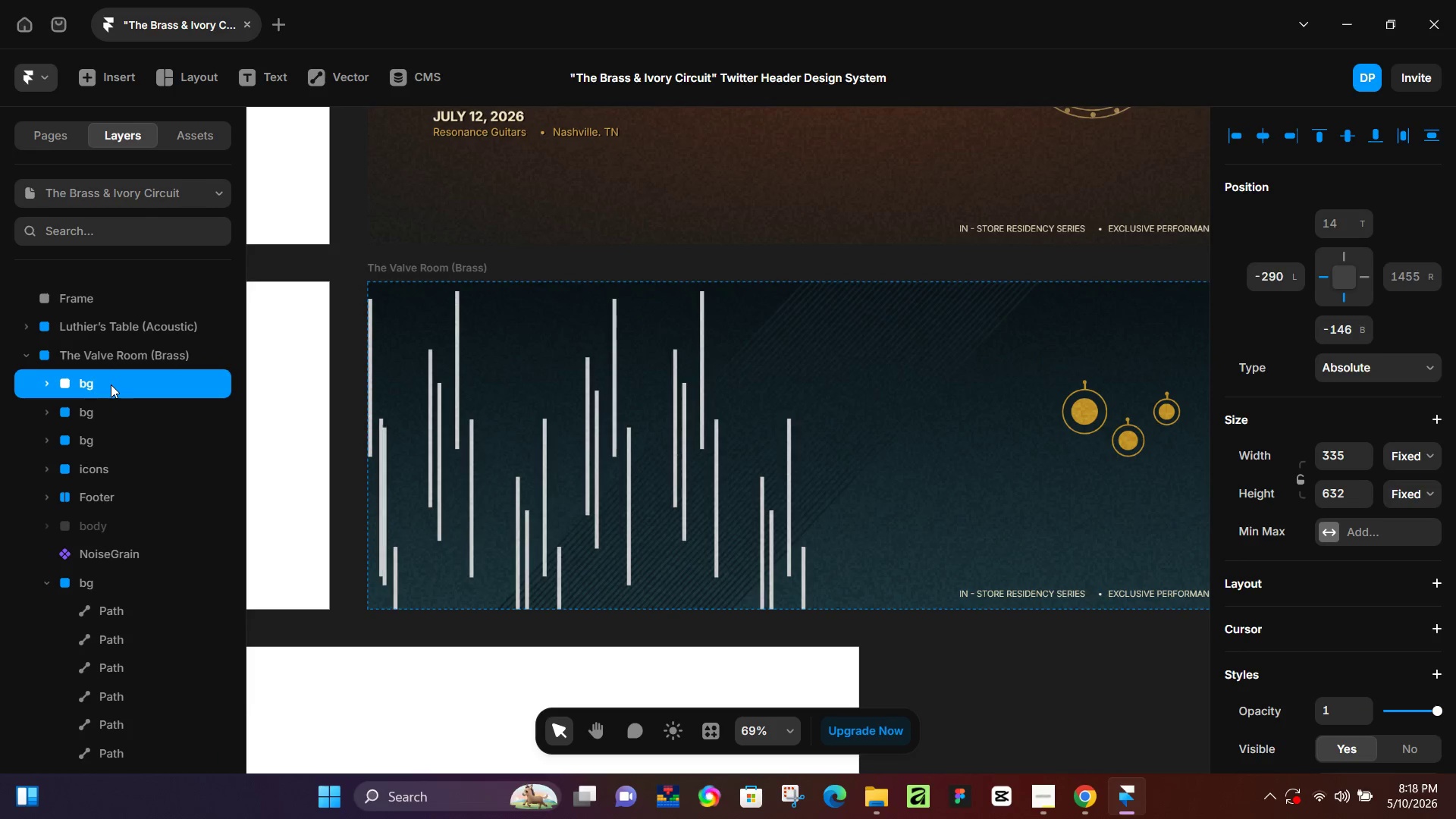 
hold_key(key=ArrowRight, duration=1.5)
 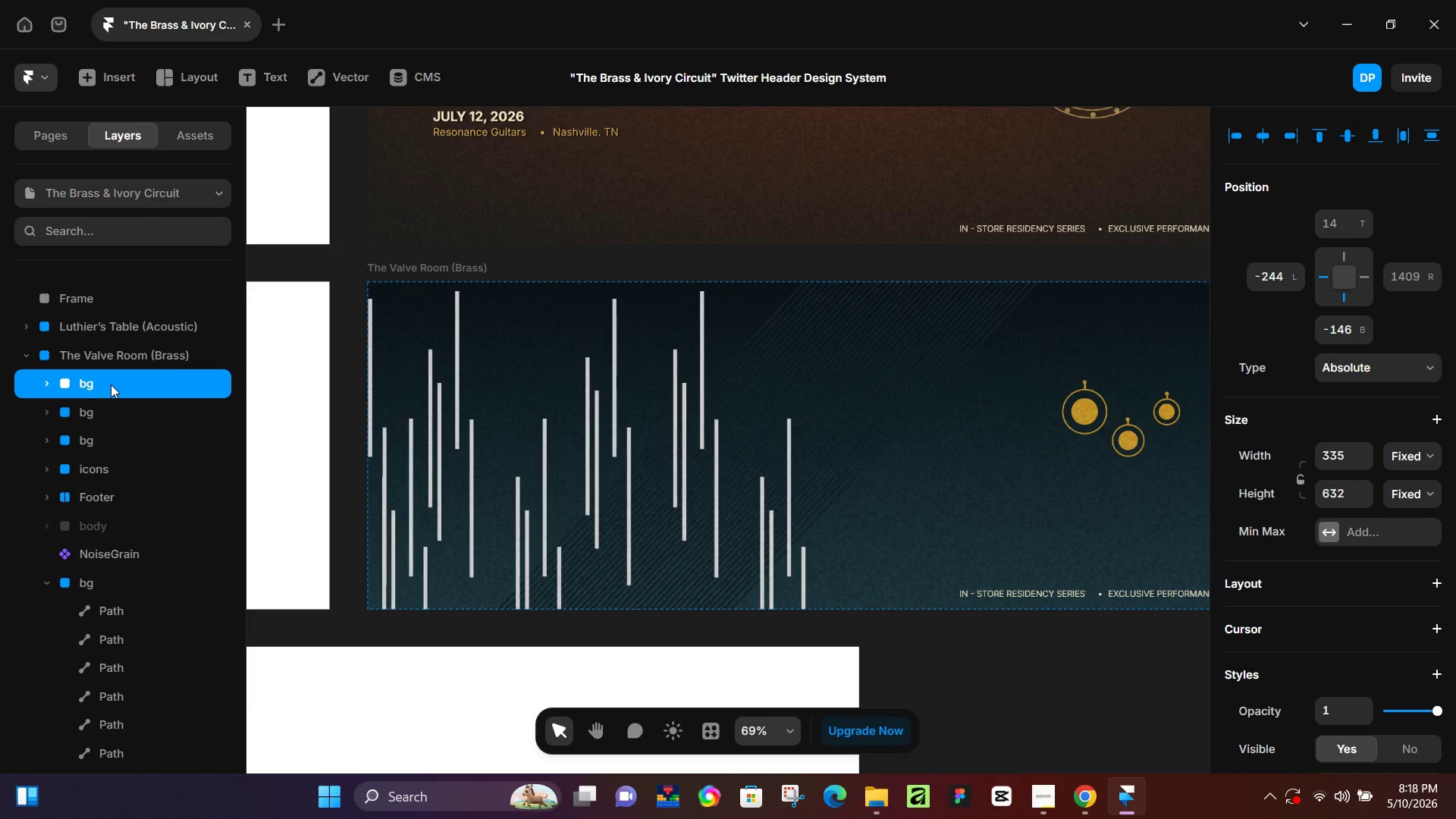 
hold_key(key=ArrowRight, duration=1.5)
 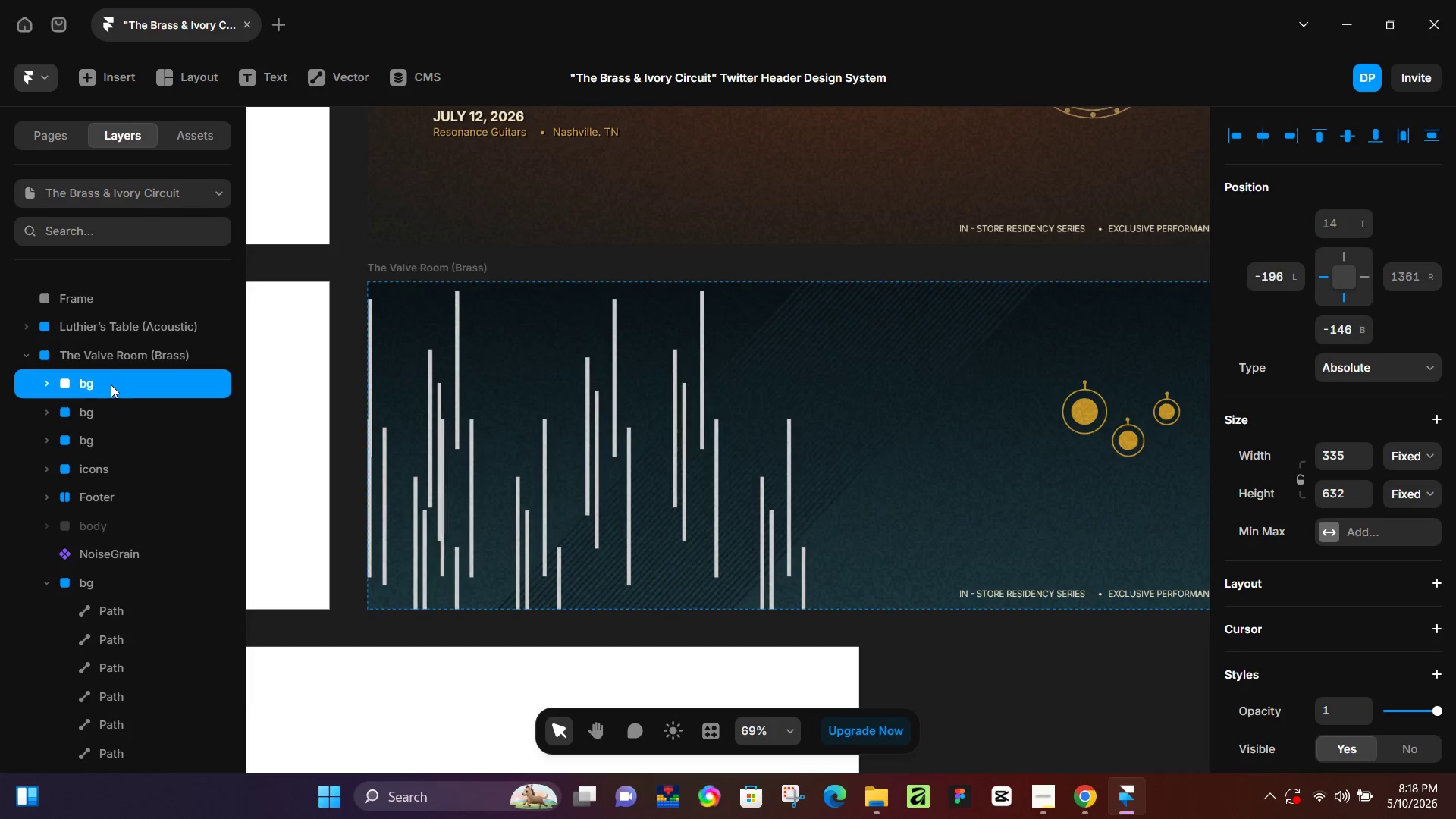 
hold_key(key=ArrowRight, duration=1.5)
 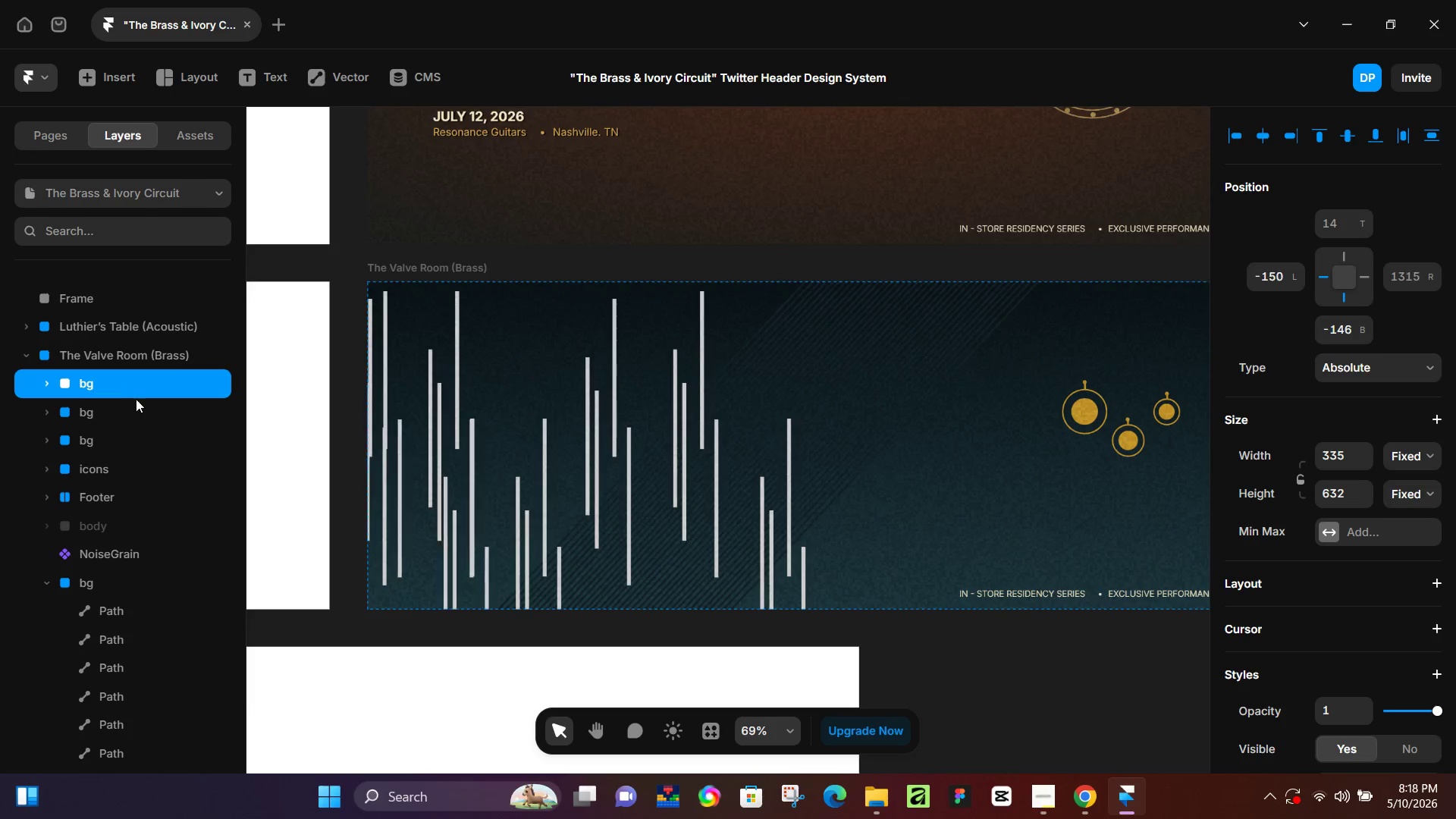 
hold_key(key=ArrowRight, duration=1.52)
 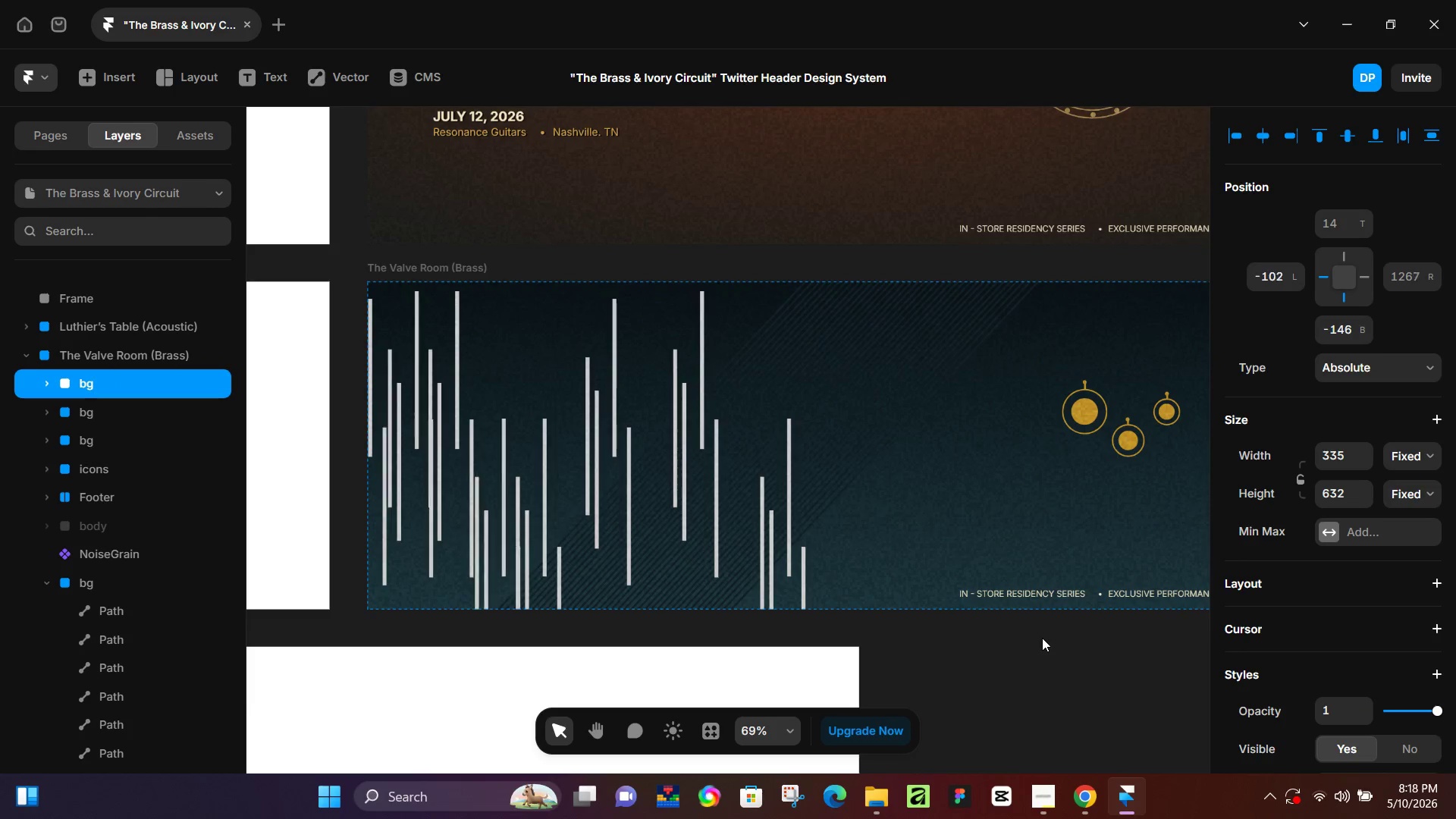 
hold_key(key=ArrowRight, duration=1.5)
 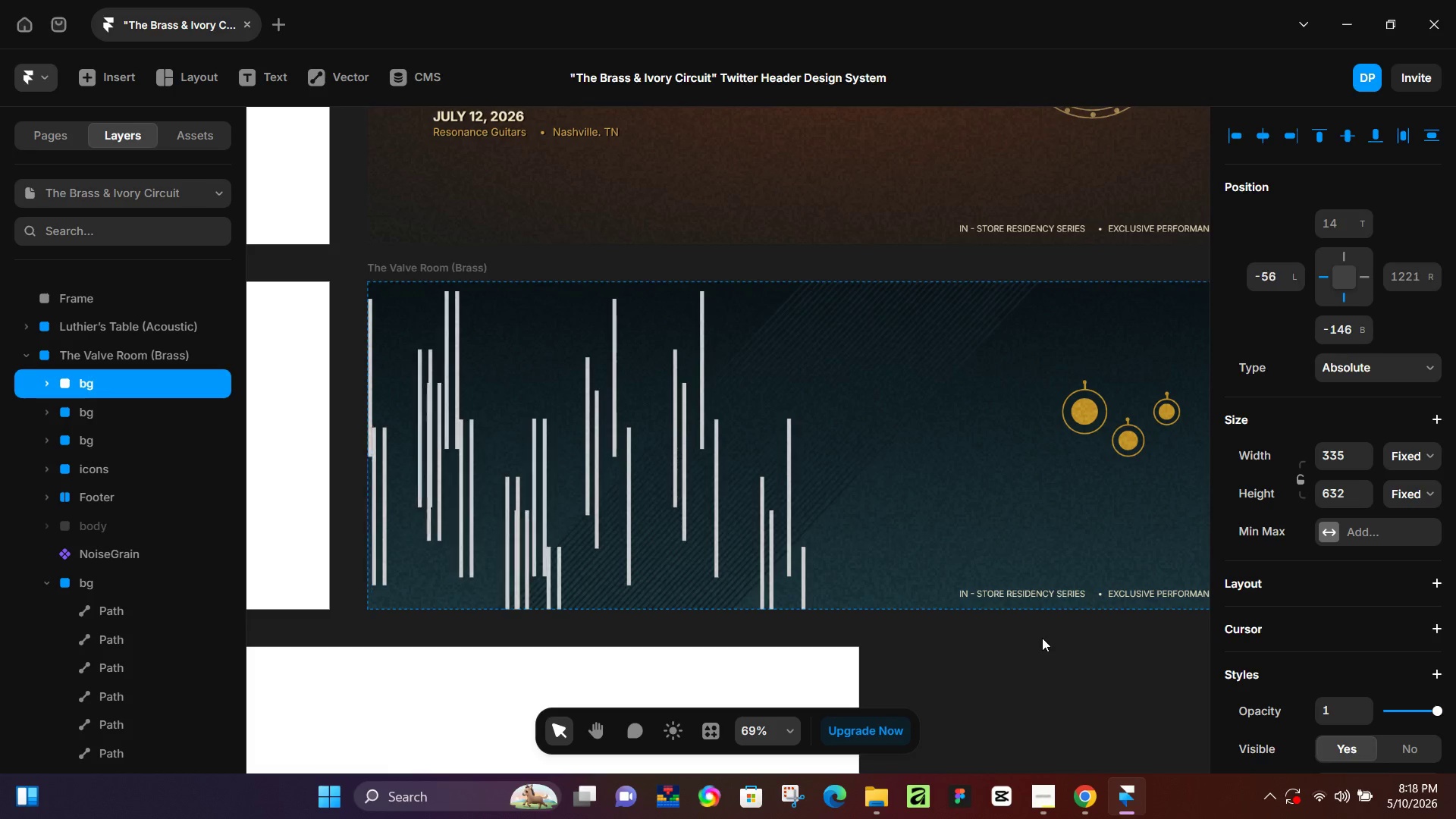 
hold_key(key=ArrowRight, duration=1.5)
 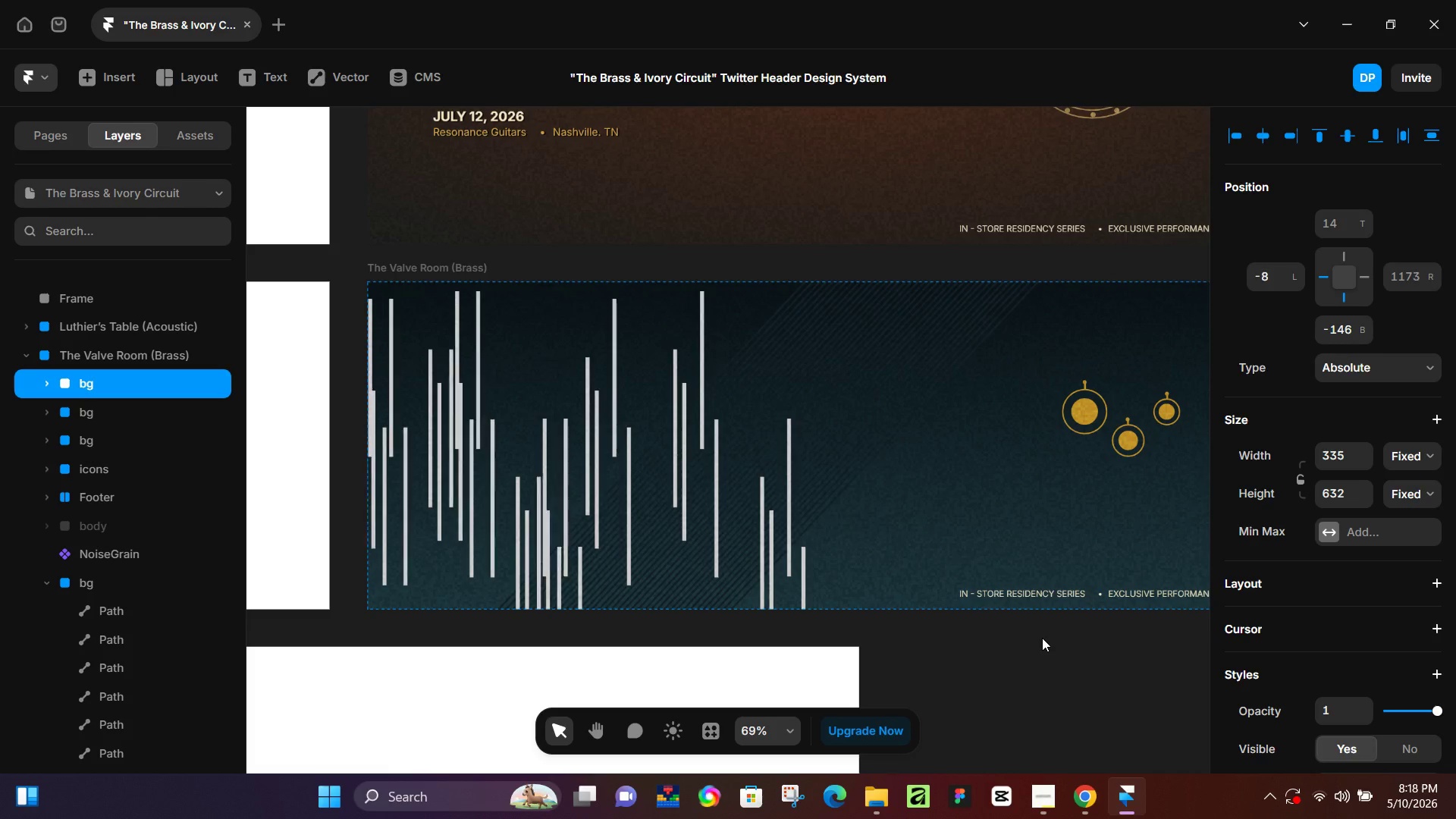 
hold_key(key=ArrowRight, duration=1.5)
 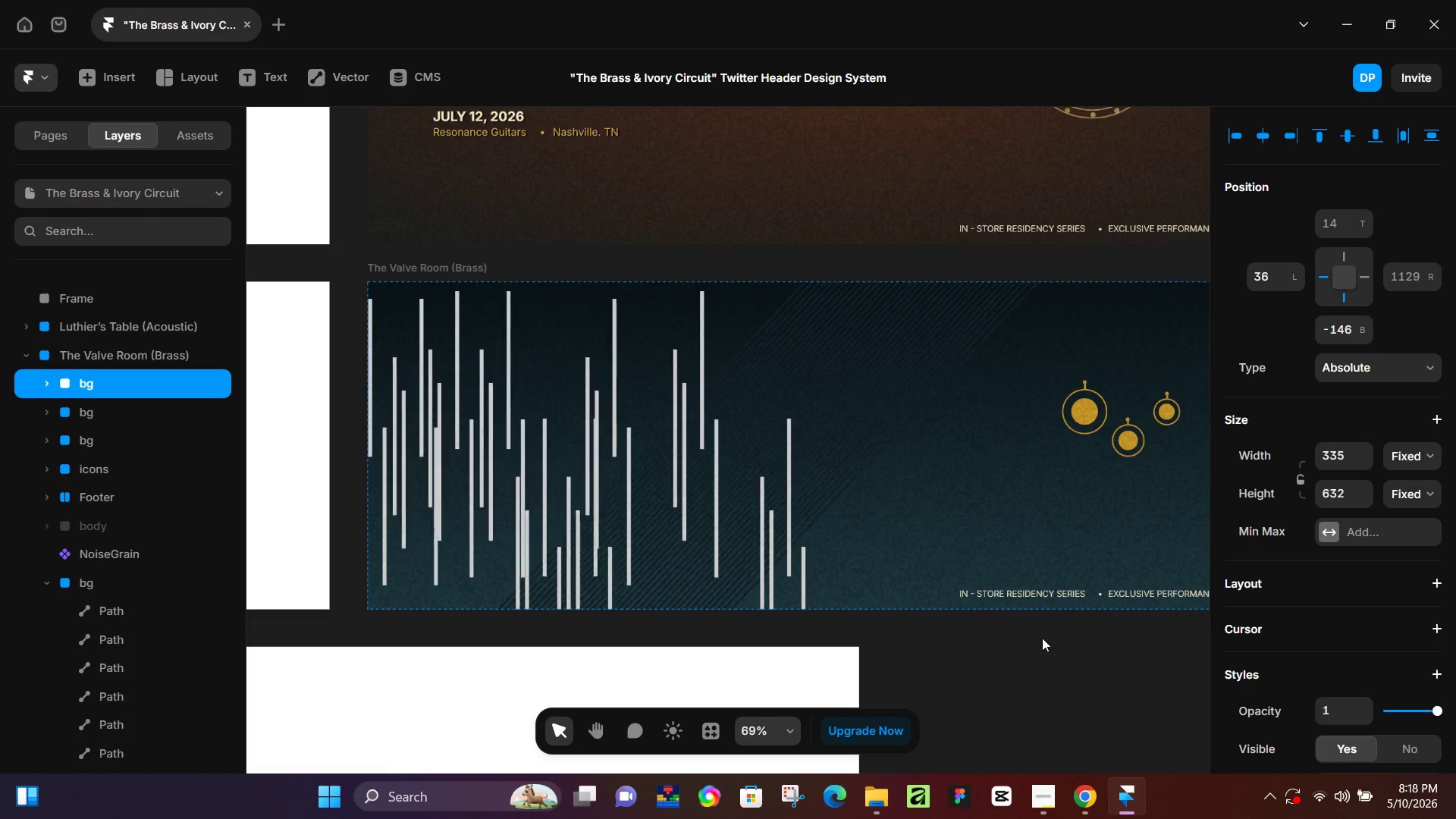 
hold_key(key=ArrowRight, duration=1.5)
 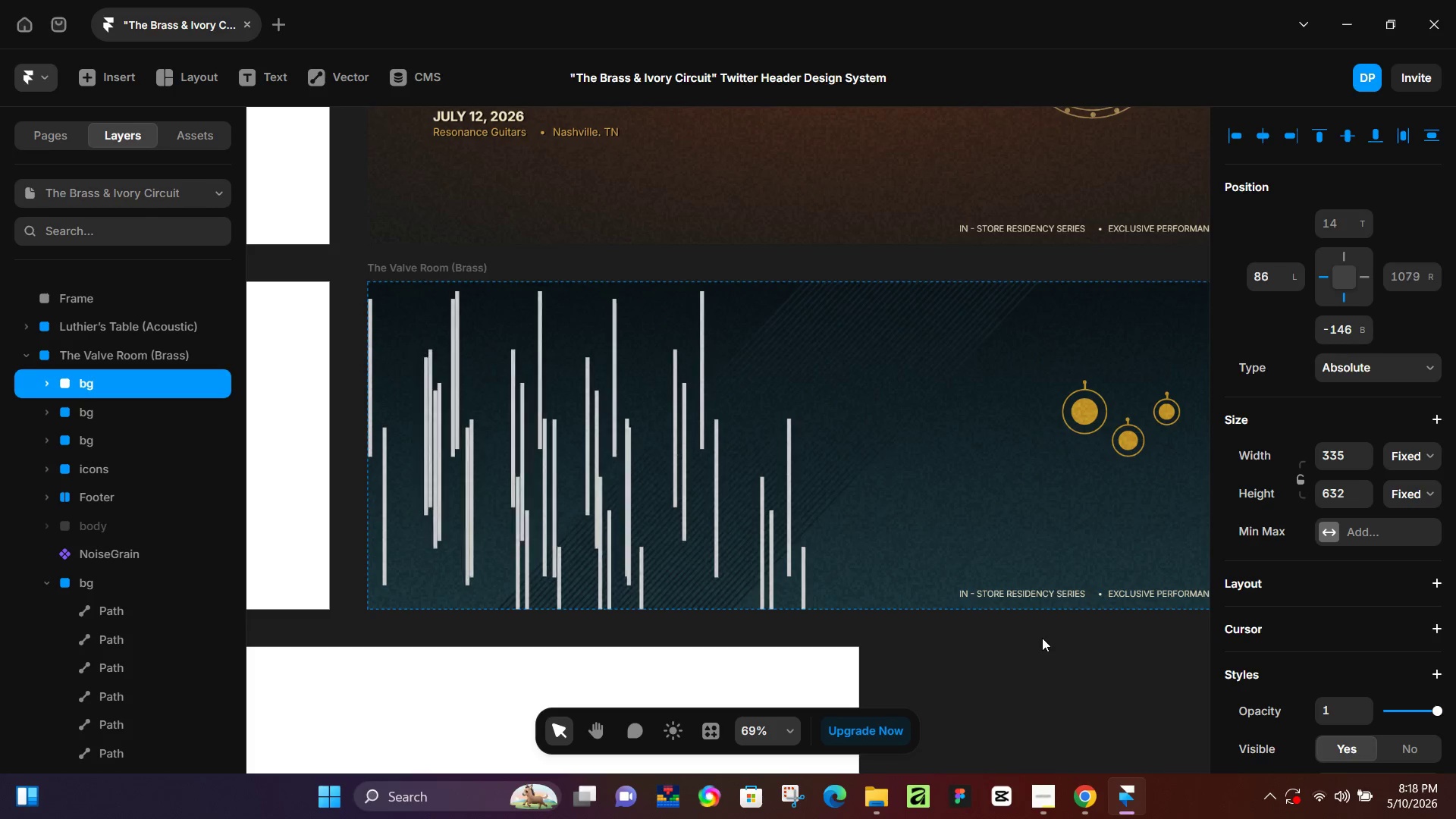 
hold_key(key=ArrowRight, duration=1.5)
 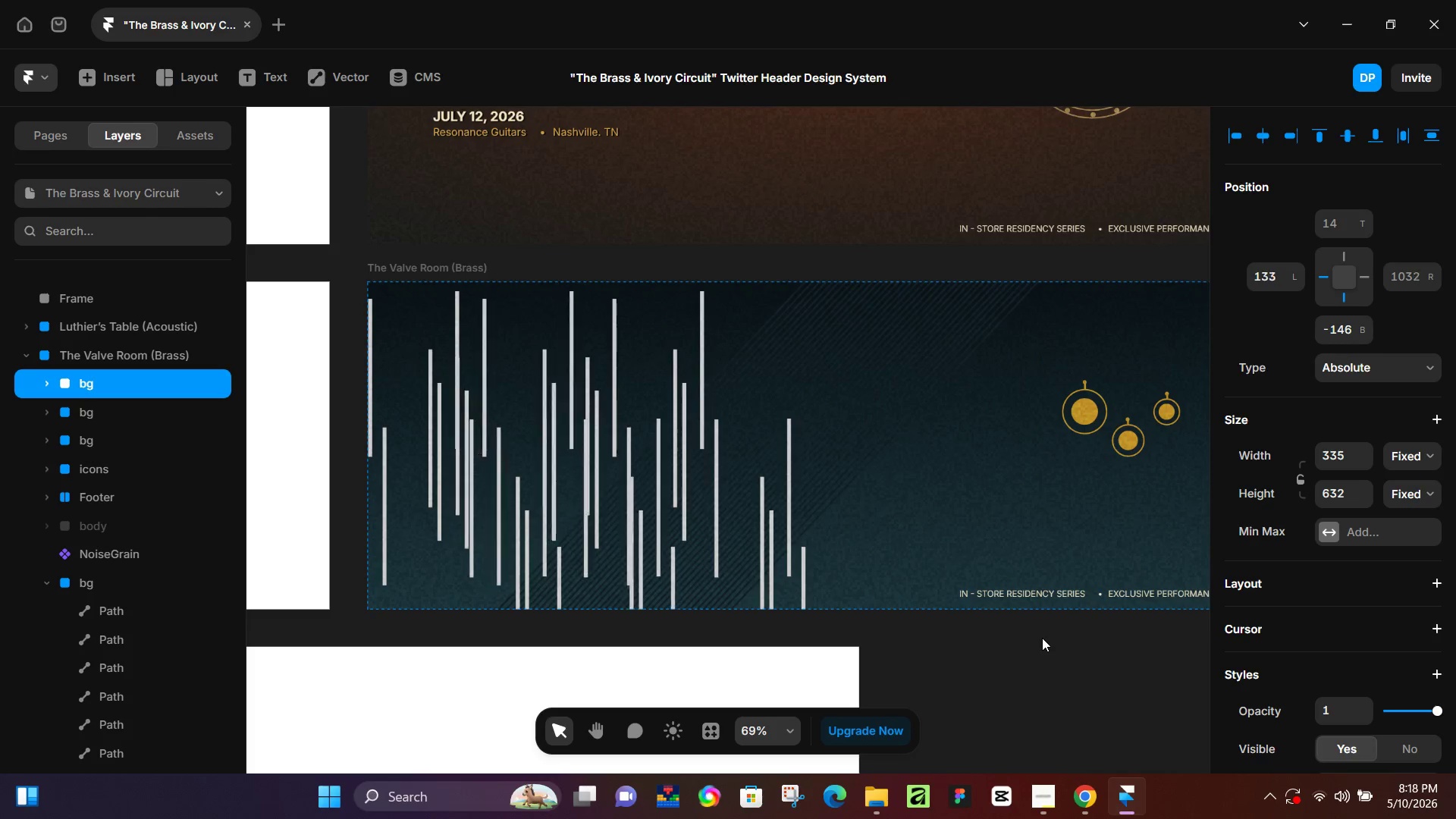 
hold_key(key=ArrowRight, duration=1.5)
 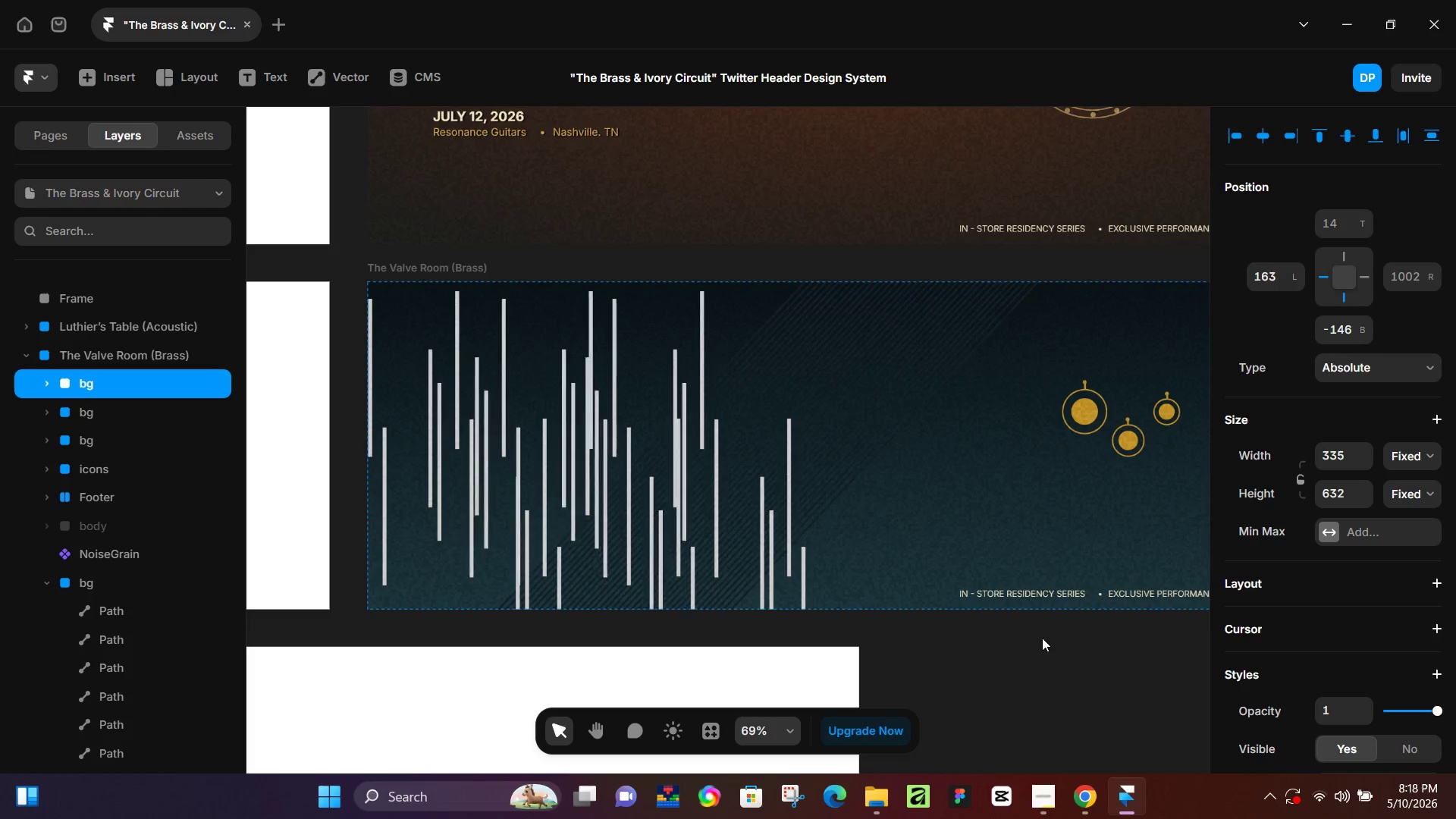 
key(ArrowRight)
 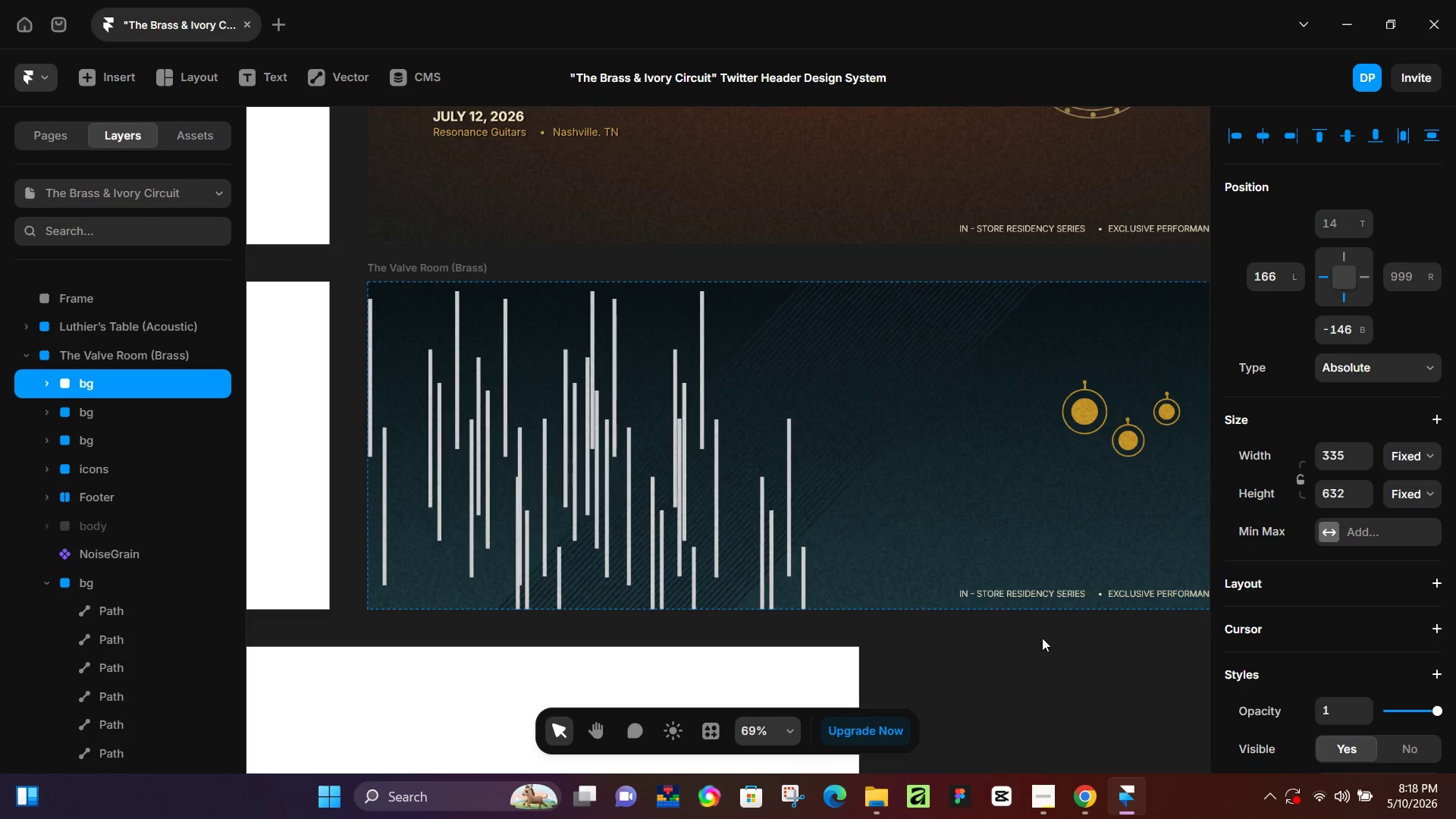 
hold_key(key=ArrowRight, duration=1.52)
 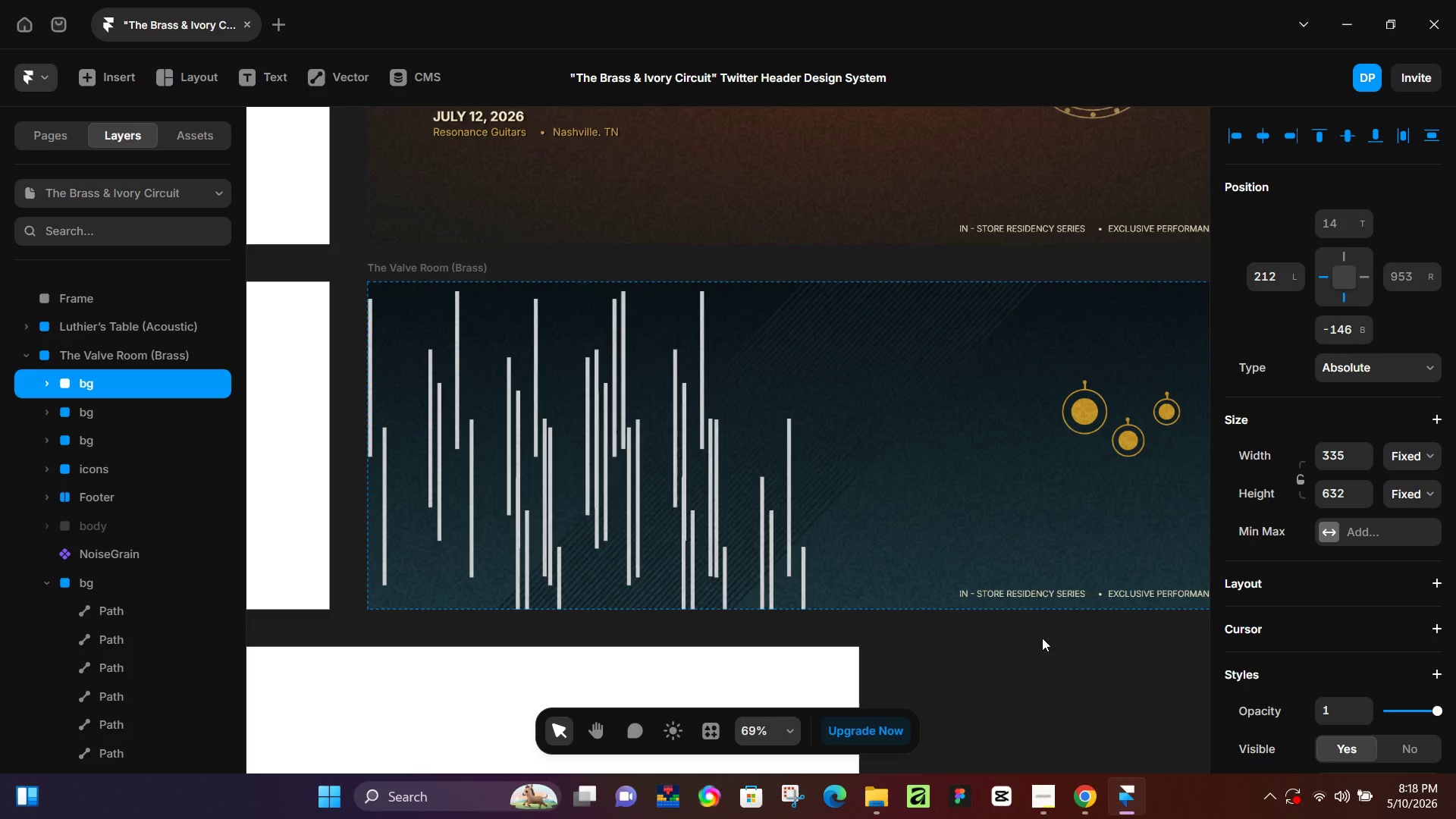 
hold_key(key=ArrowRight, duration=1.5)
 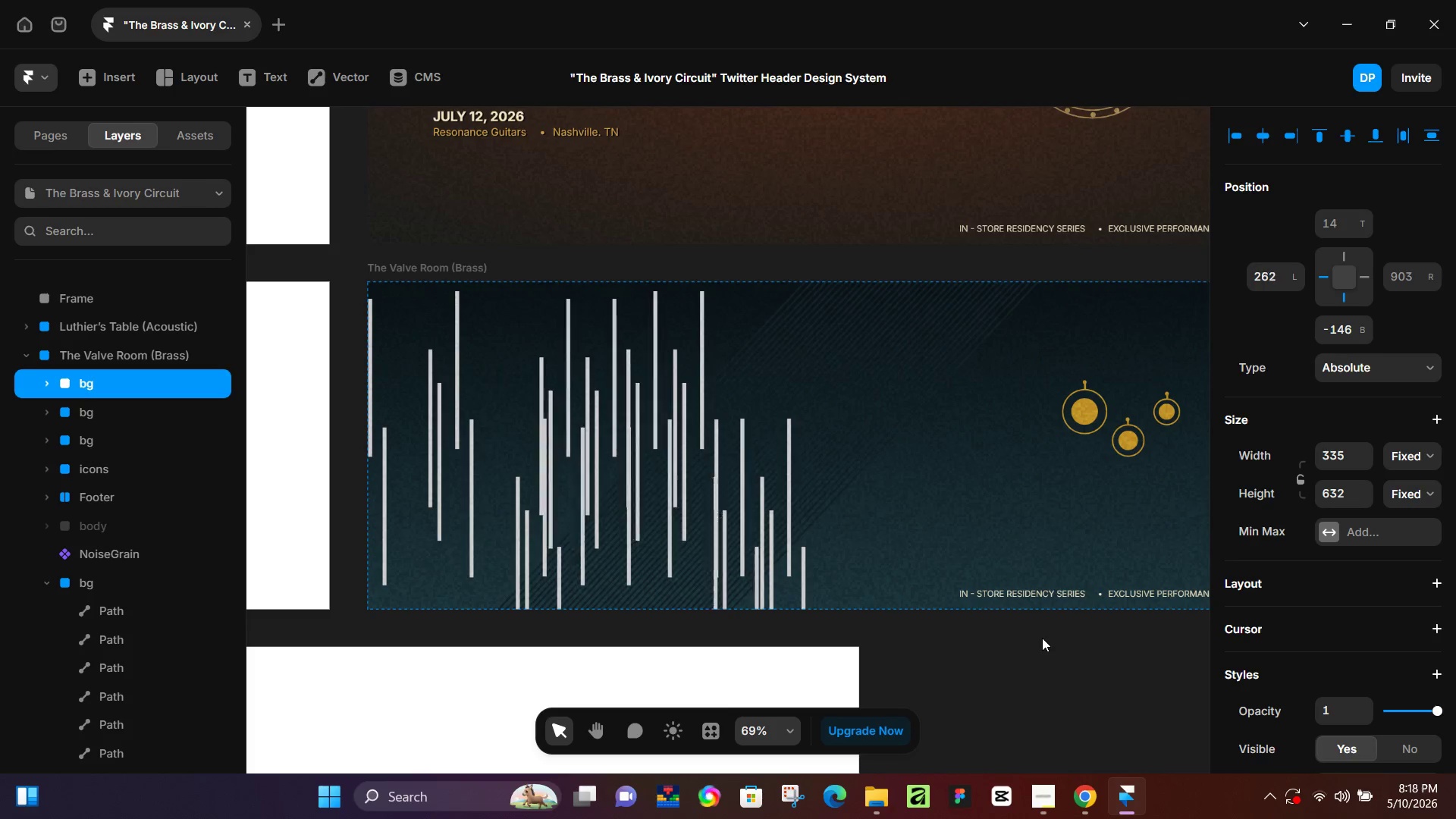 
hold_key(key=ArrowRight, duration=1.5)
 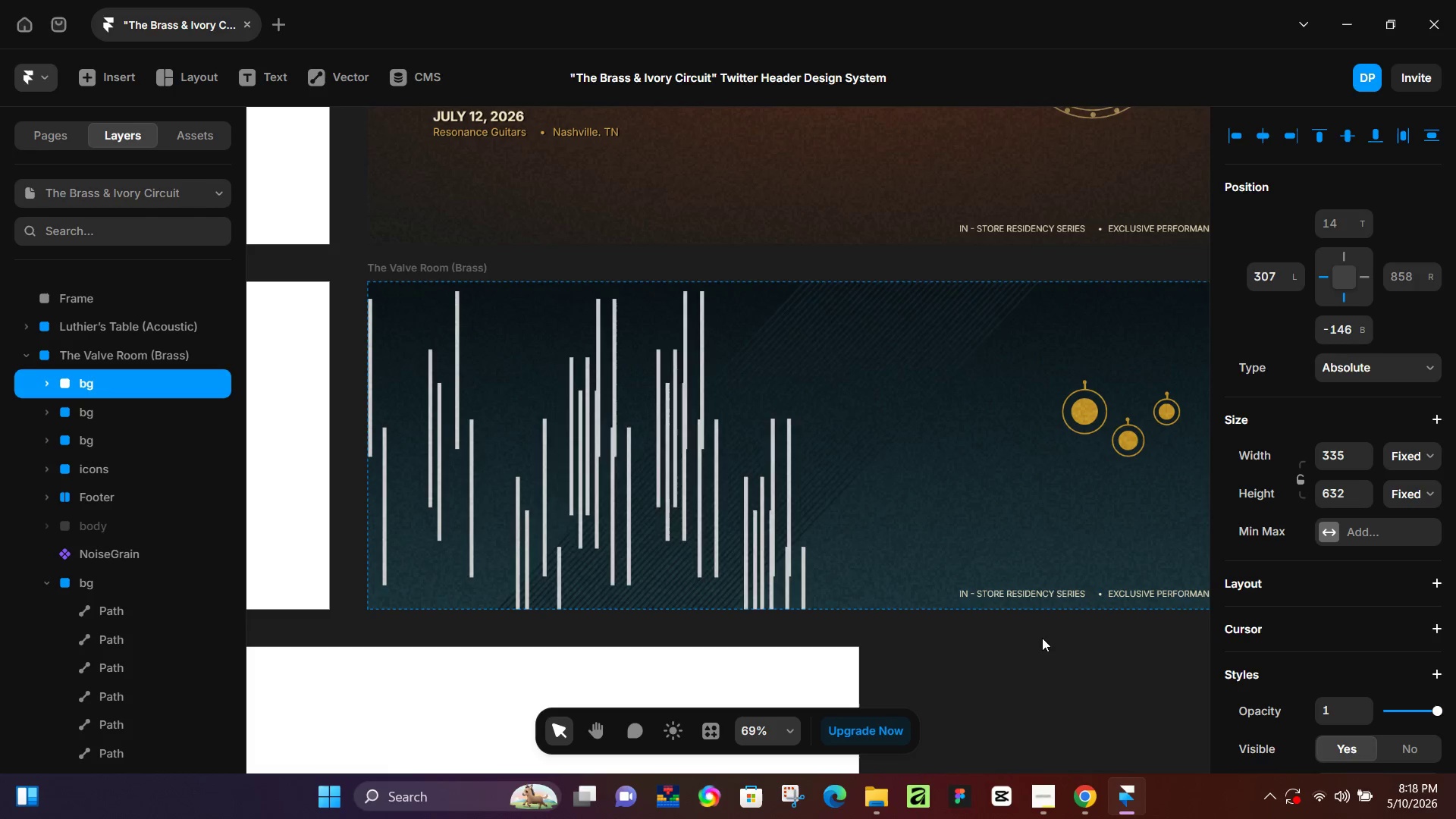 
hold_key(key=ArrowRight, duration=1.5)
 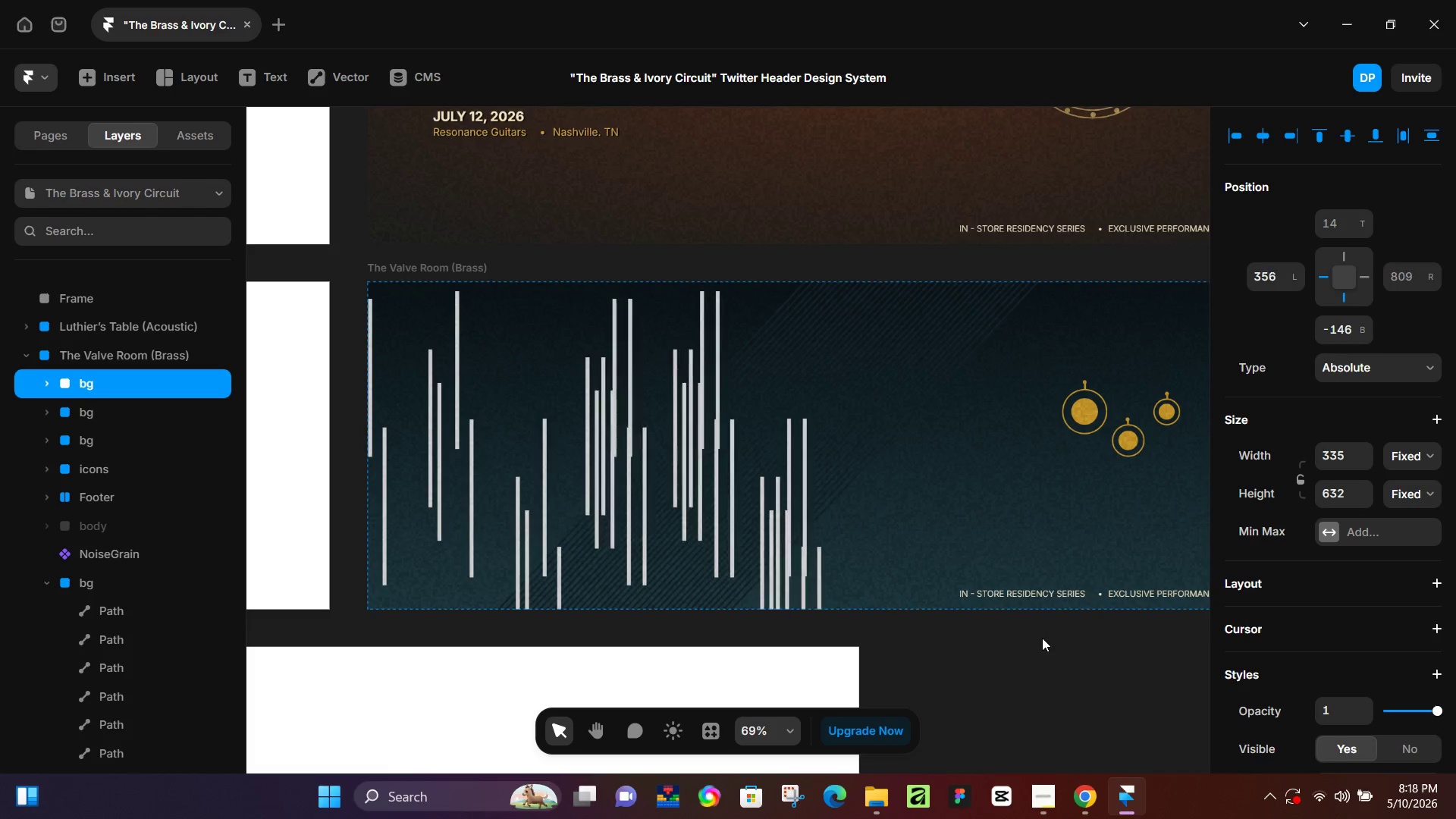 
hold_key(key=ArrowRight, duration=1.51)
 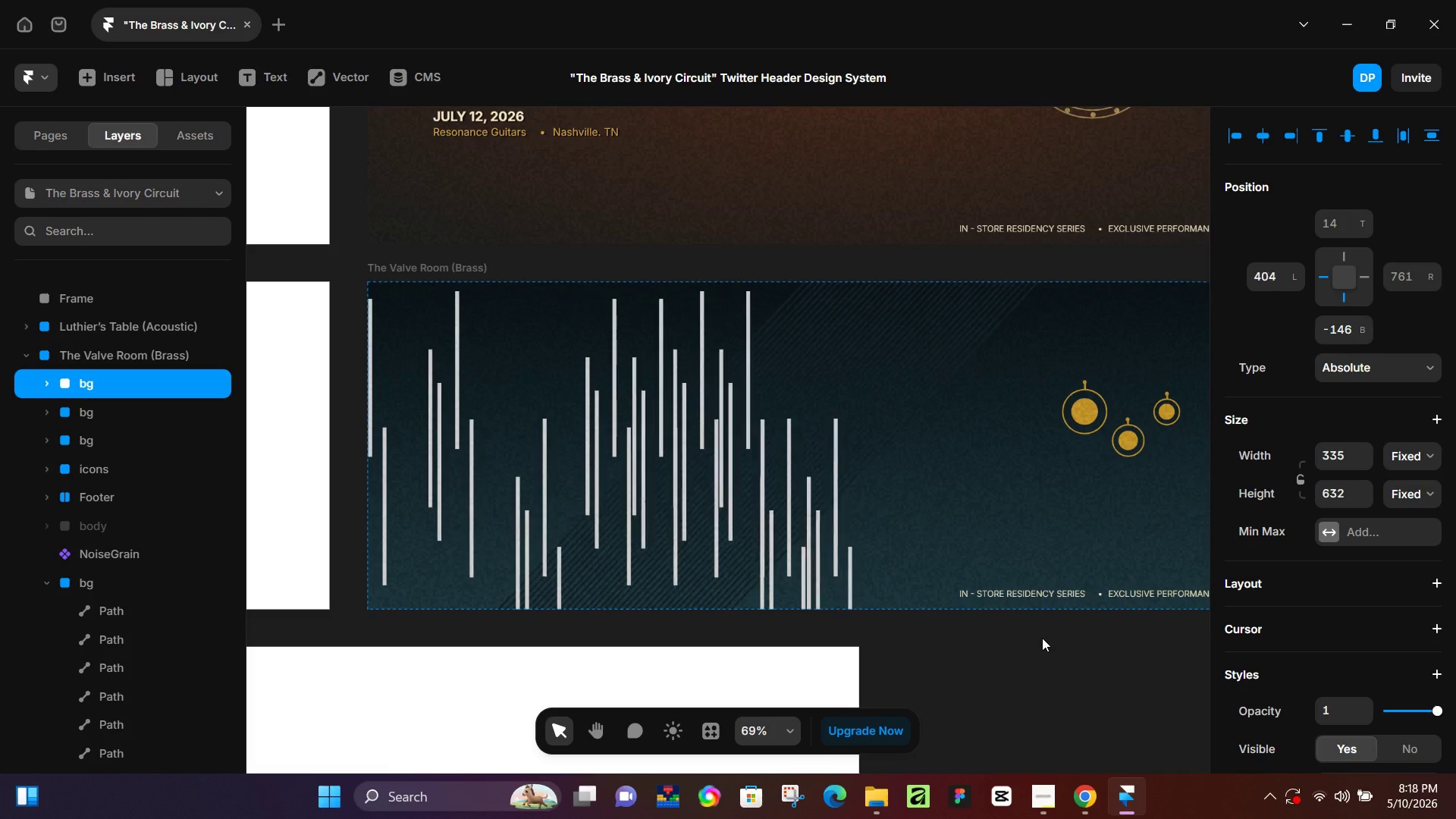 
hold_key(key=ArrowRight, duration=1.5)
 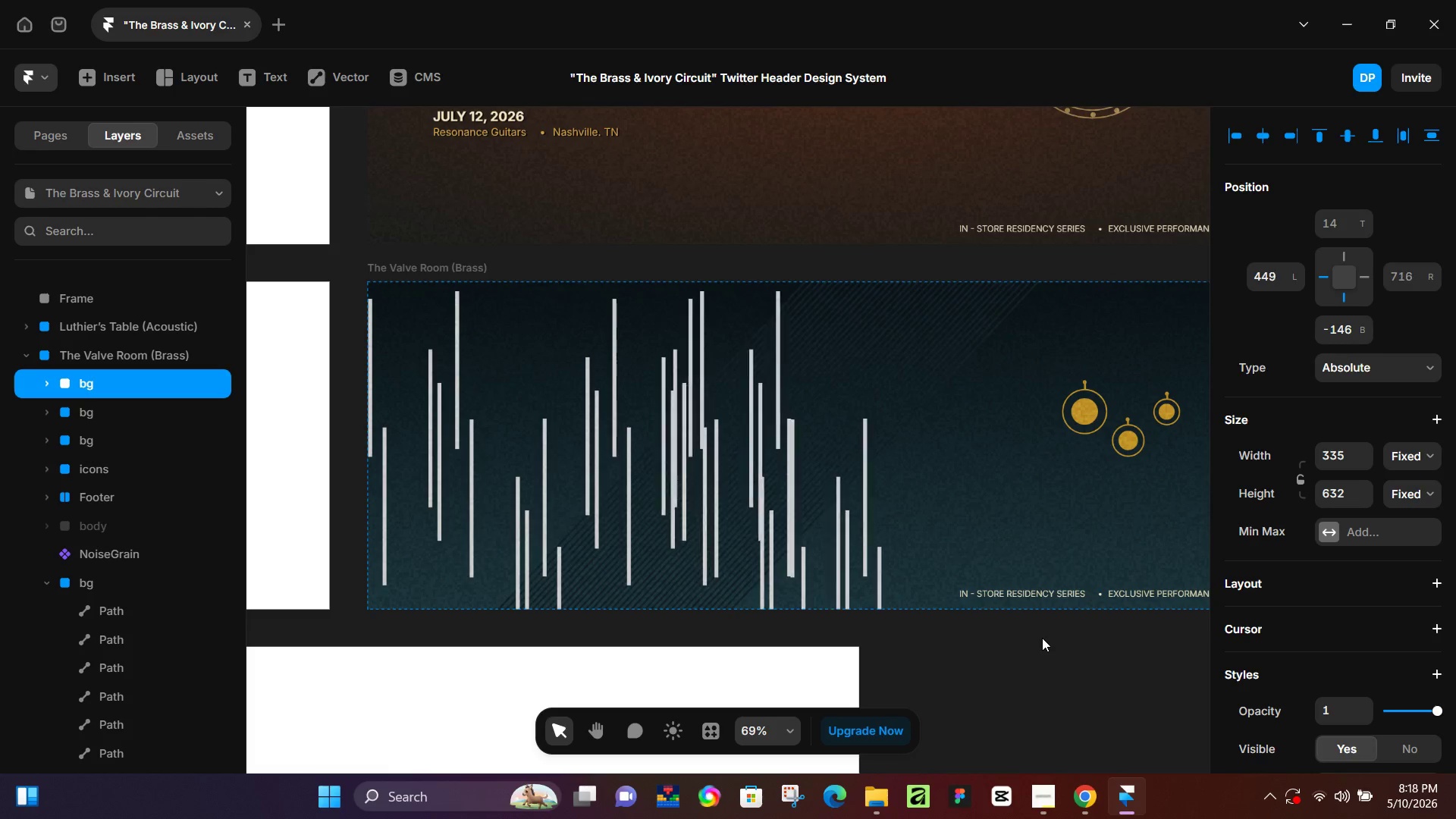 
hold_key(key=ArrowRight, duration=1.5)
 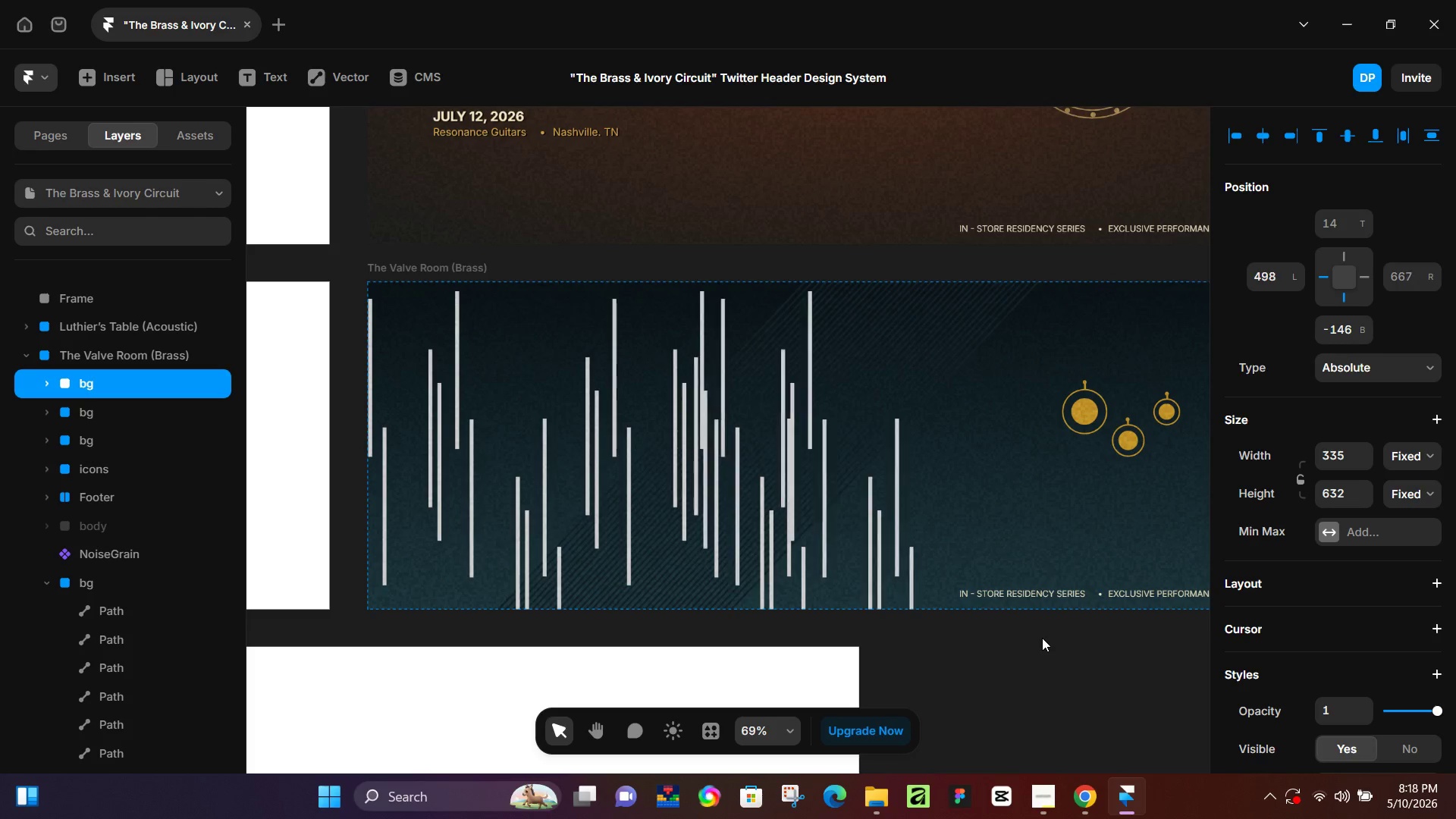 
hold_key(key=ArrowRight, duration=1.19)
 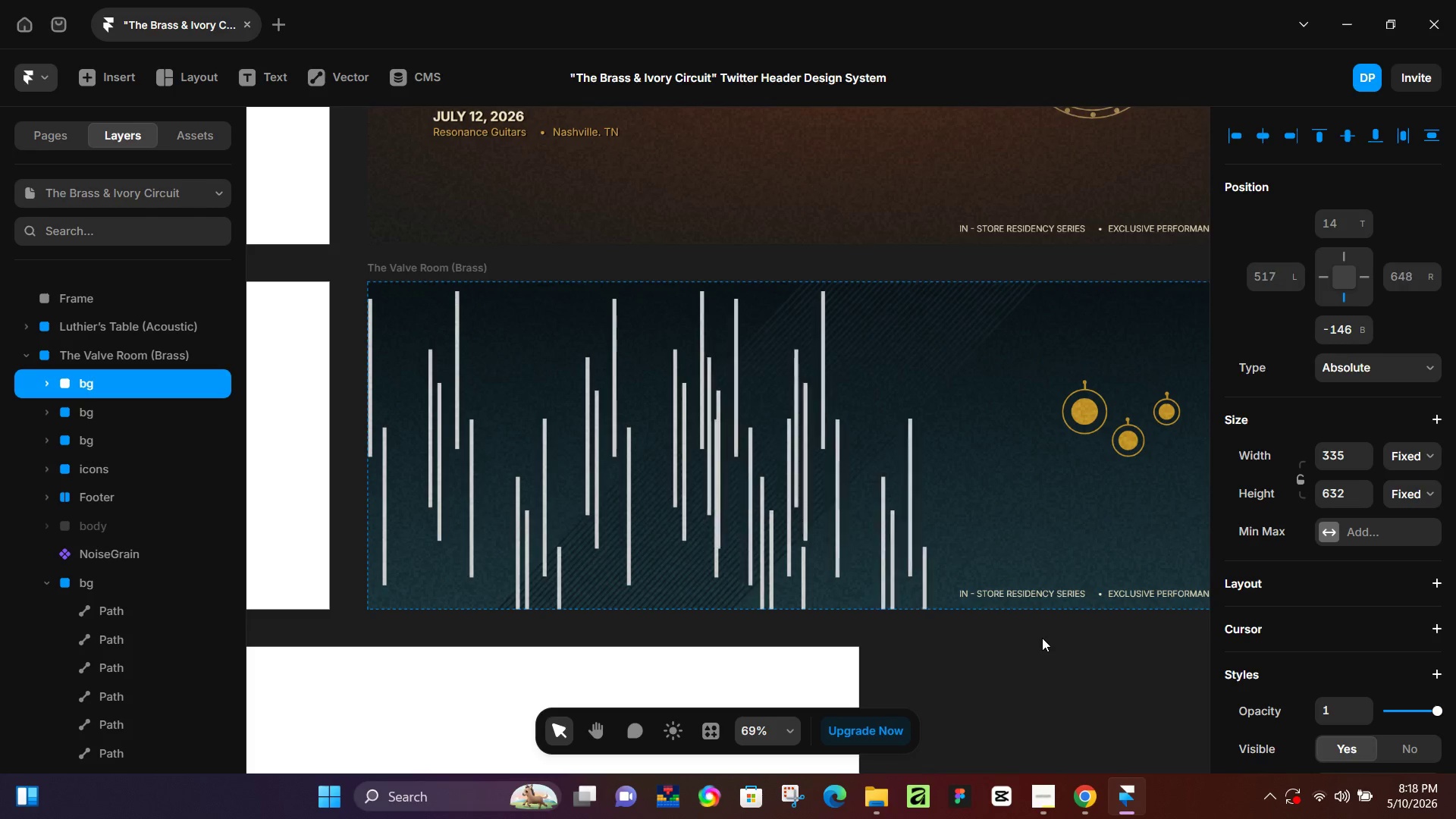 
key(ArrowRight)
 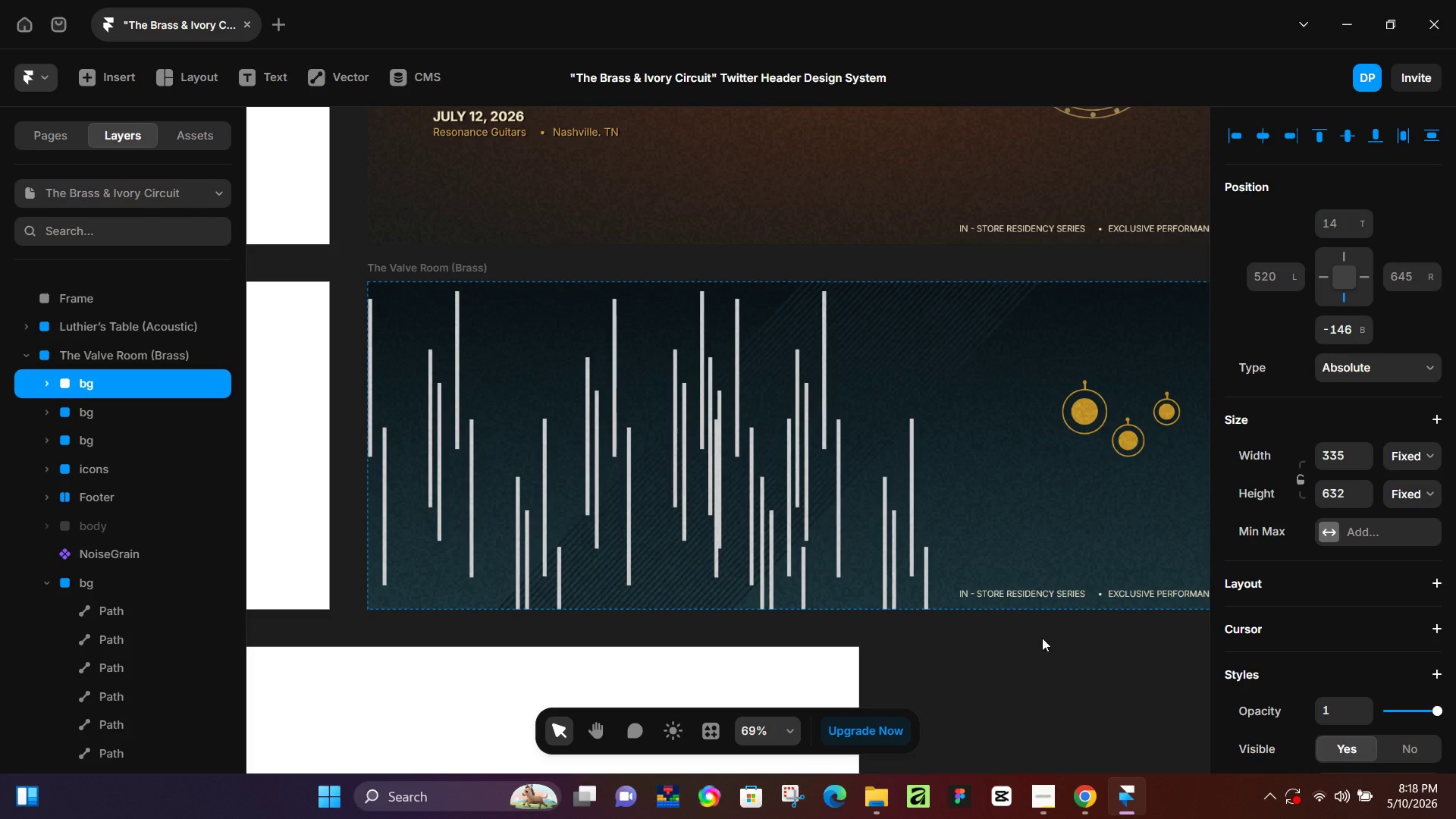 
hold_key(key=ArrowRight, duration=1.52)
 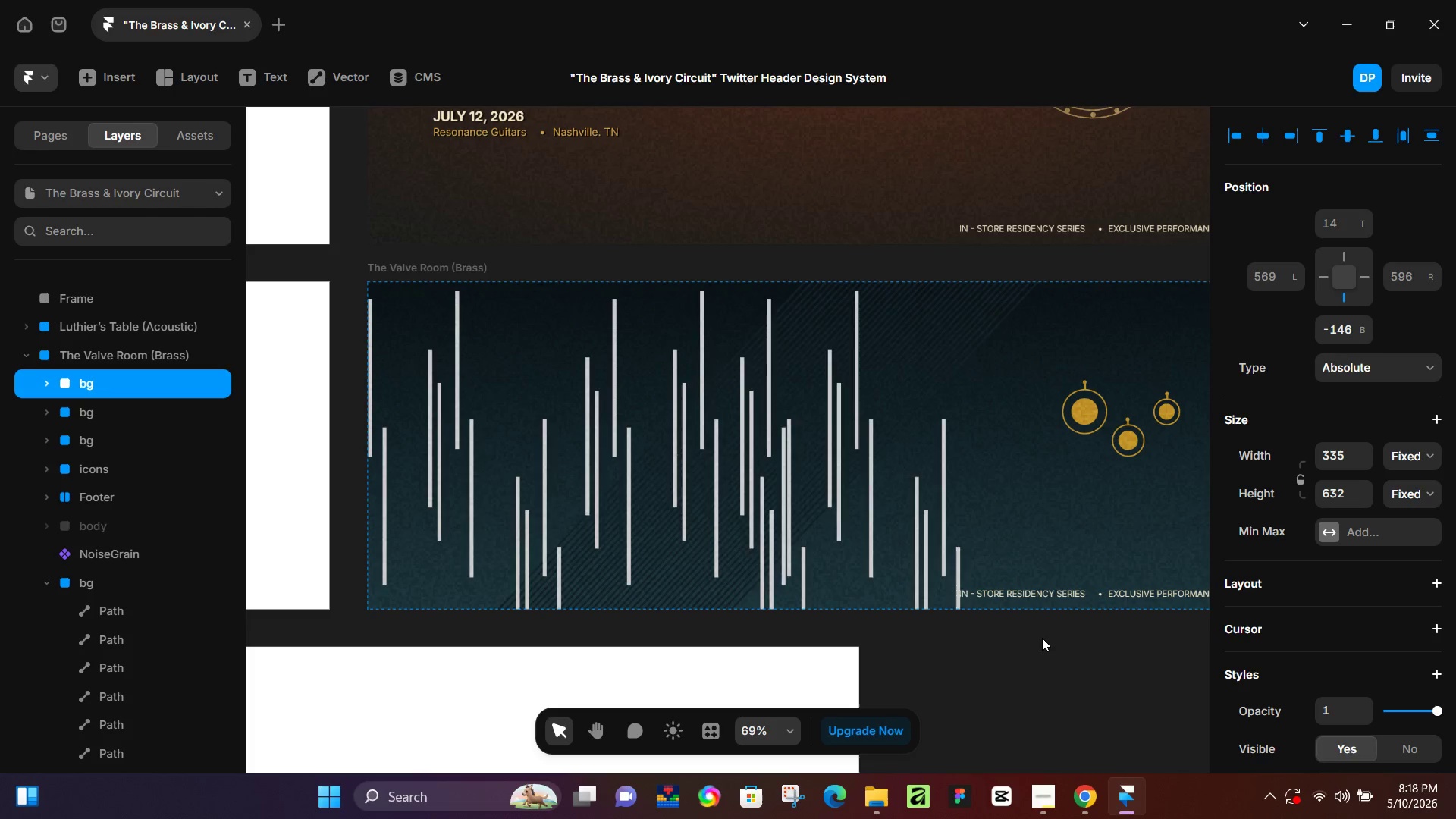 
hold_key(key=ArrowRight, duration=0.59)
 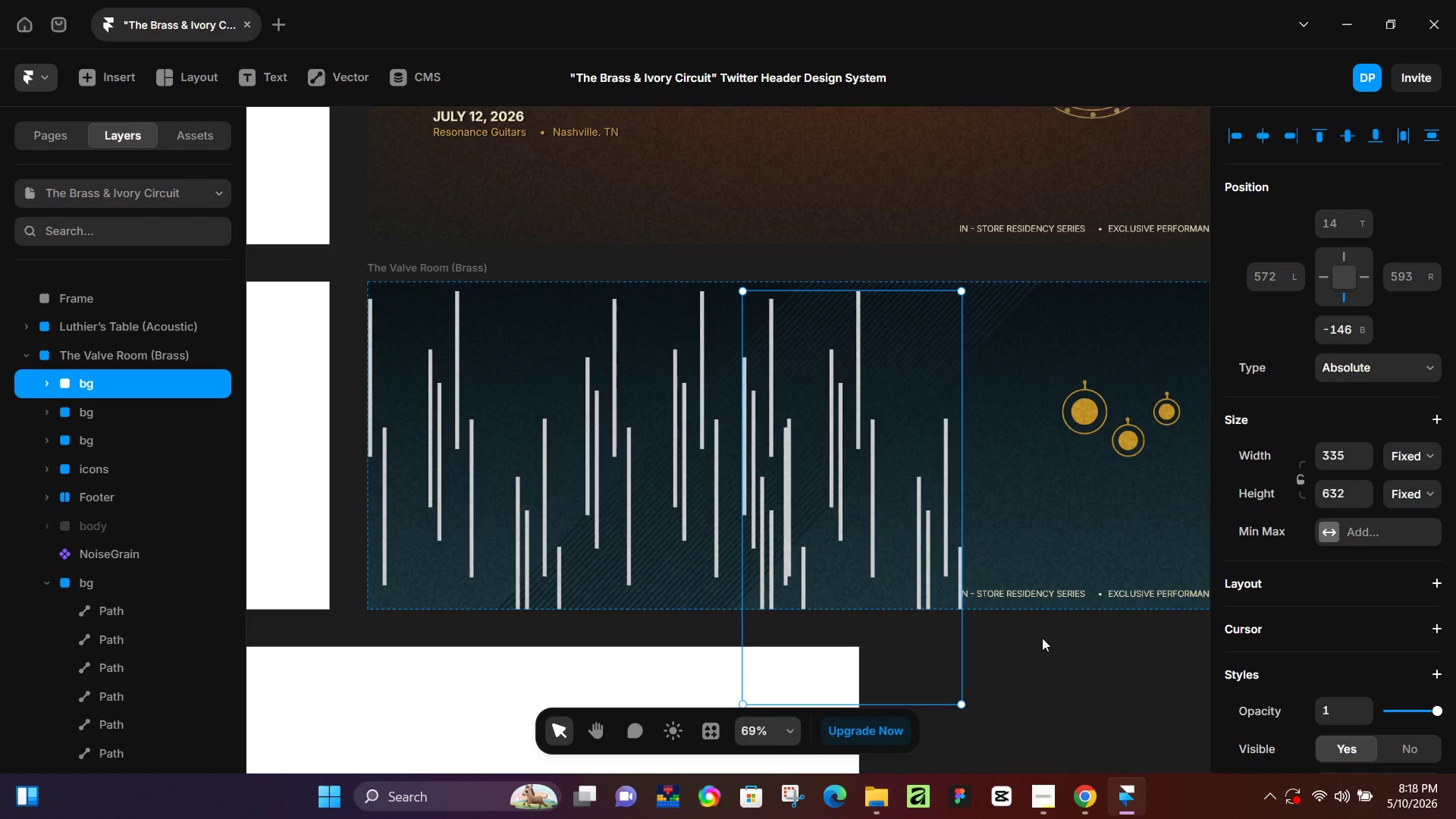 
wait(18.17)
 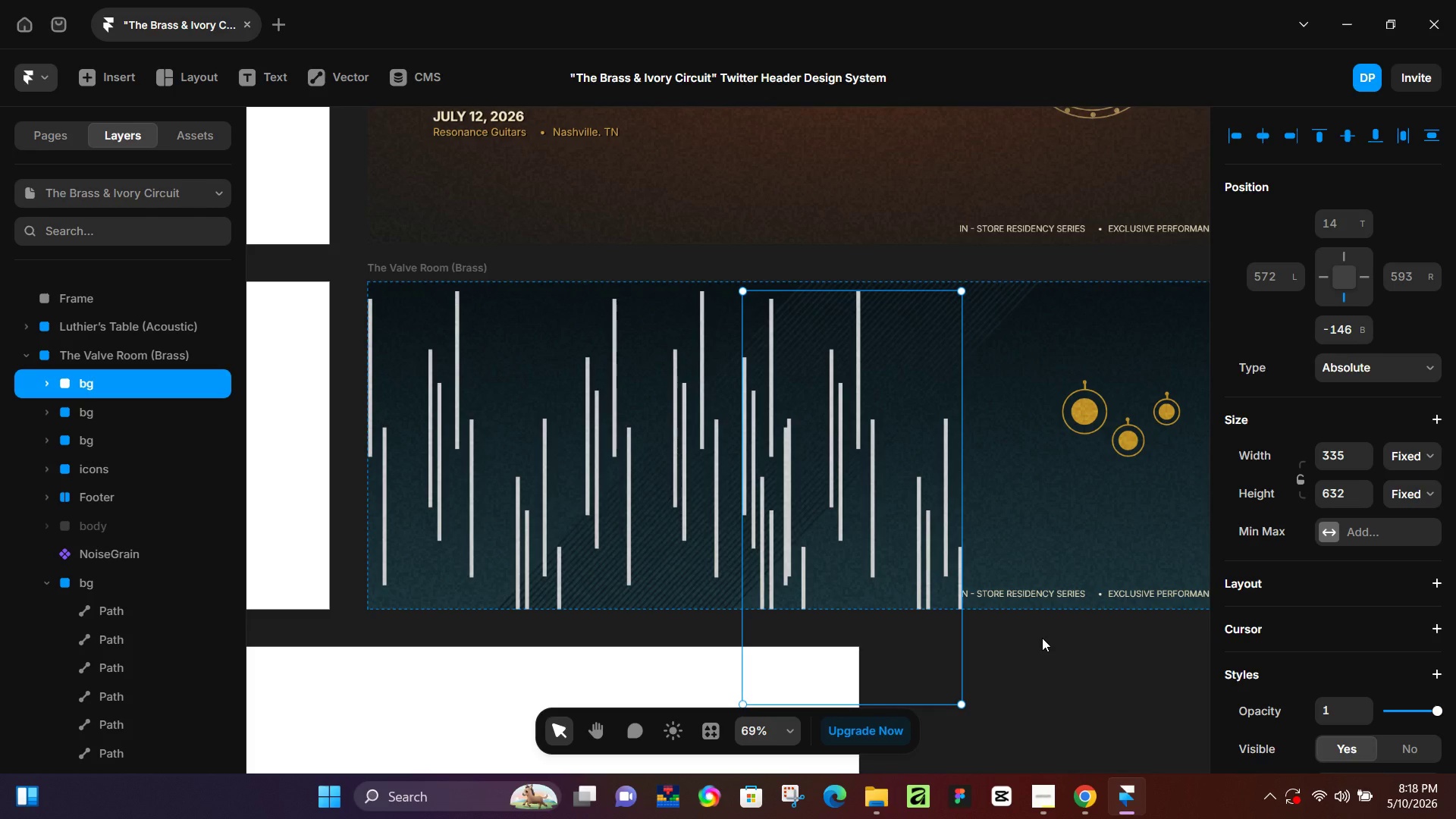 
hold_key(key=ArrowRight, duration=1.52)
 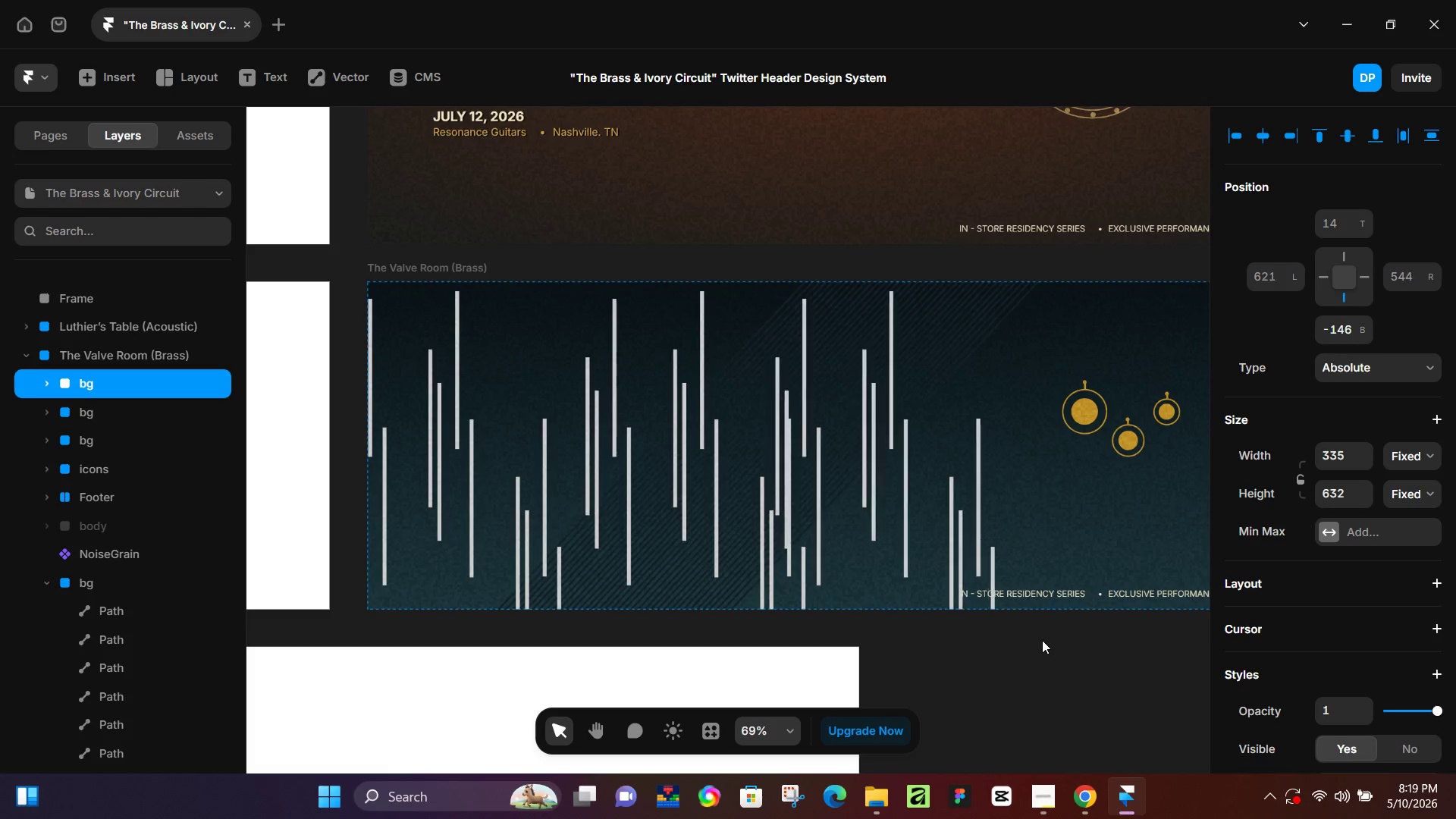 
hold_key(key=ArrowRight, duration=1.51)
 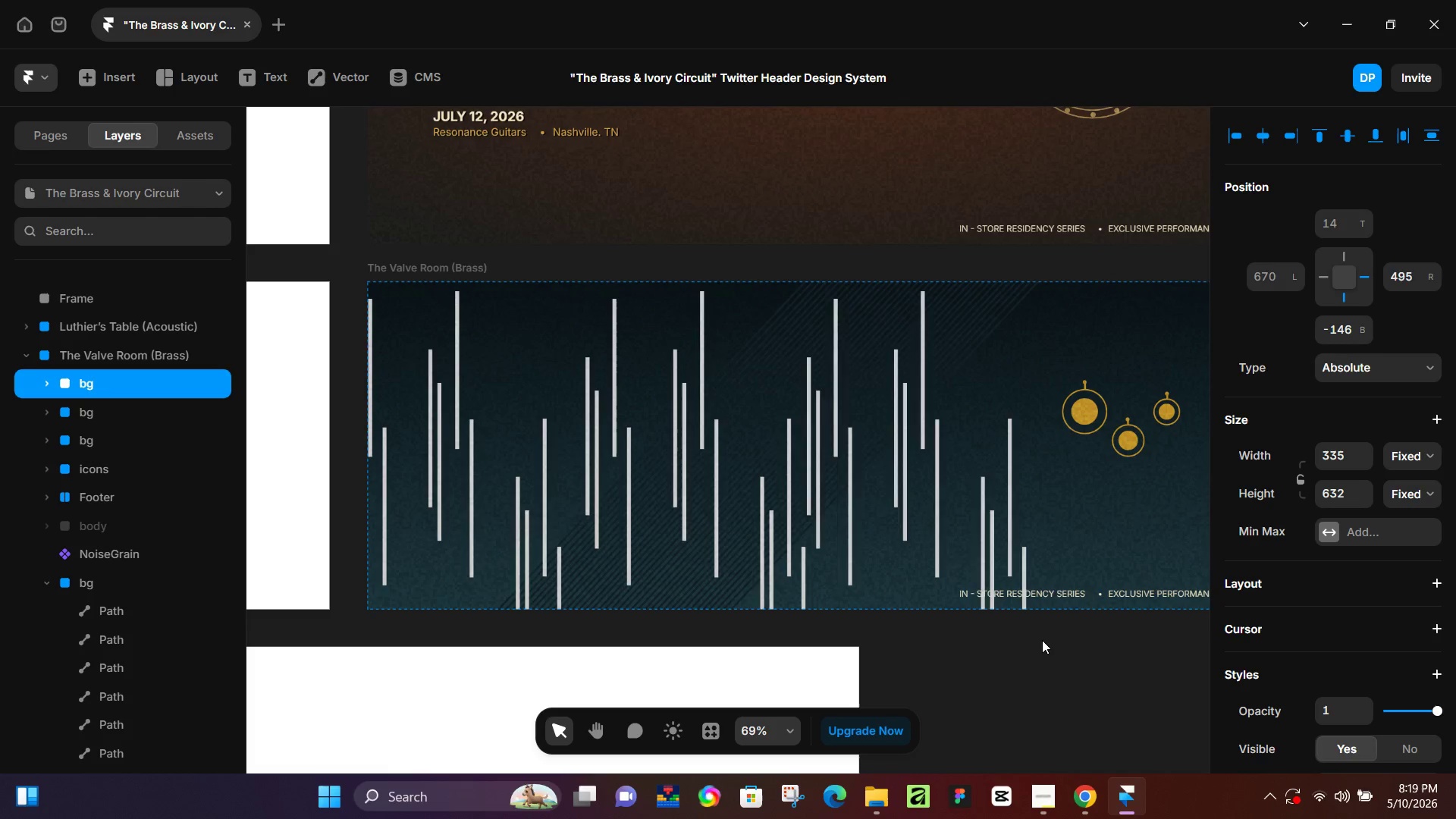 
hold_key(key=ArrowRight, duration=1.39)
 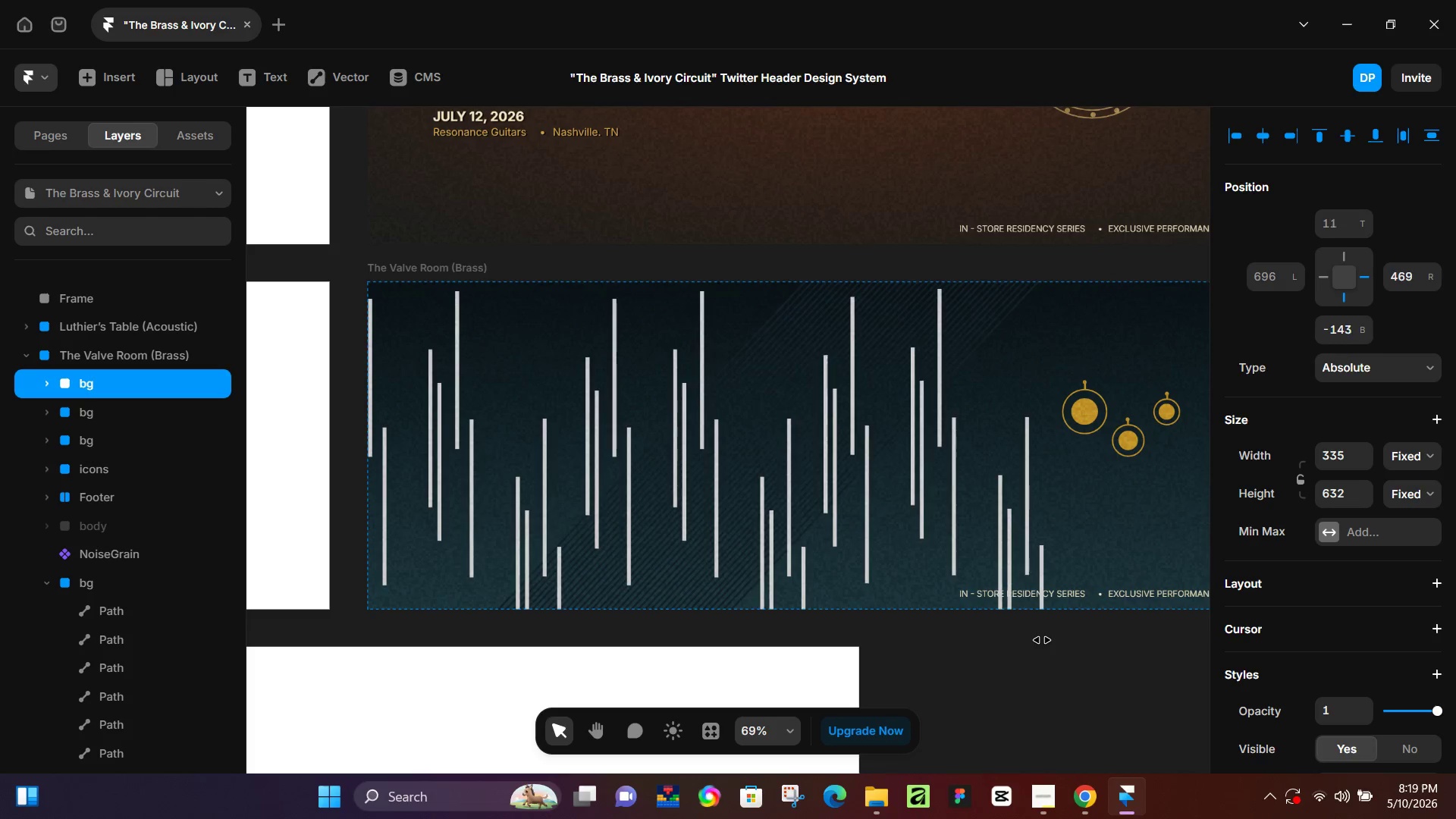 
hold_key(key=ArrowUp, duration=1.52)
 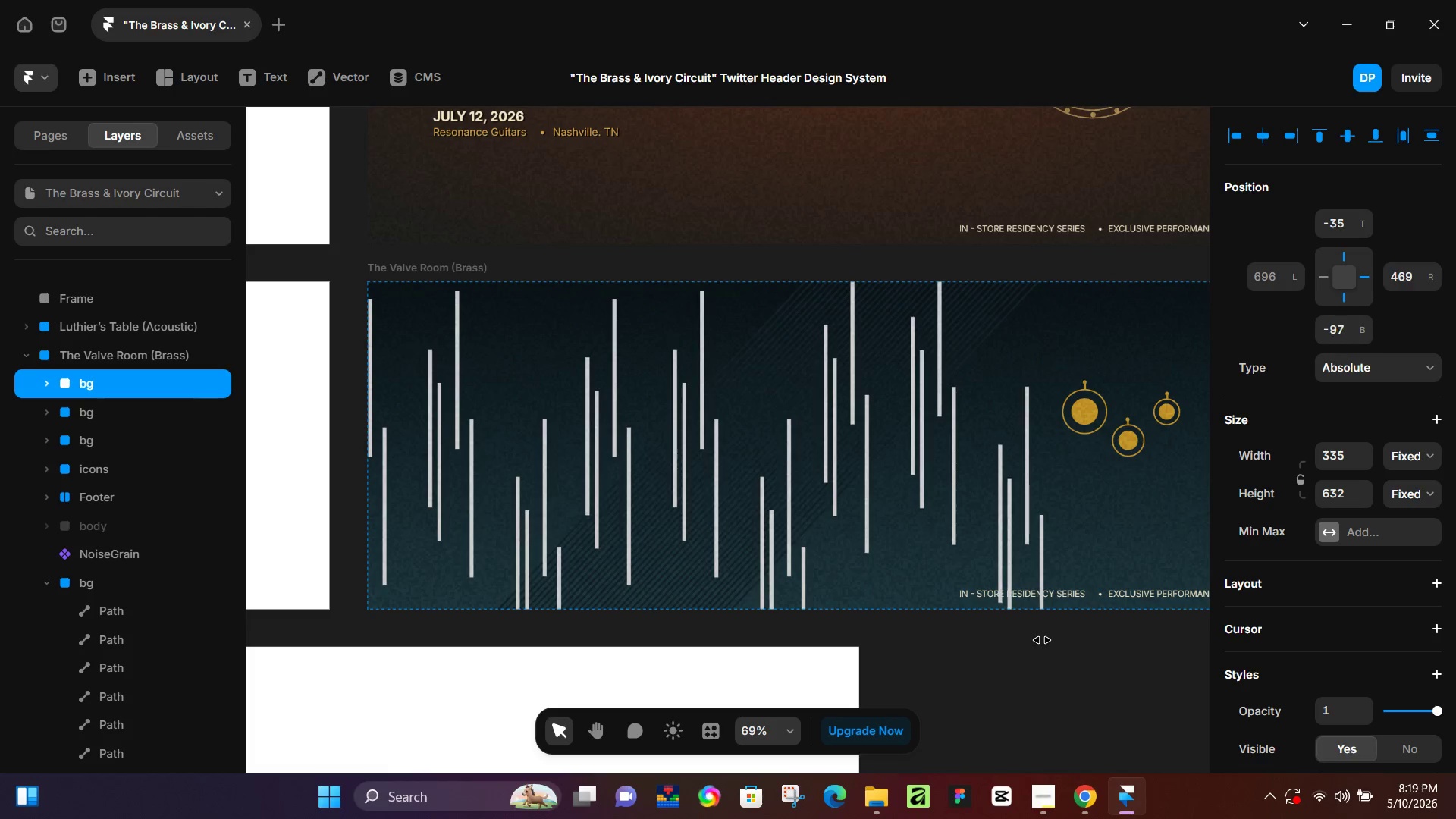 
hold_key(key=ArrowUp, duration=1.51)
 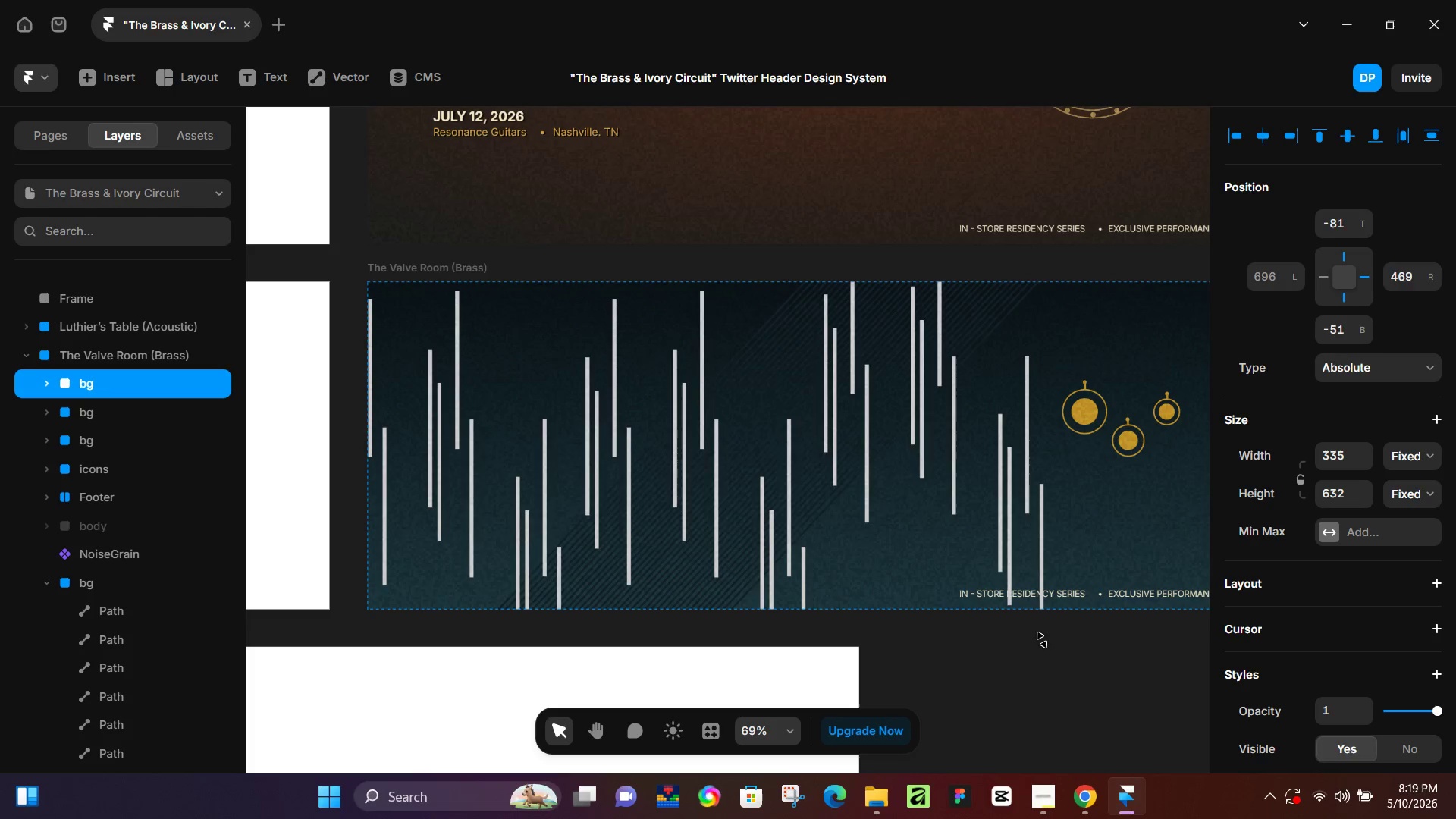 
hold_key(key=ArrowUp, duration=0.56)
 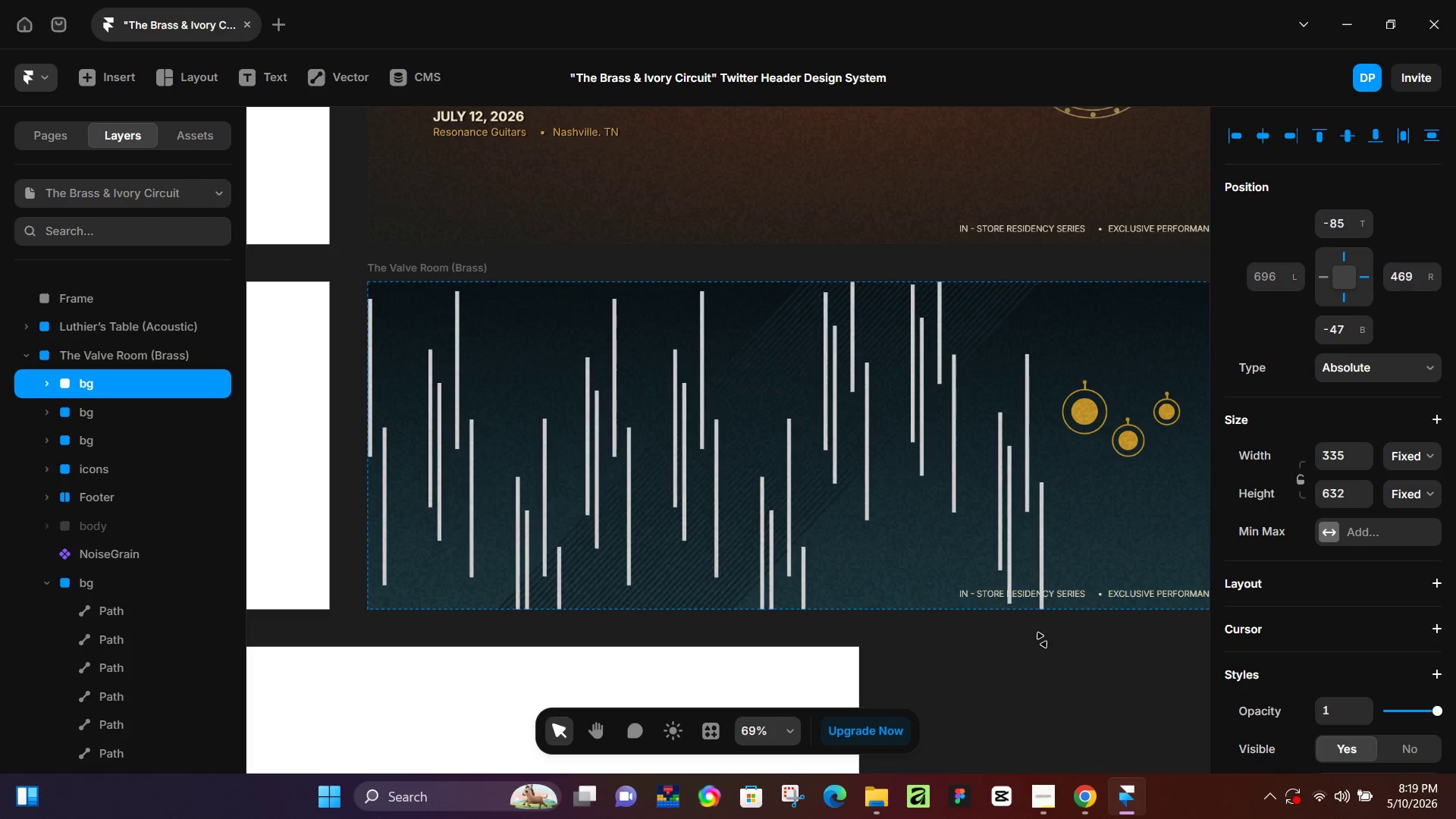 
hold_key(key=ArrowUp, duration=1.08)
 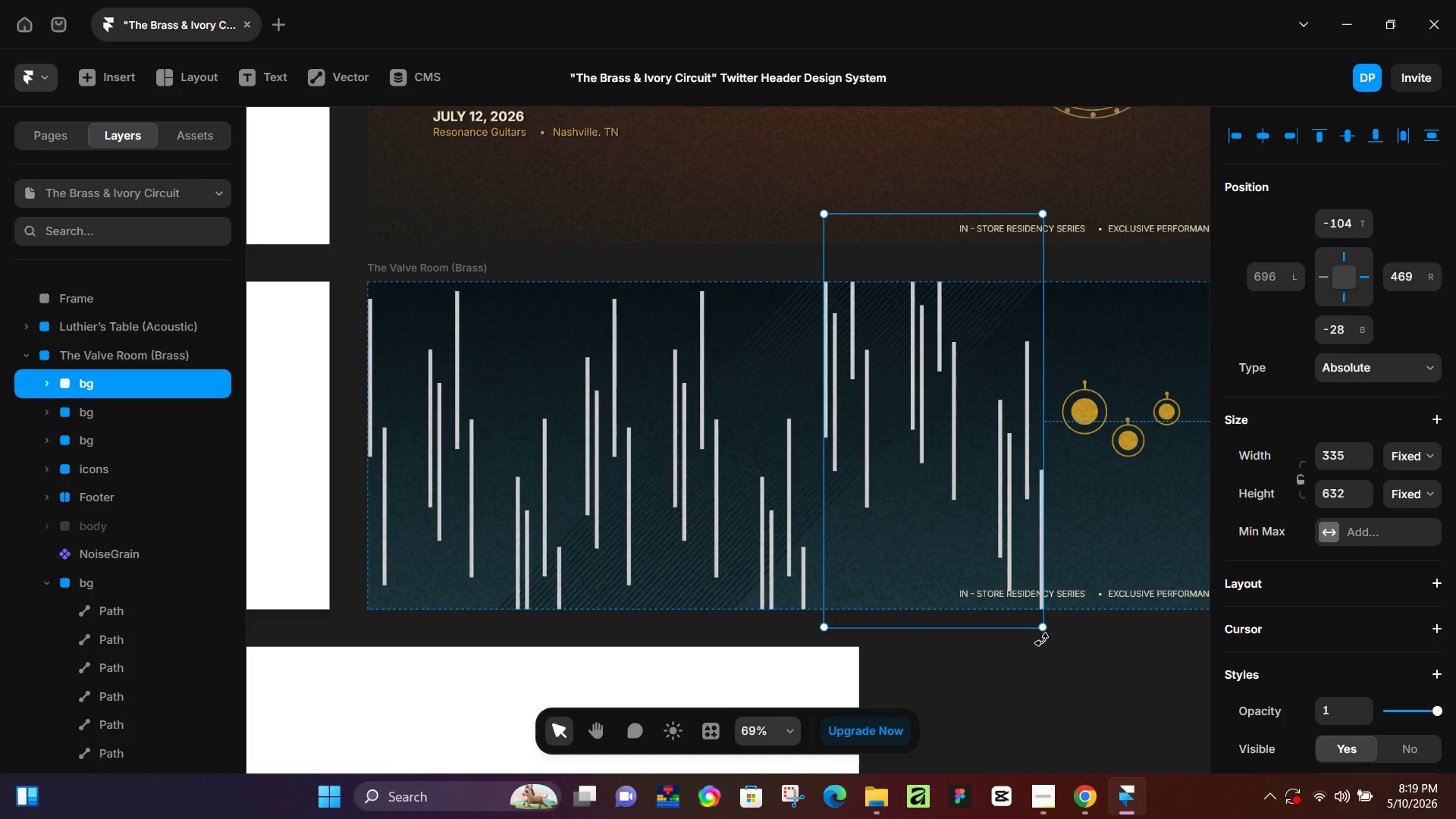 
hold_key(key=Space, duration=0.8)
 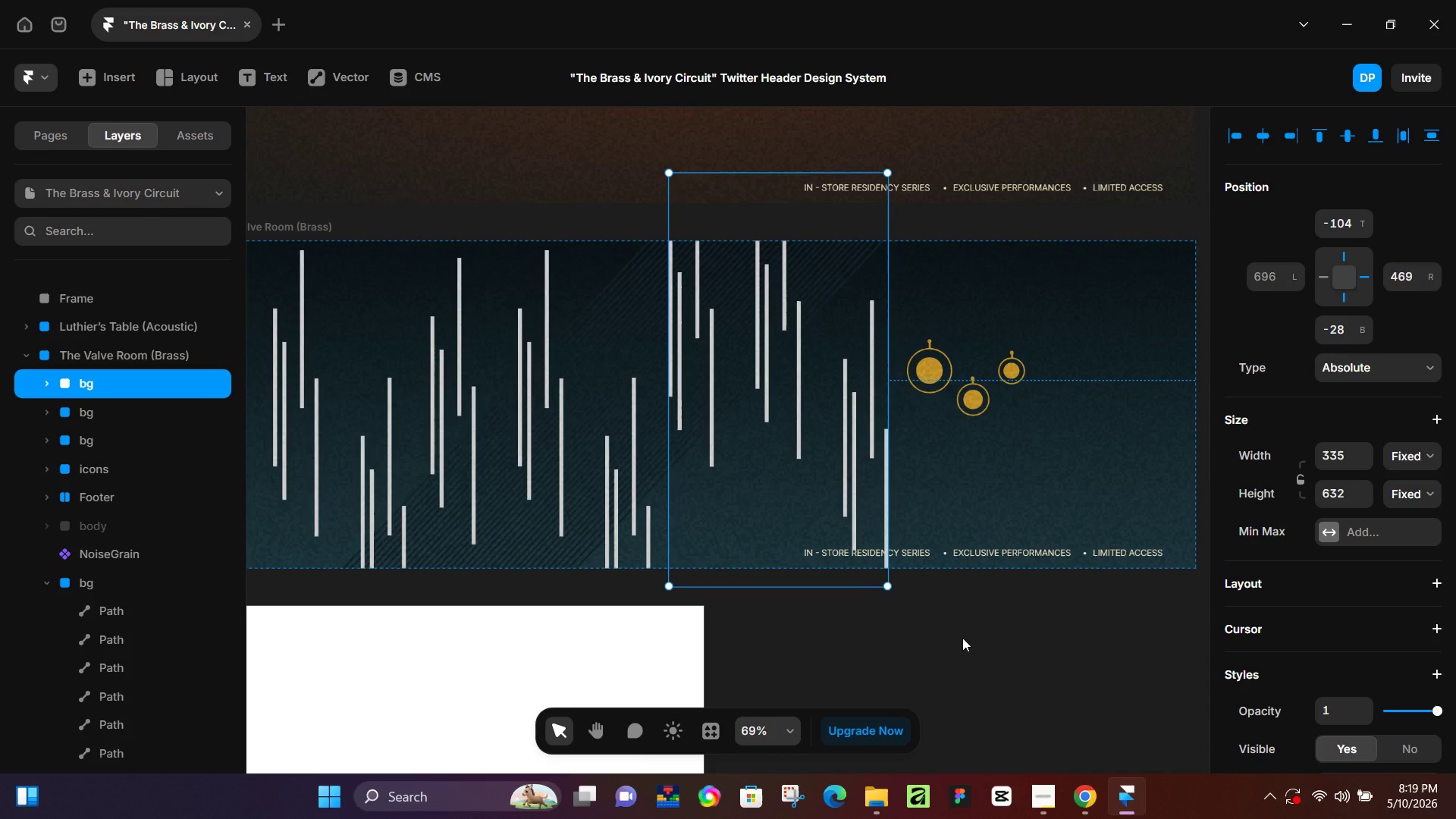 
left_click_drag(start_coordinate=[1099, 678], to_coordinate=[945, 637])
 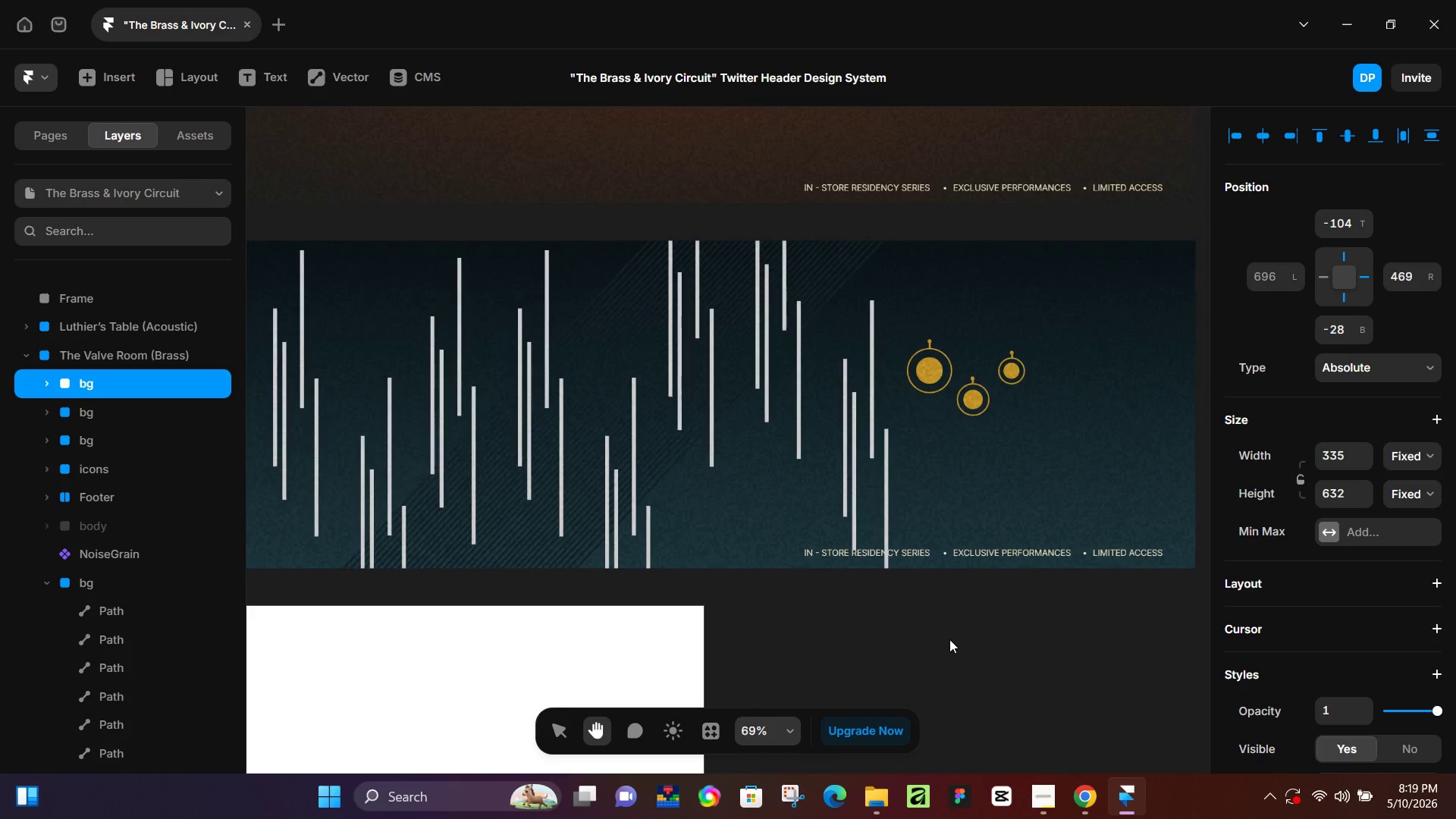 
hold_key(key=ArrowDown, duration=0.75)
 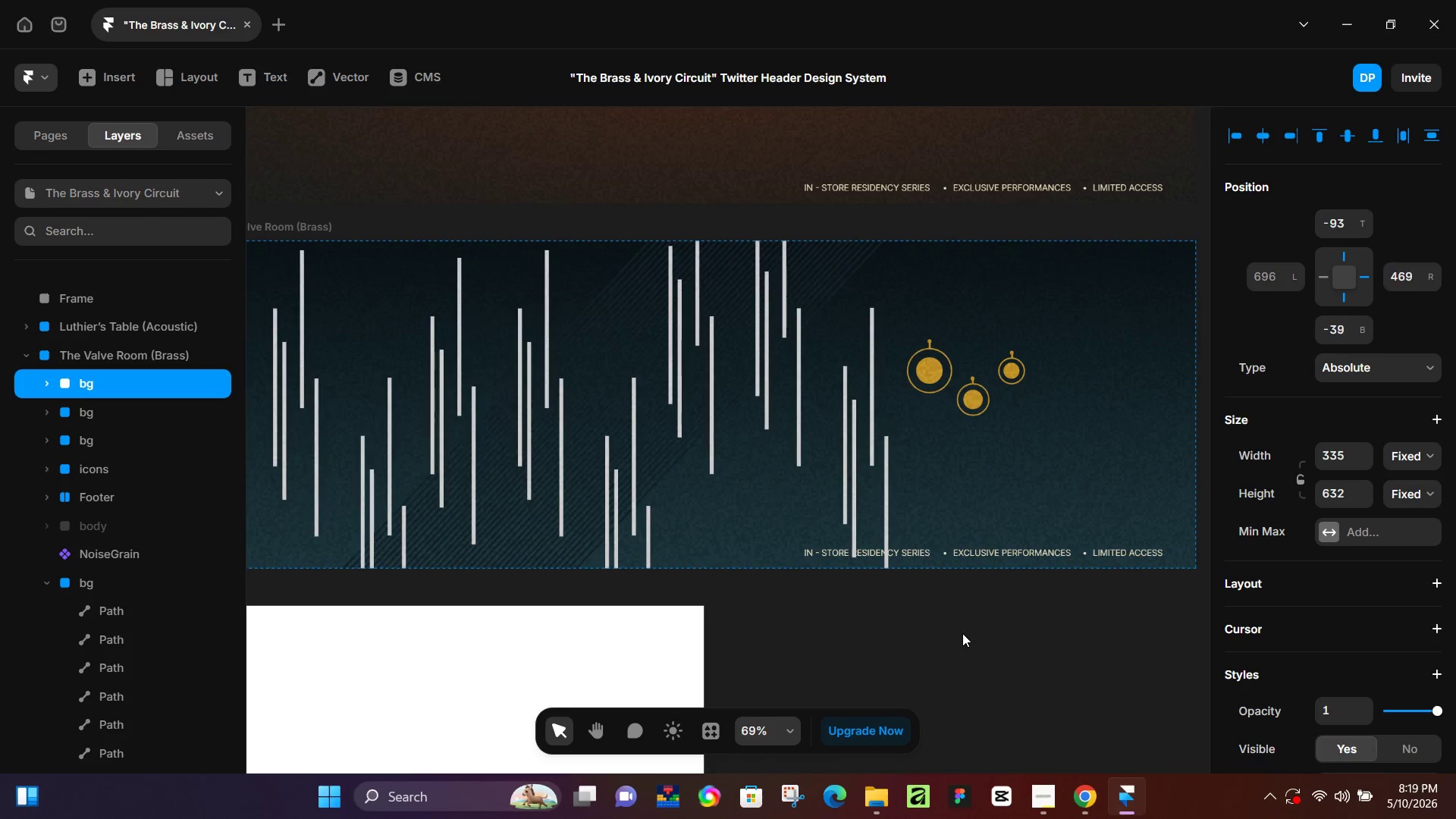 
hold_key(key=ArrowDown, duration=0.61)
 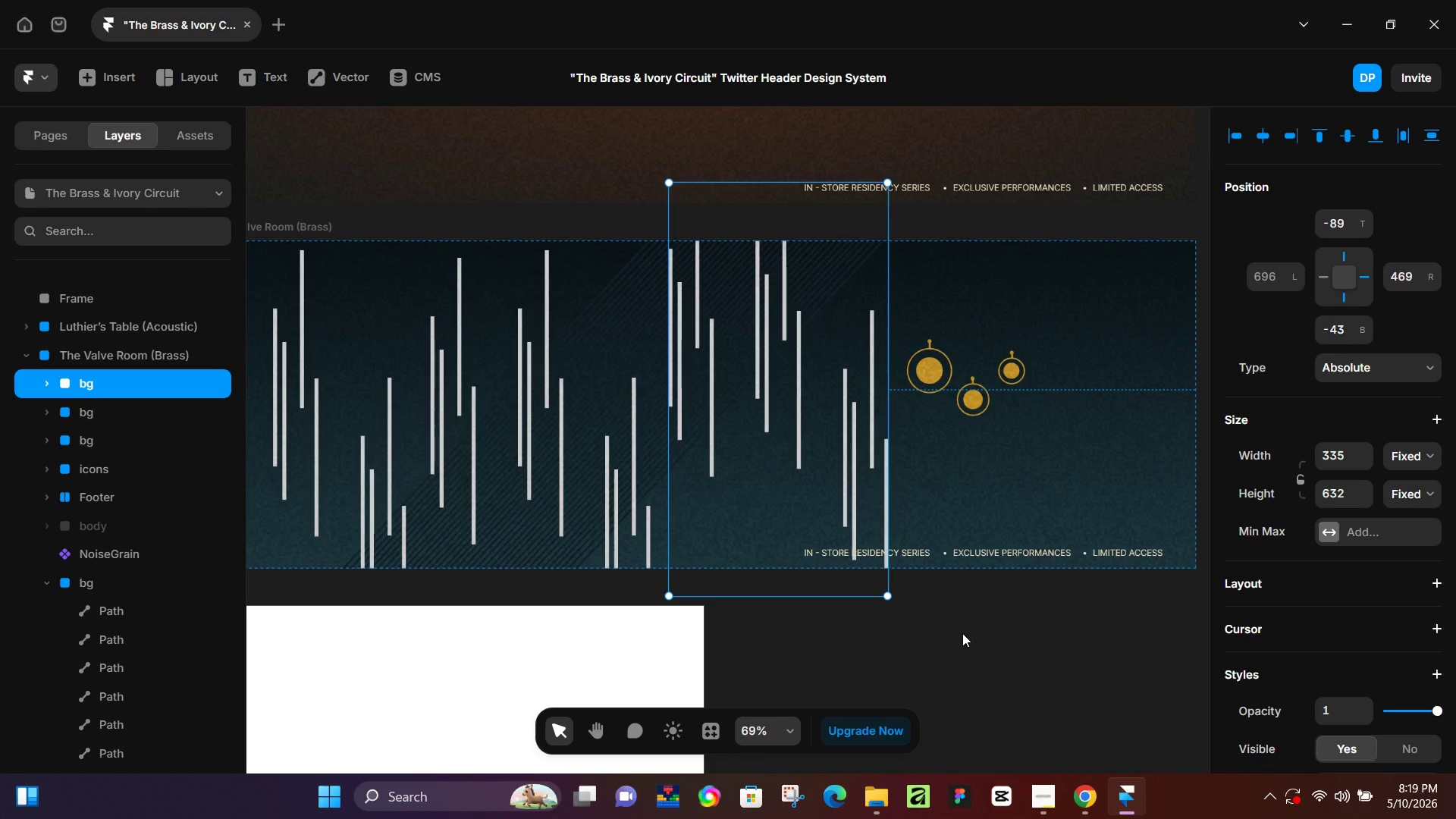 
key(Control+D)
 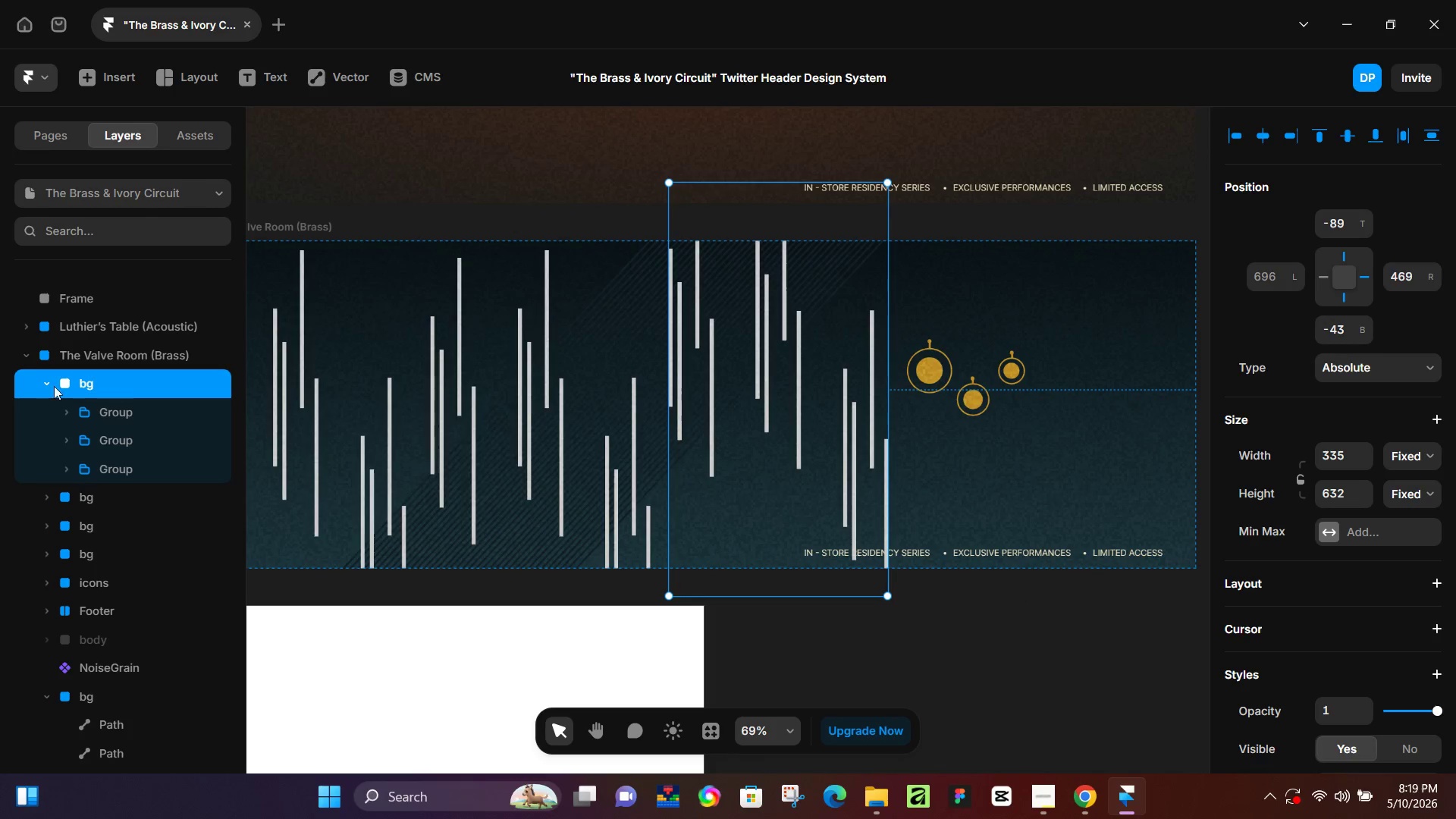 
left_click([49, 382])
 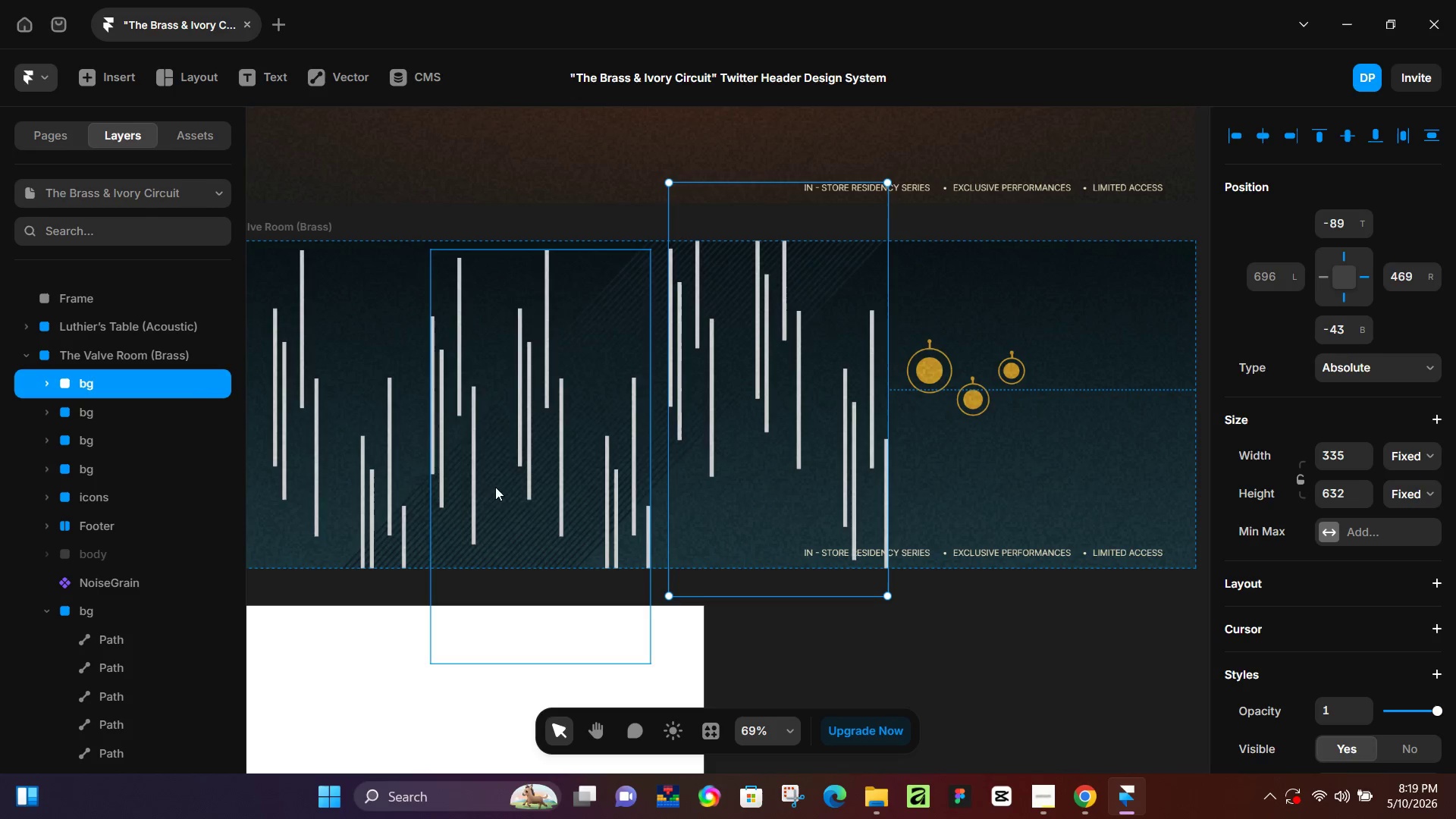 
hold_key(key=ArrowRight, duration=1.5)
 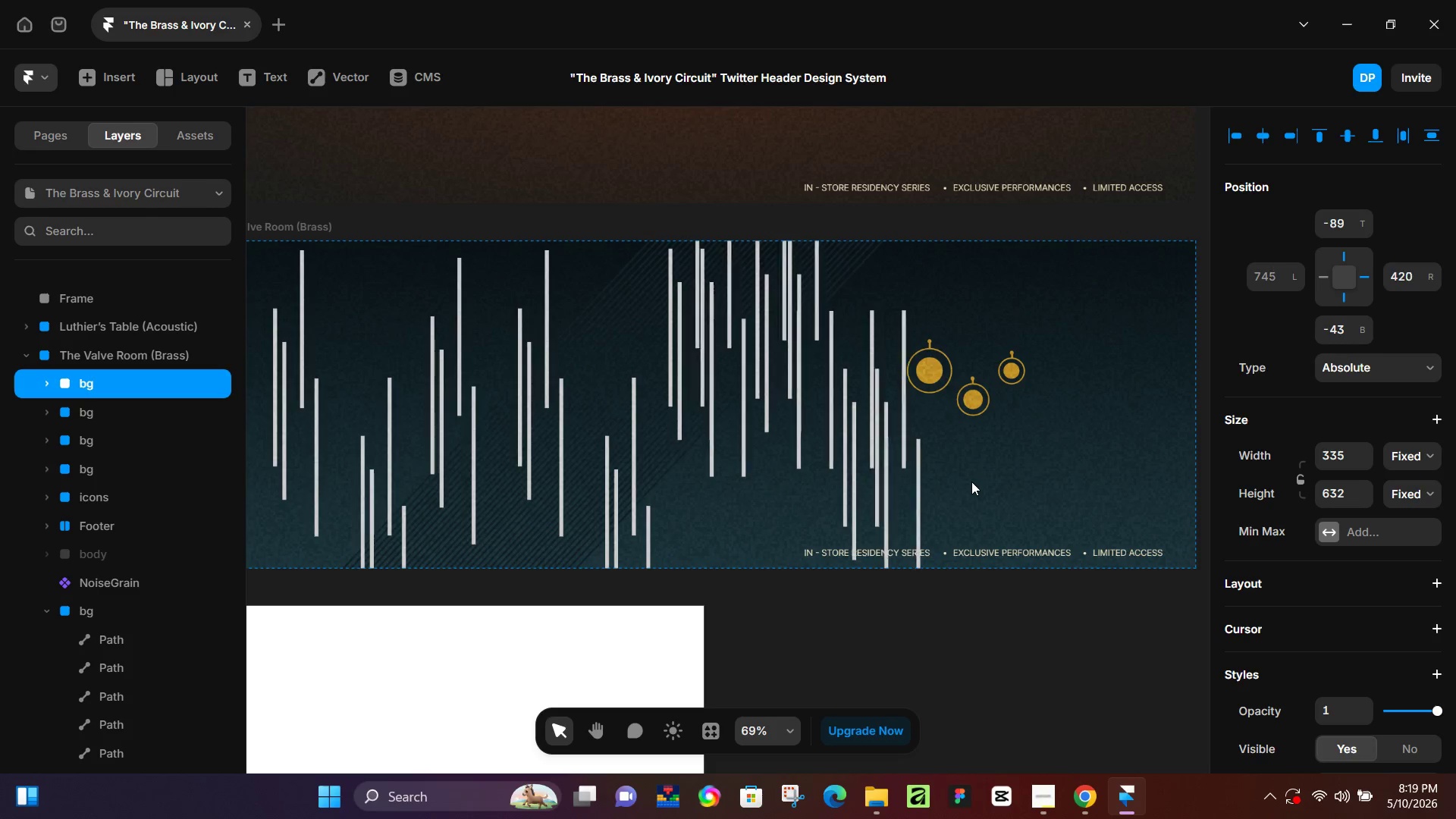 
hold_key(key=ArrowRight, duration=1.5)
 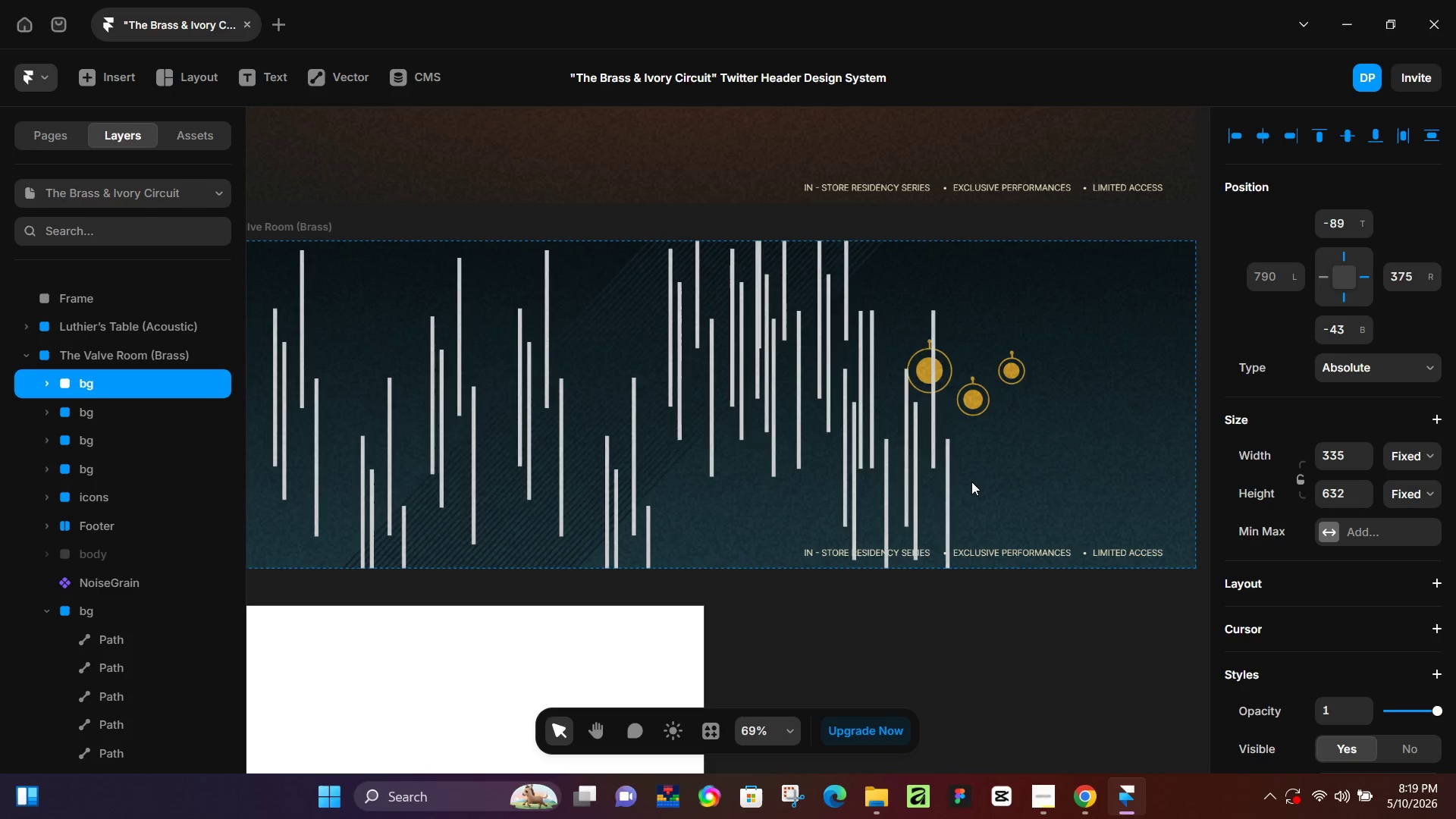 
hold_key(key=ArrowRight, duration=1.5)
 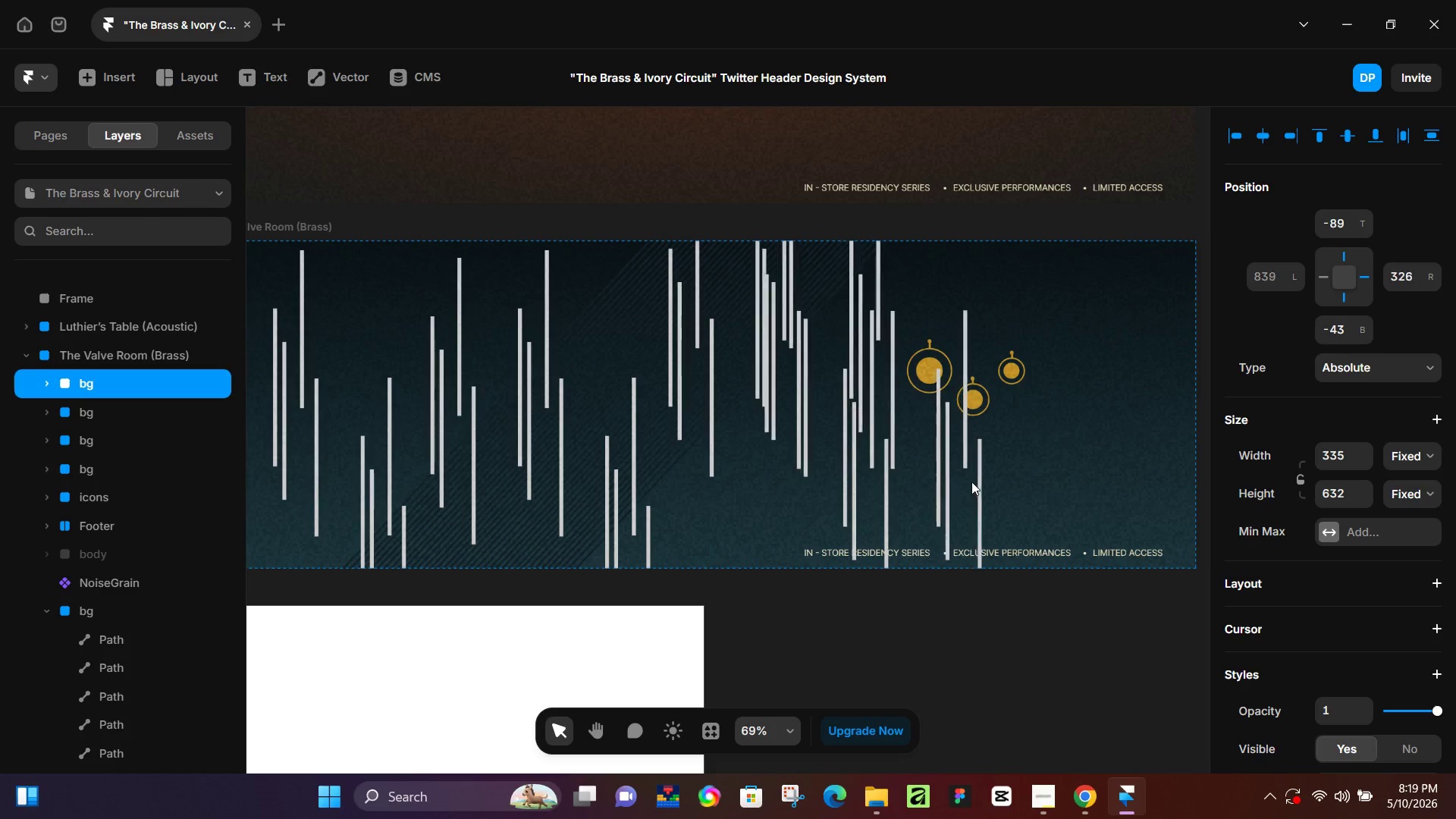 
hold_key(key=ArrowRight, duration=1.5)
 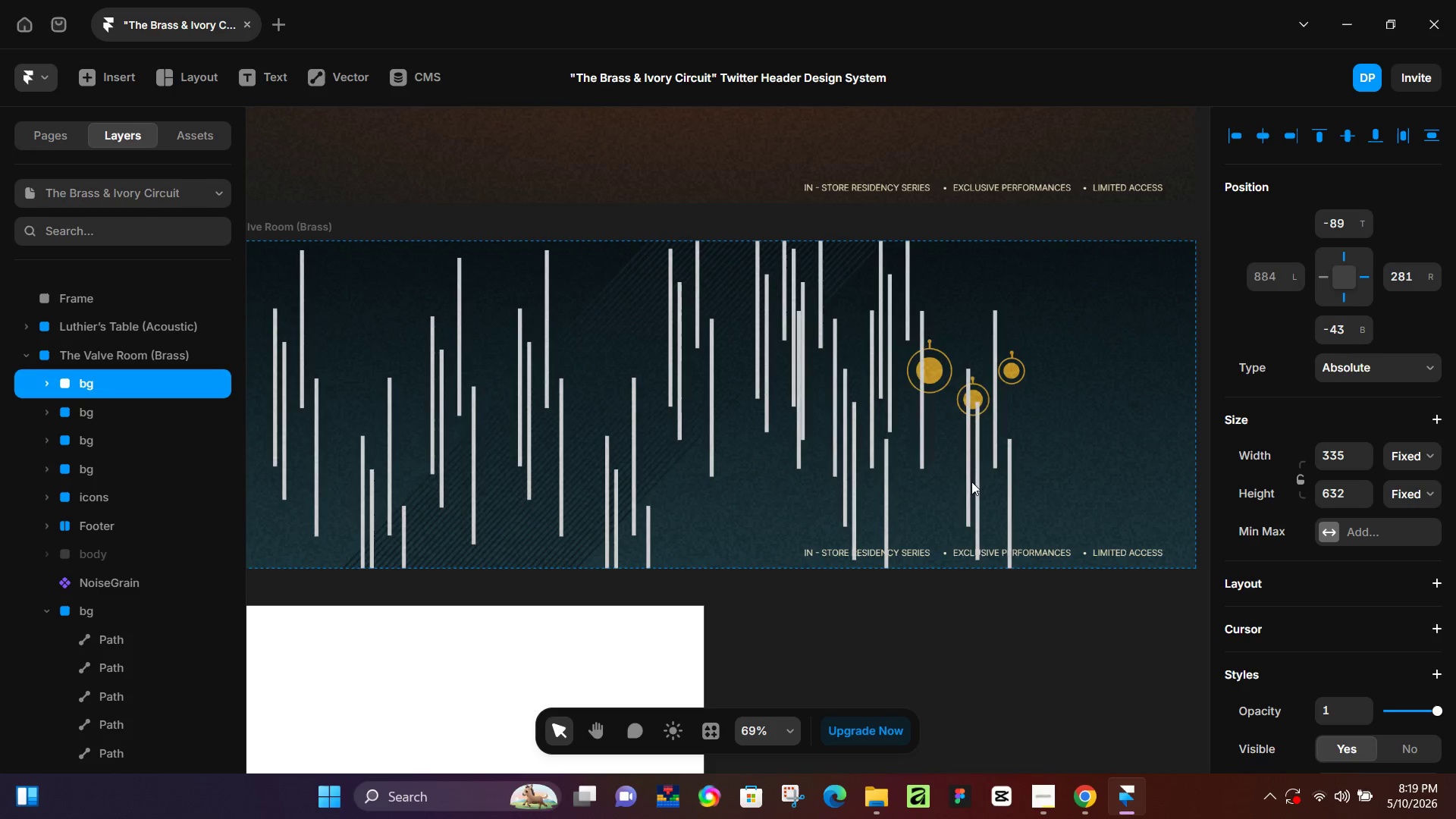 
hold_key(key=ArrowRight, duration=1.5)
 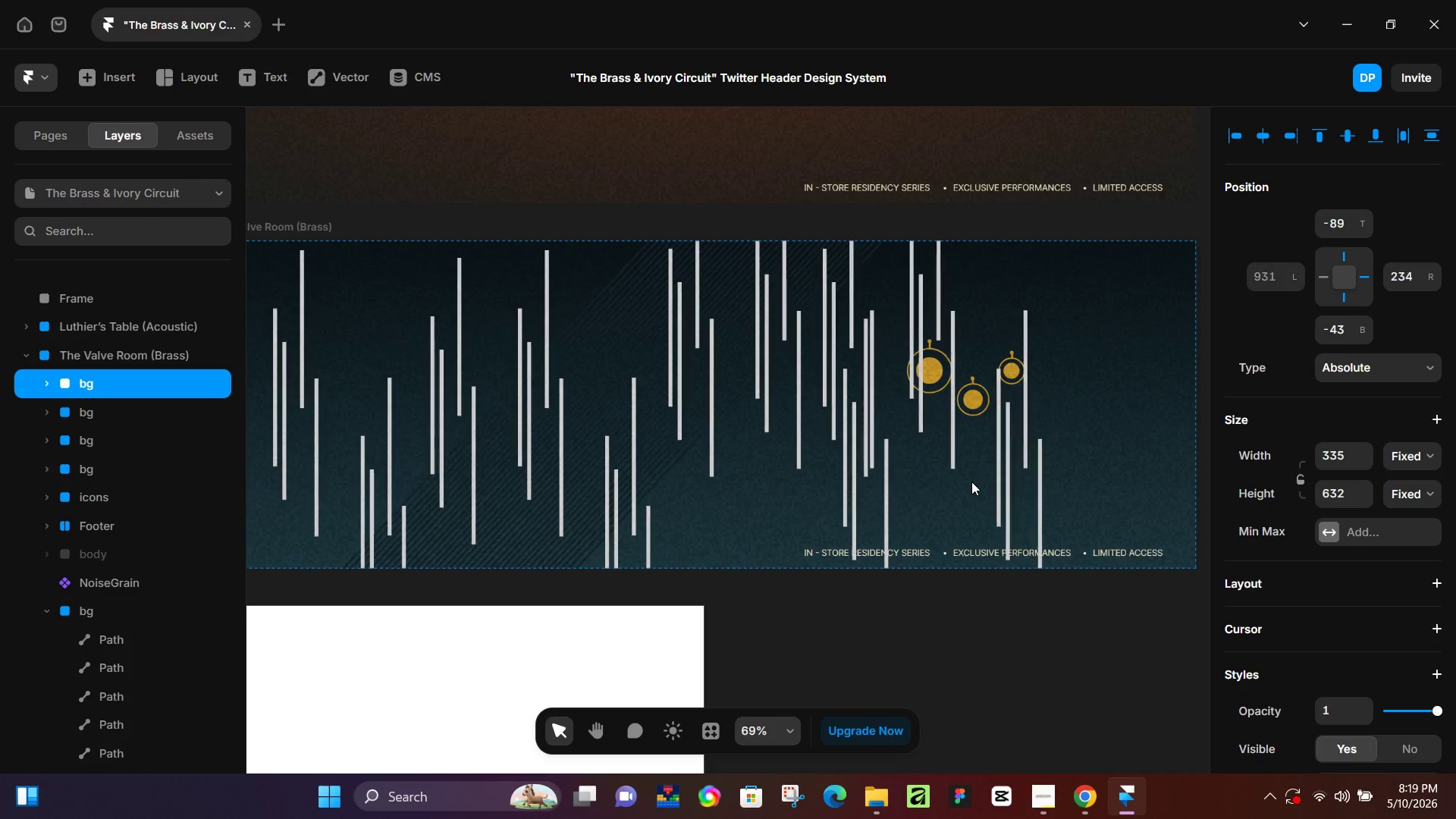 
hold_key(key=ArrowRight, duration=1.5)
 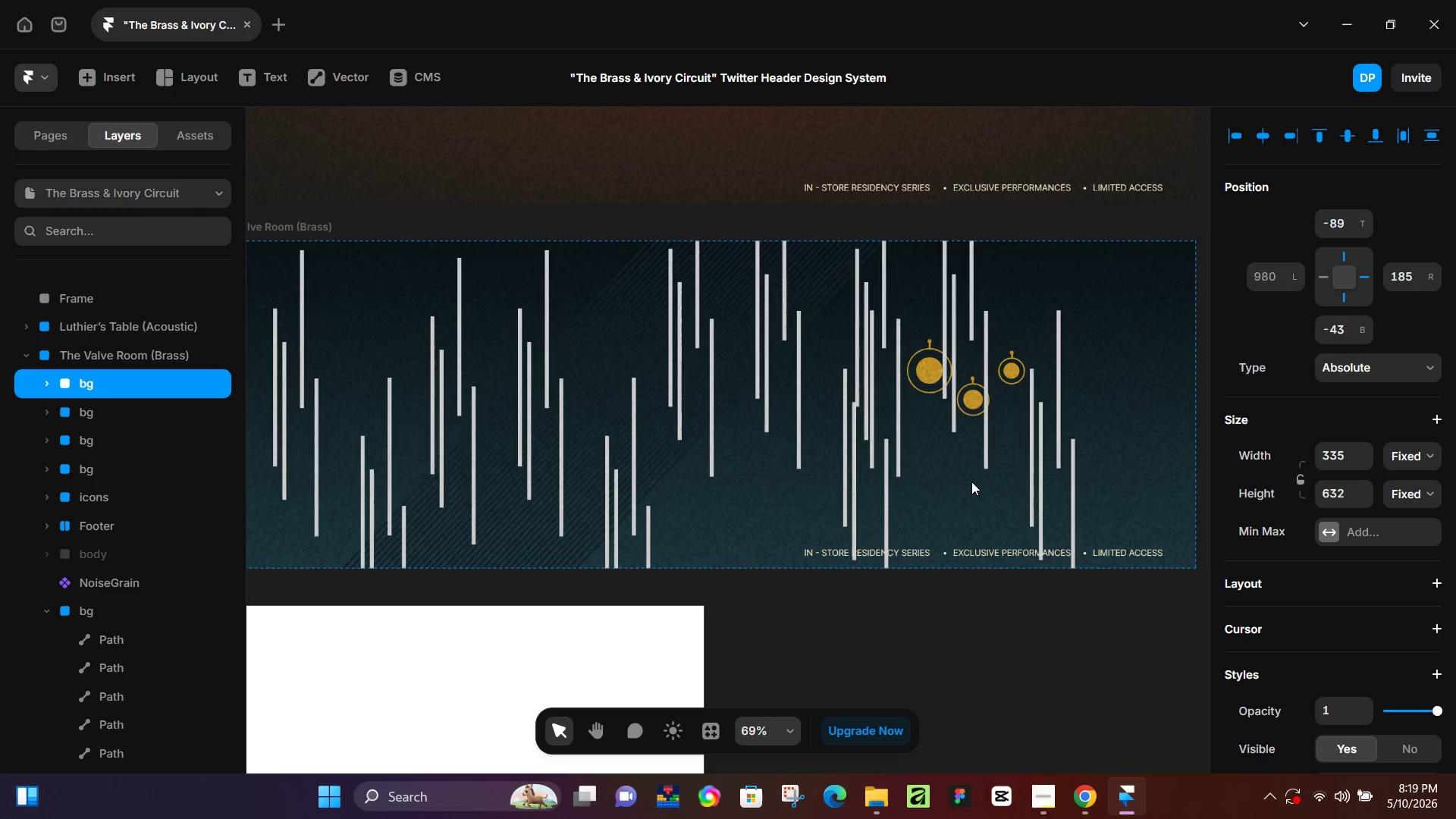 
hold_key(key=ArrowRight, duration=1.5)
 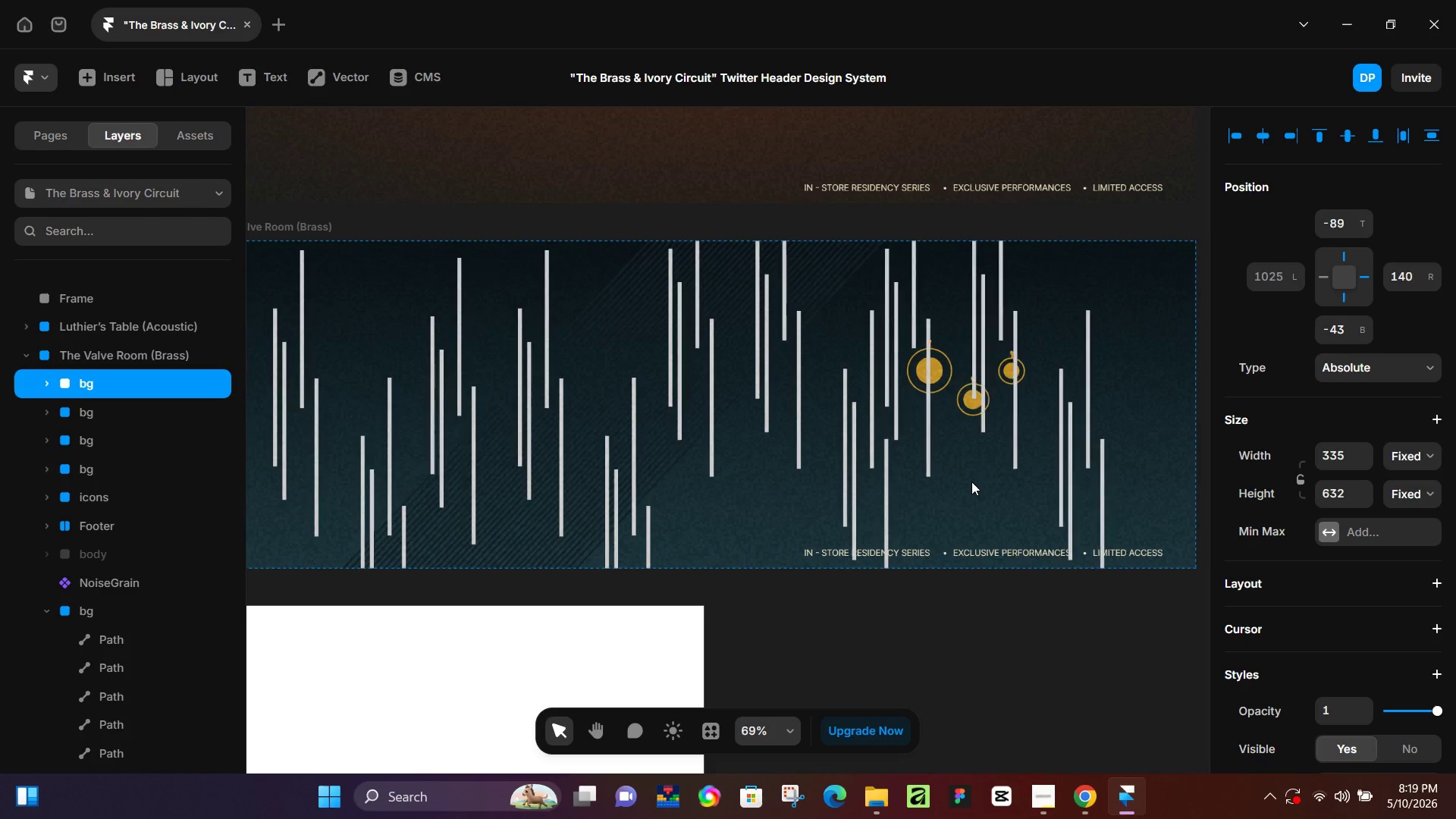 
hold_key(key=ArrowRight, duration=1.5)
 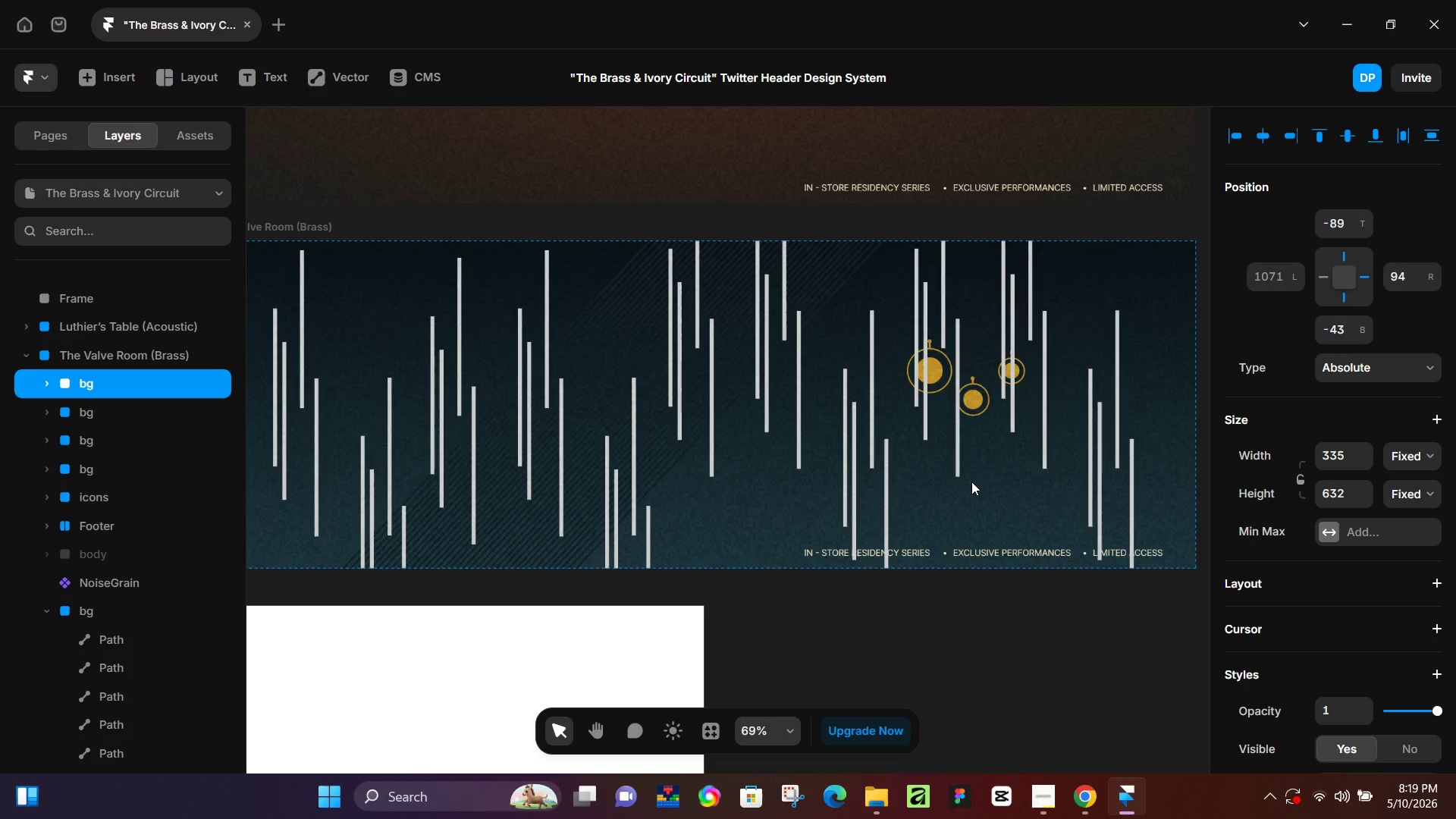 
hold_key(key=ArrowRight, duration=1.52)
 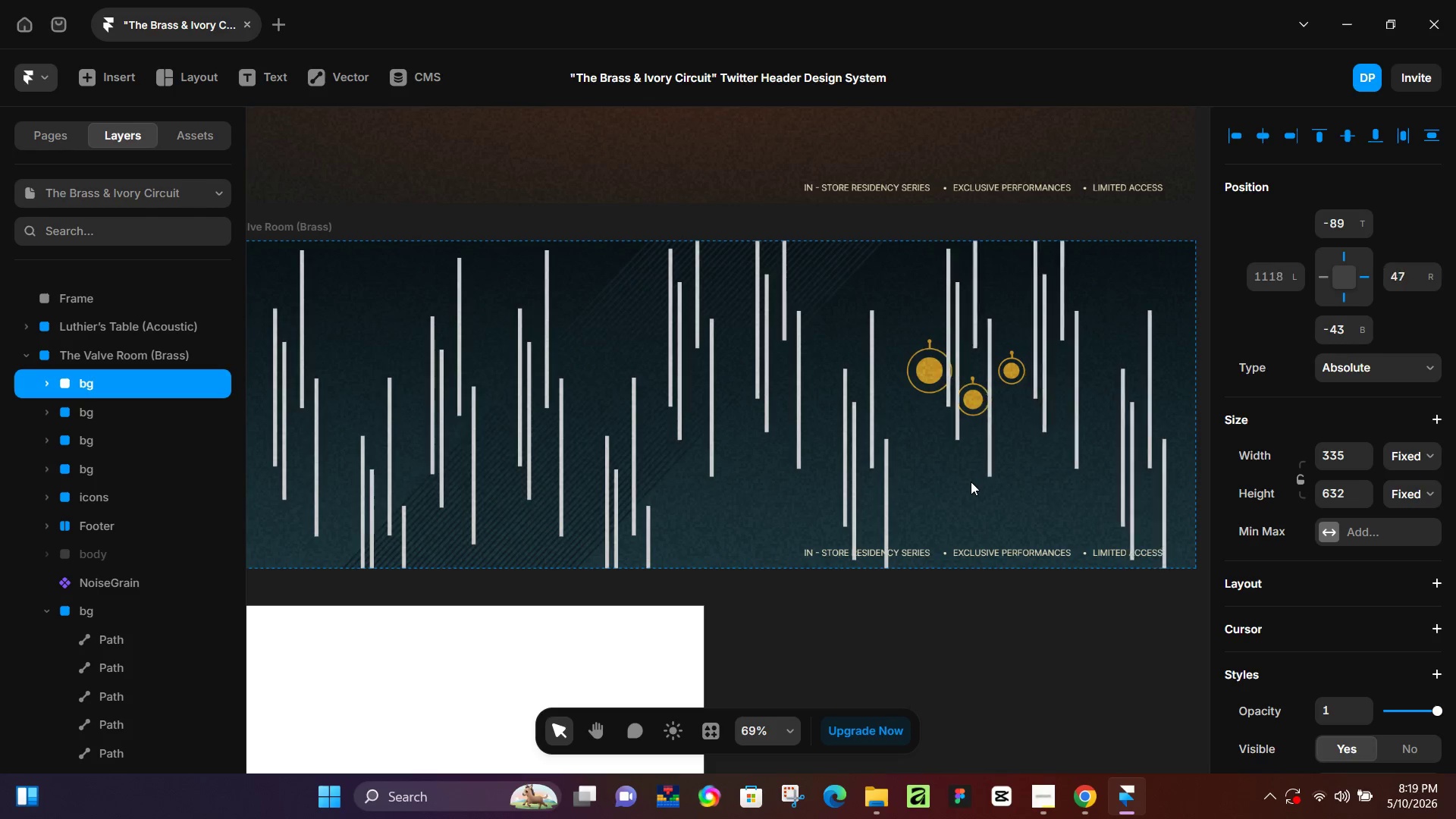 
hold_key(key=ArrowRight, duration=0.88)
 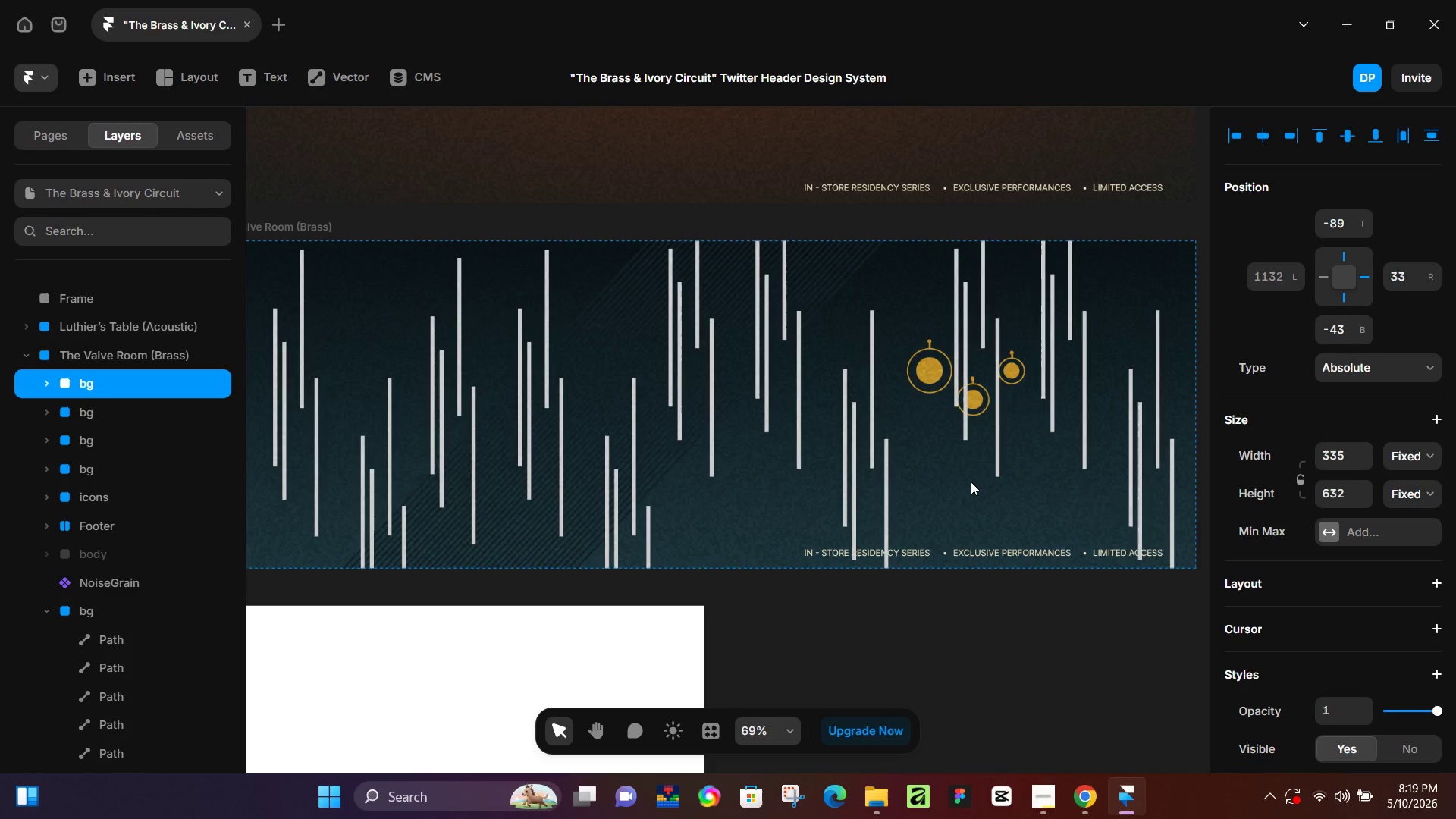 
hold_key(key=ArrowLeft, duration=1.41)
 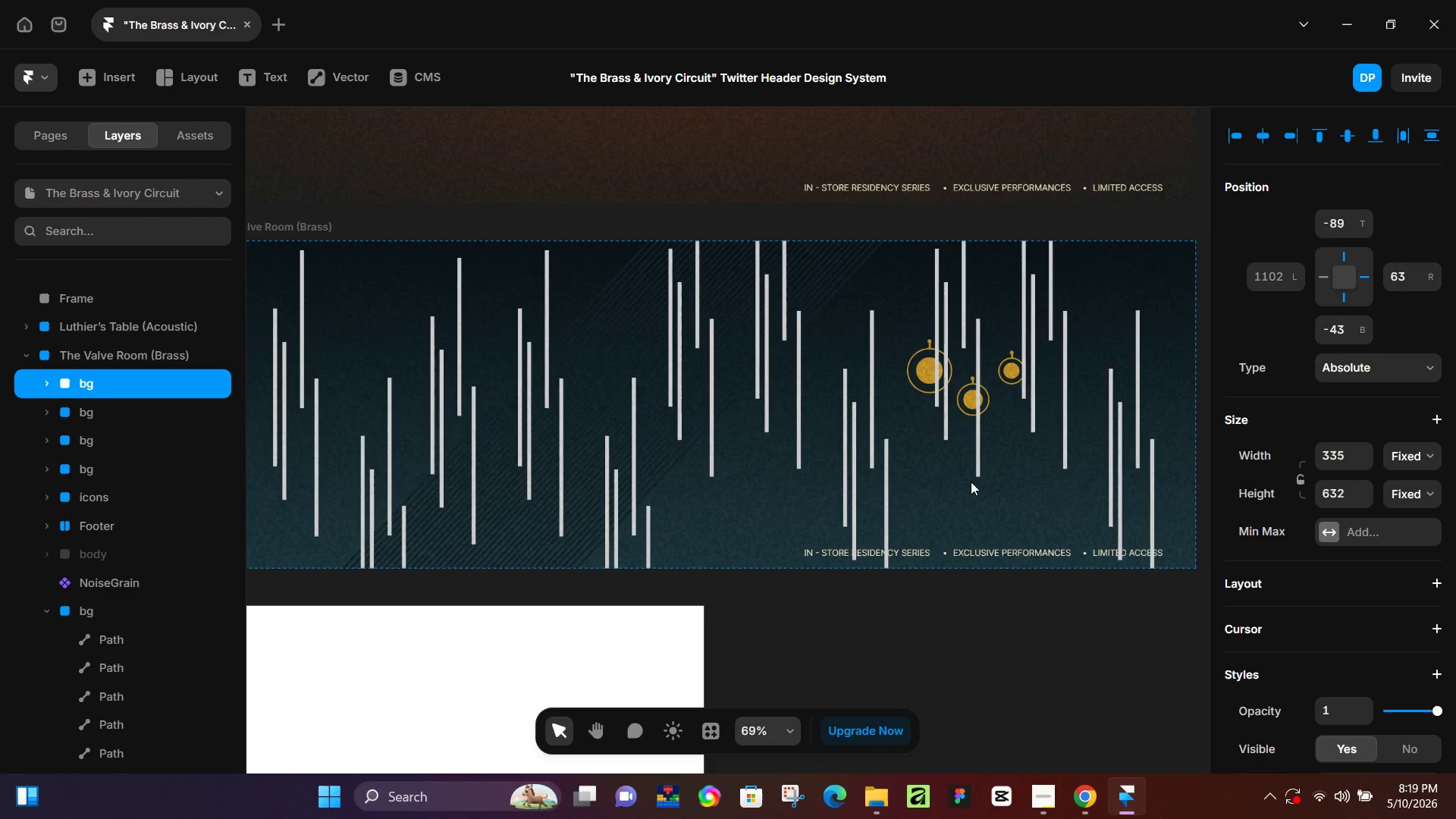 
key(ArrowRight)
 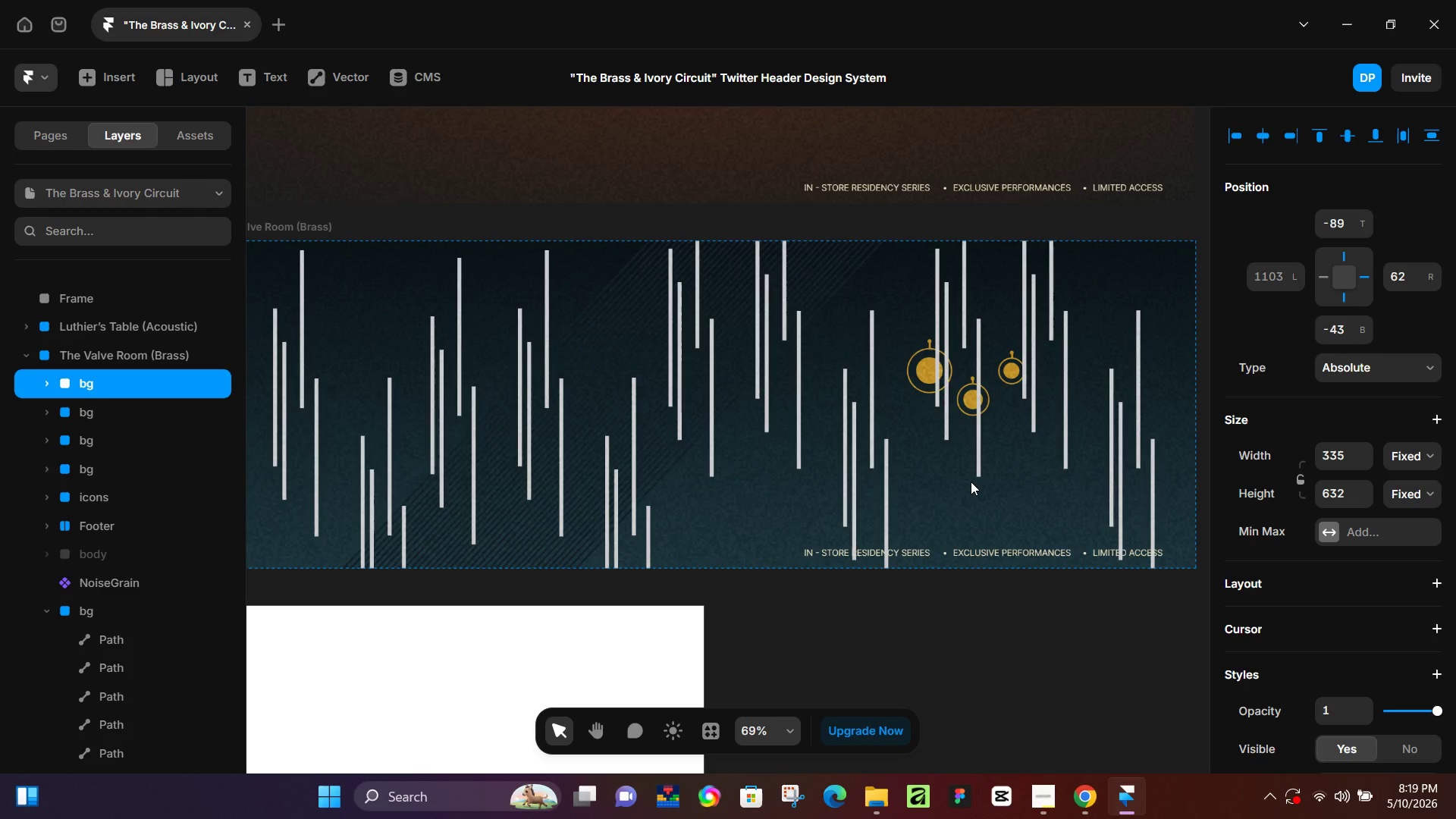 
key(ArrowRight)
 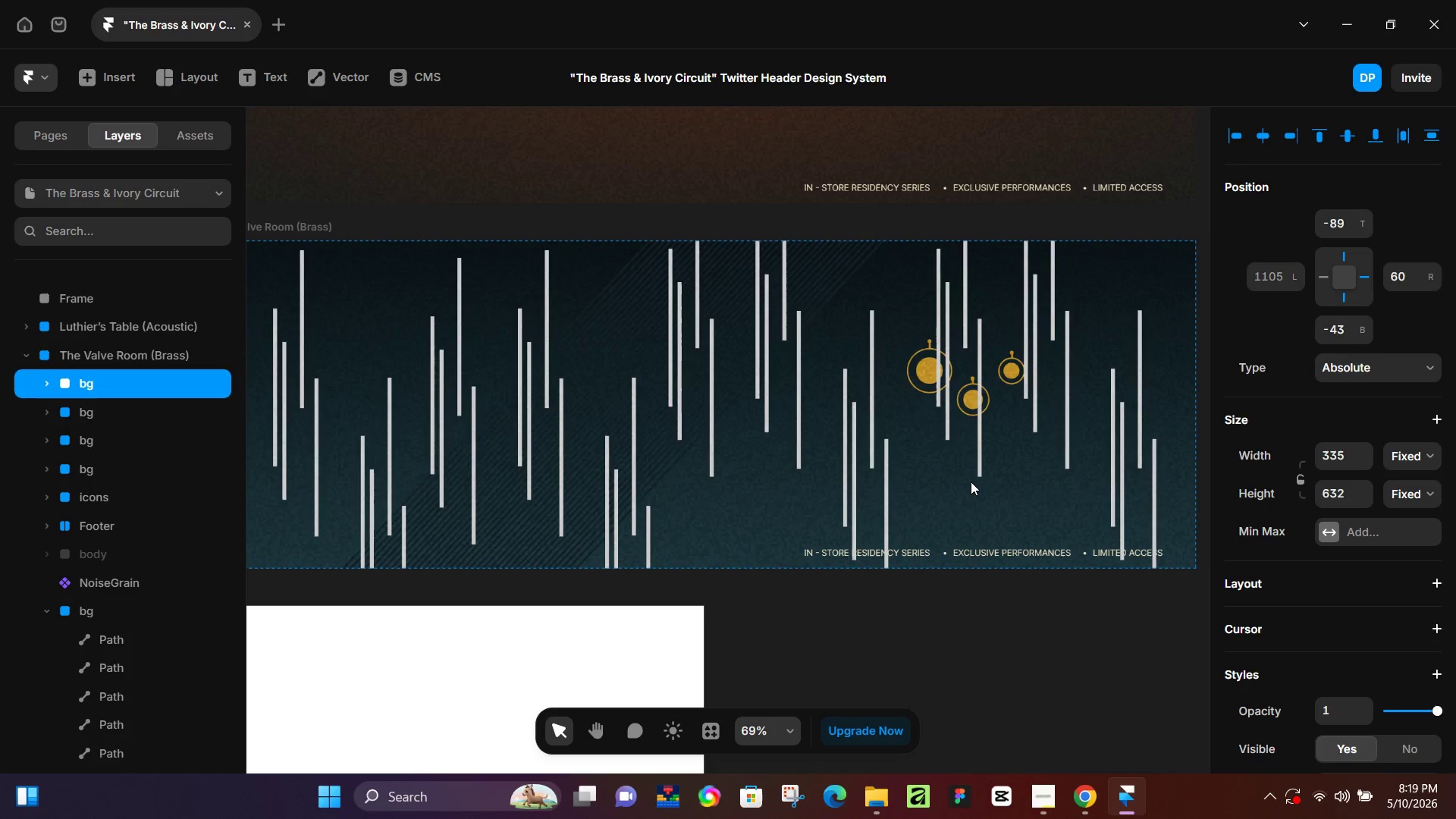 
key(ArrowRight)
 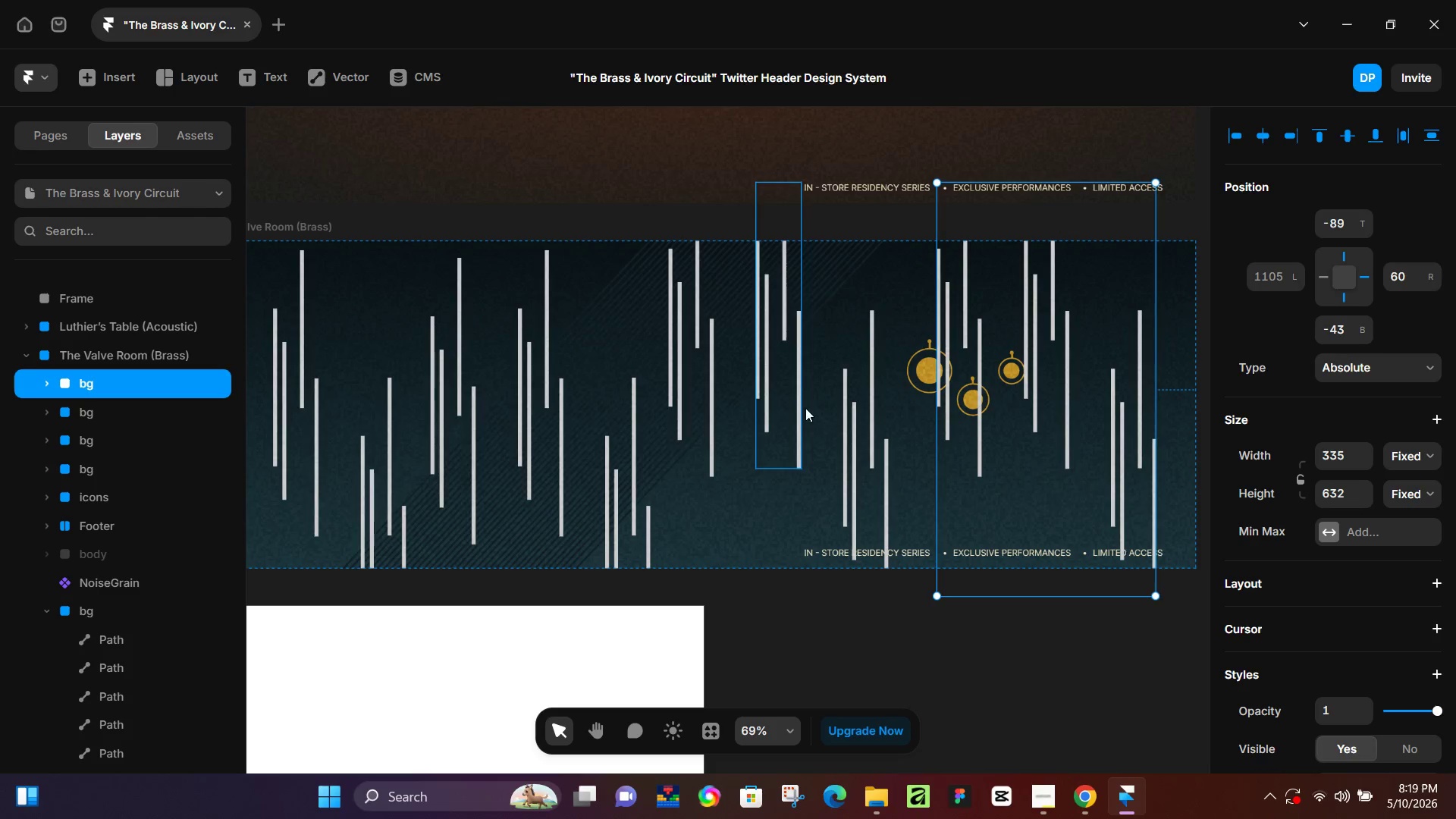 
hold_key(key=ShiftLeft, duration=0.58)
 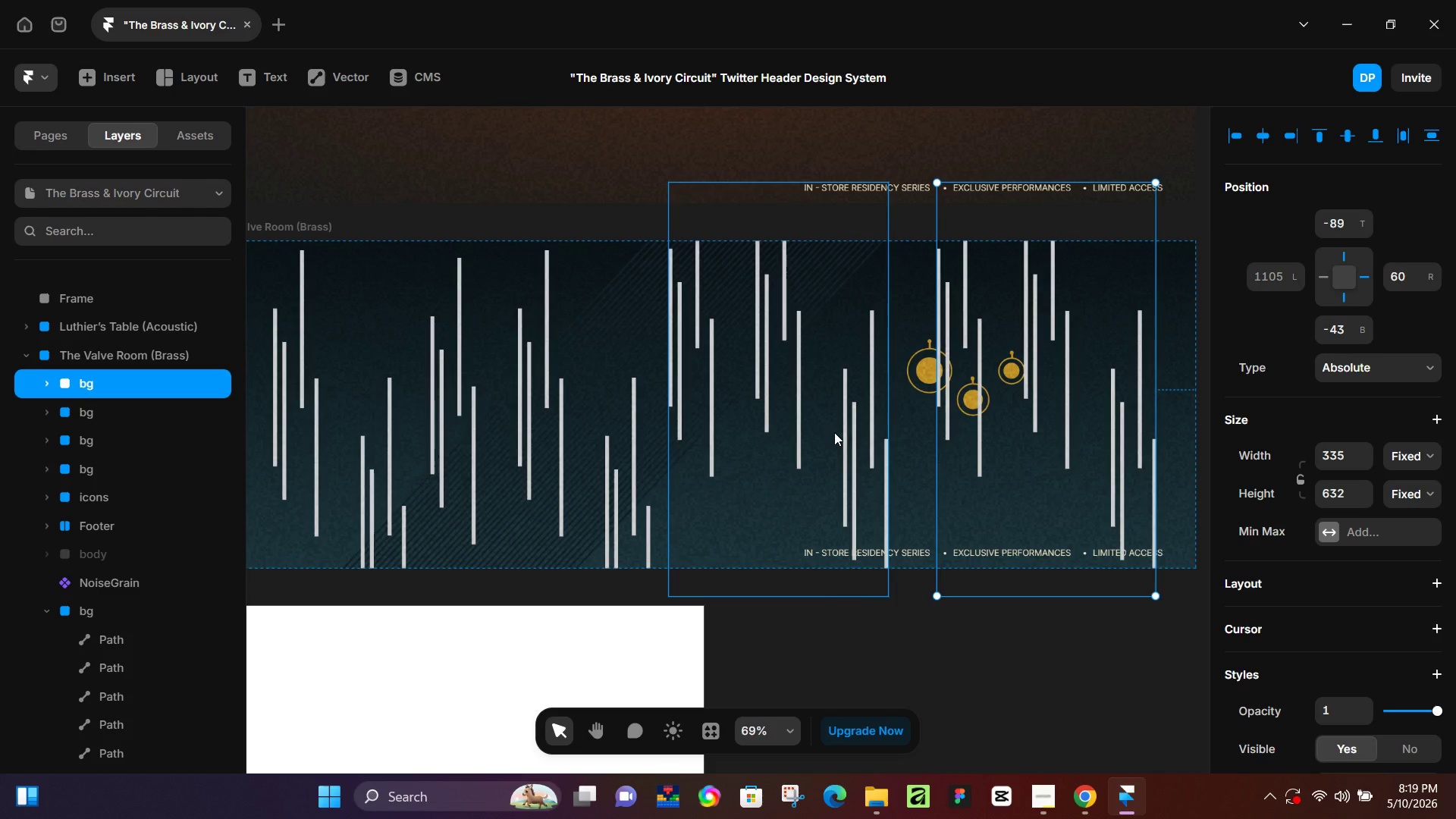 
hold_key(key=ShiftLeft, duration=0.7)
left_click([834, 432])
 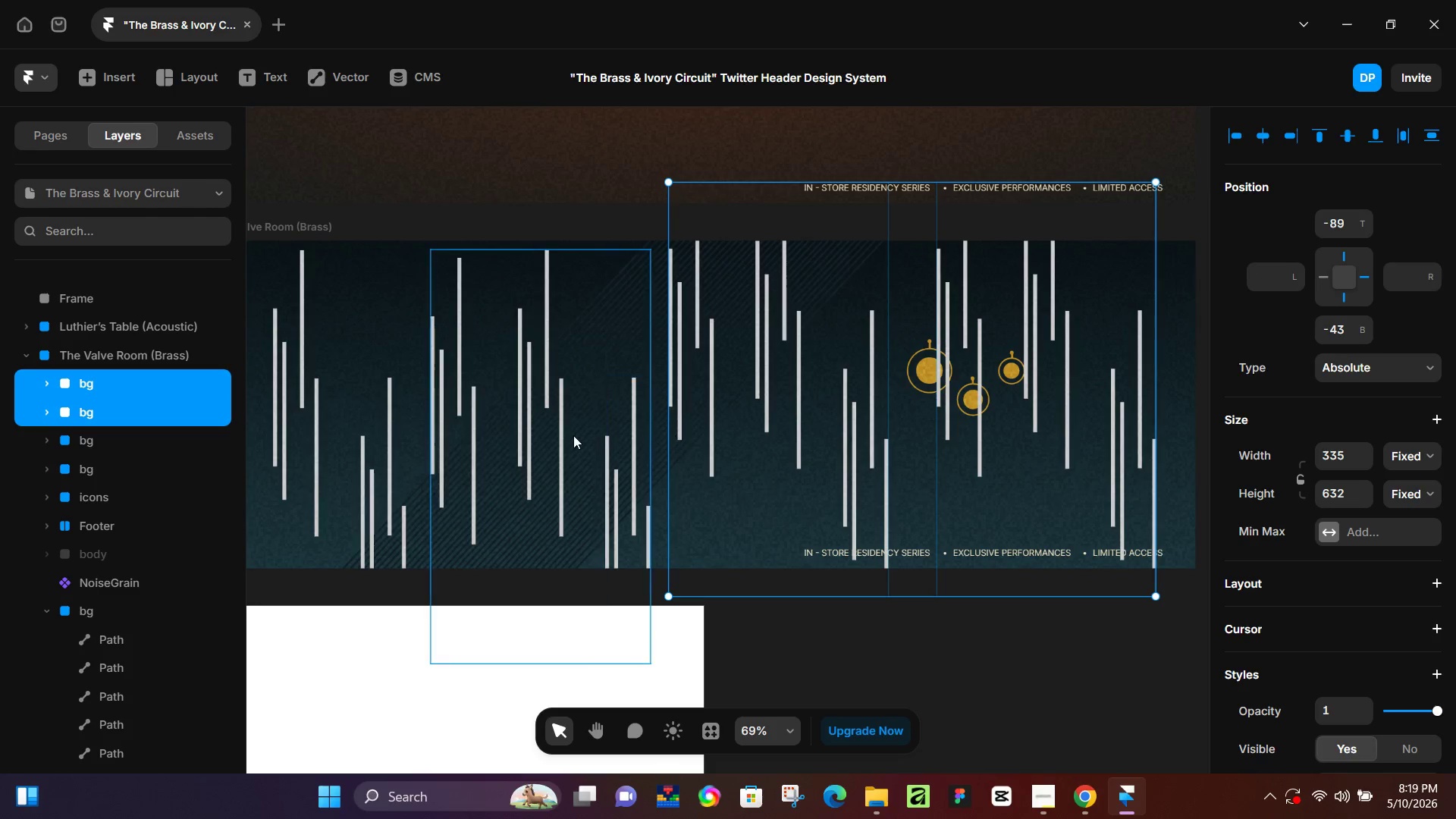 
hold_key(key=ShiftLeft, duration=1.5)
left_click([571, 435])
 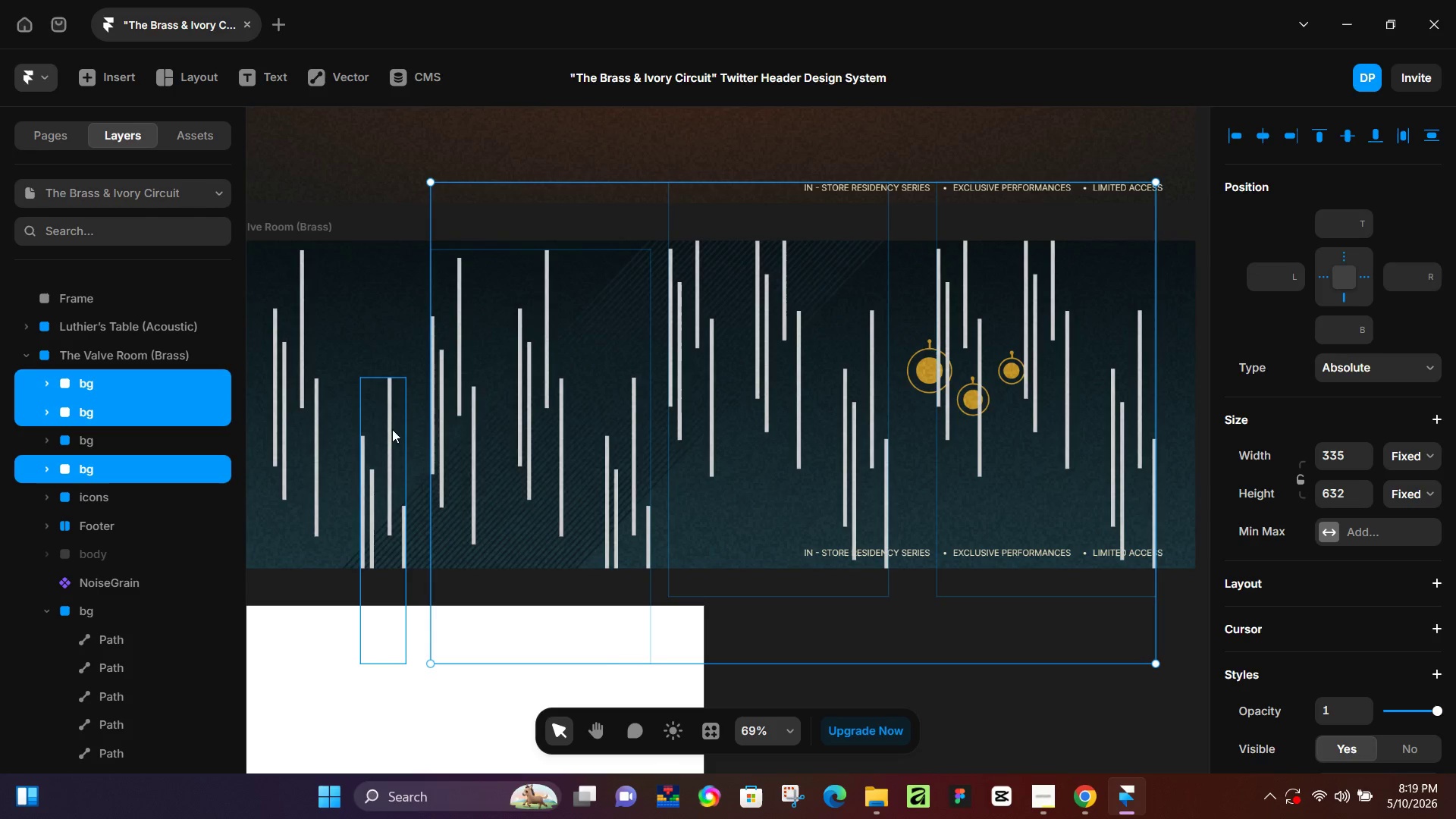 
hold_key(key=ShiftLeft, duration=0.8)
left_click([324, 408])
 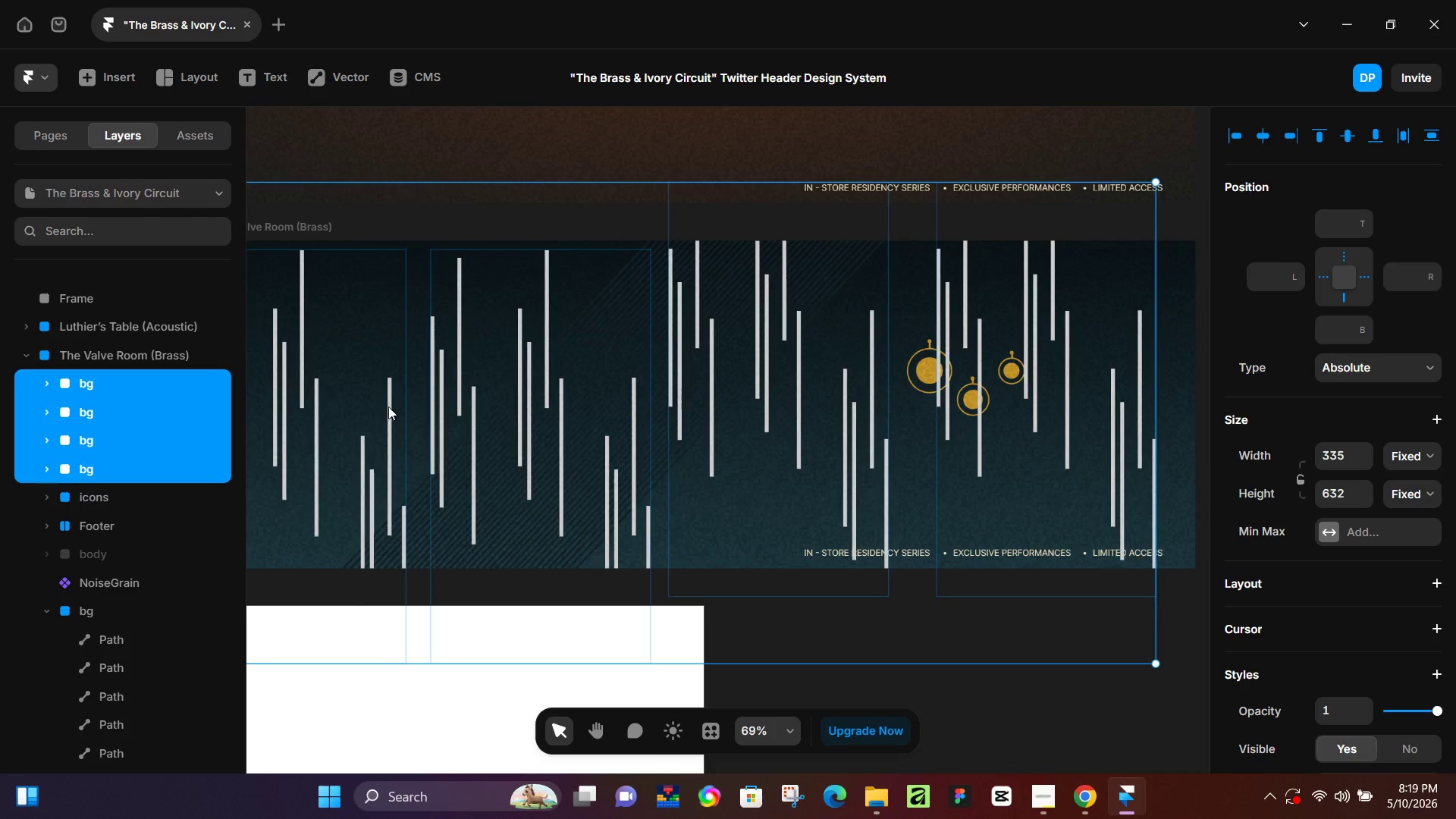 
hold_key(key=Space, duration=0.97)
 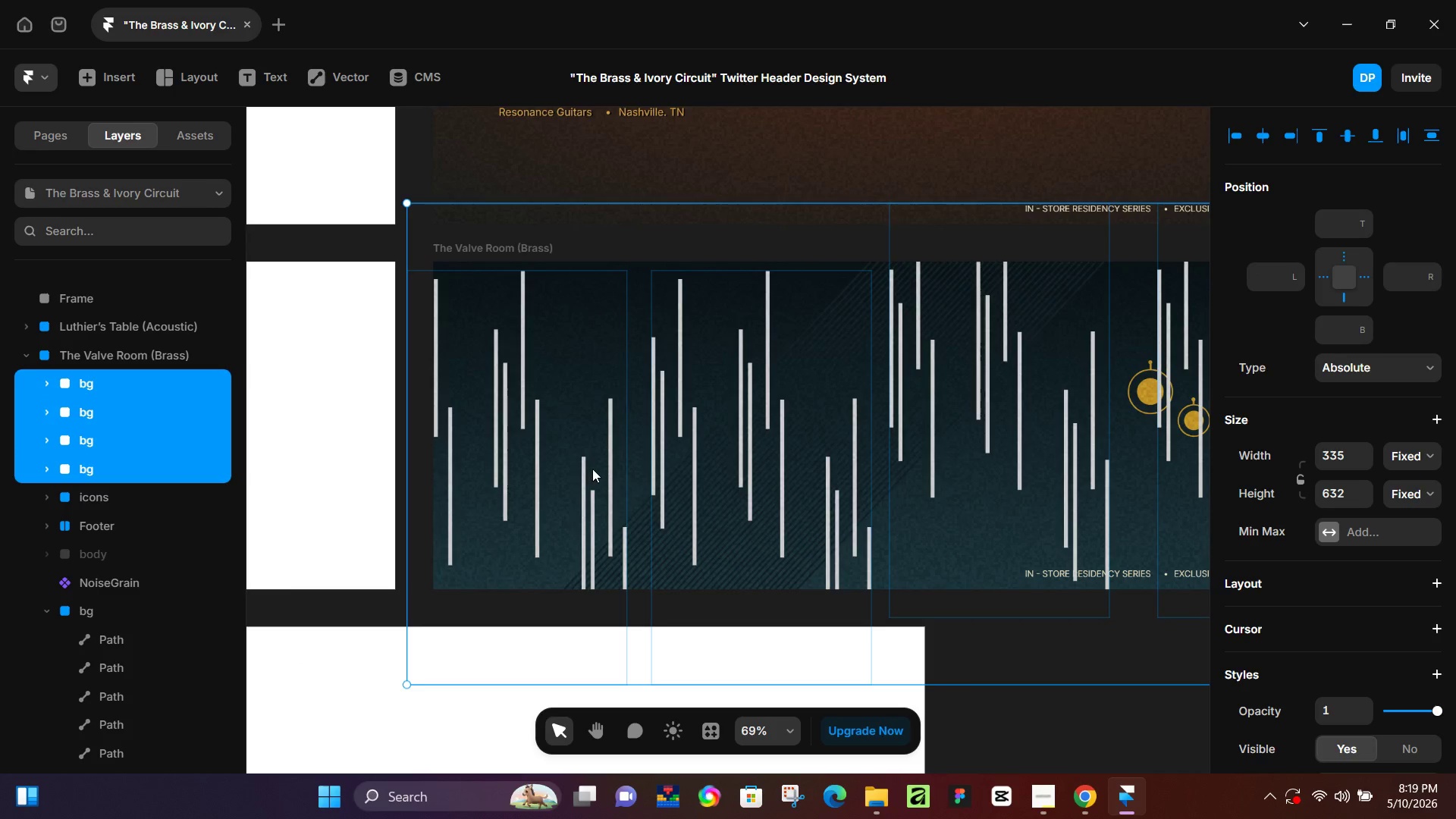 
left_click_drag(start_coordinate=[365, 412], to_coordinate=[585, 433])
 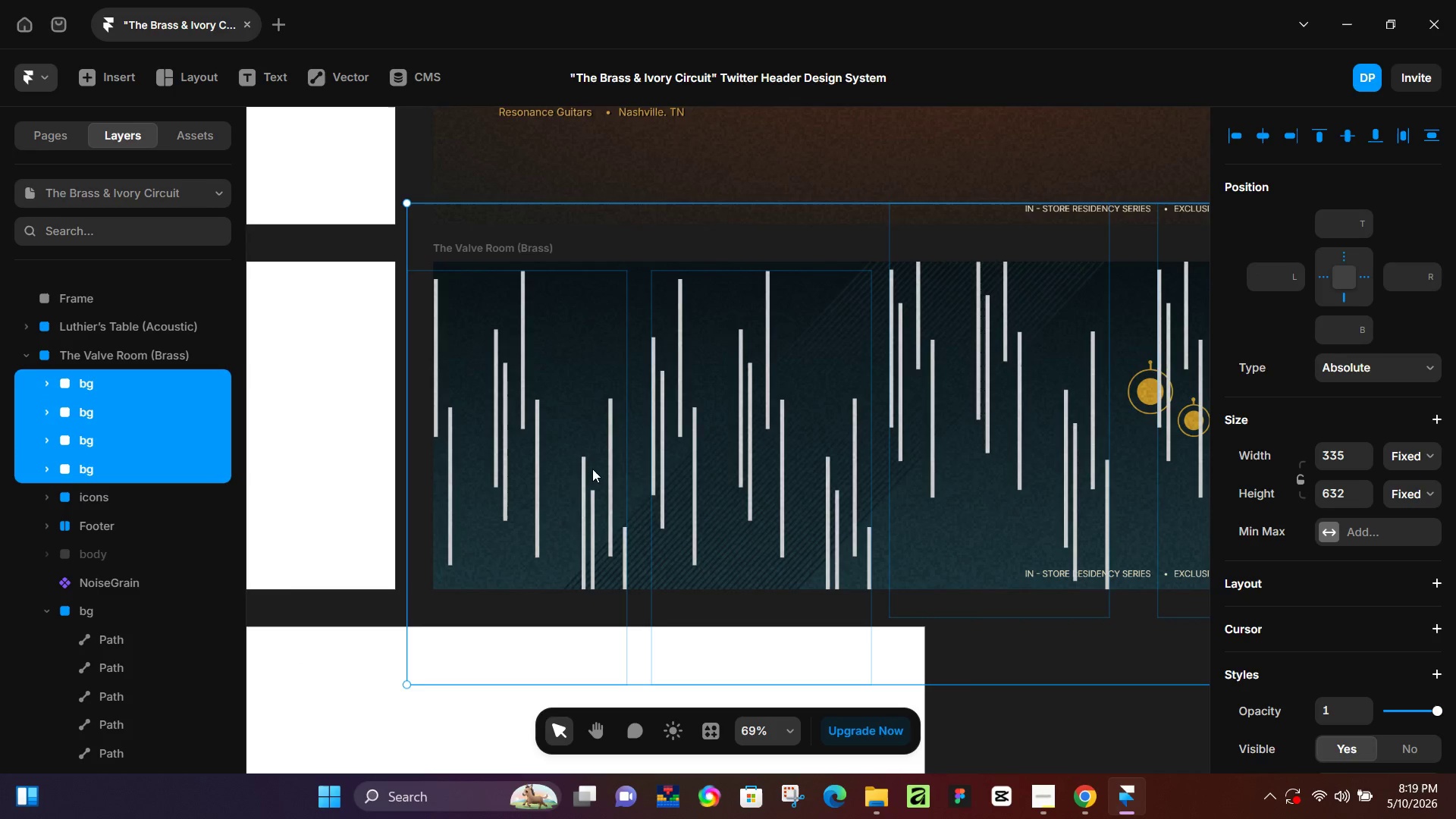 
hold_key(key=ControlLeft, duration=0.66)
scroll: coordinate [1296, 560], scroll_direction: down, amount: 7.0
 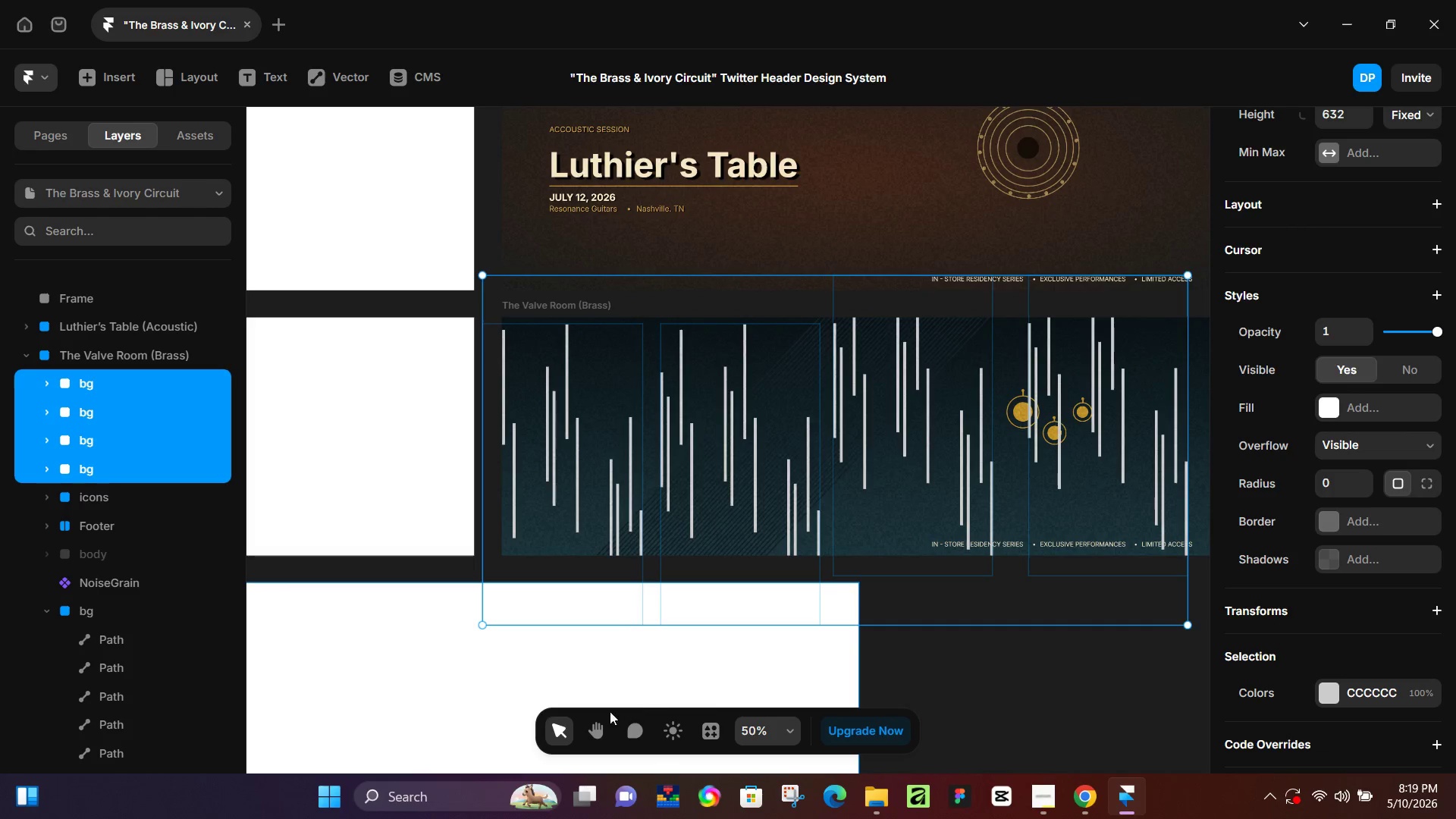 
left_click([595, 730])
 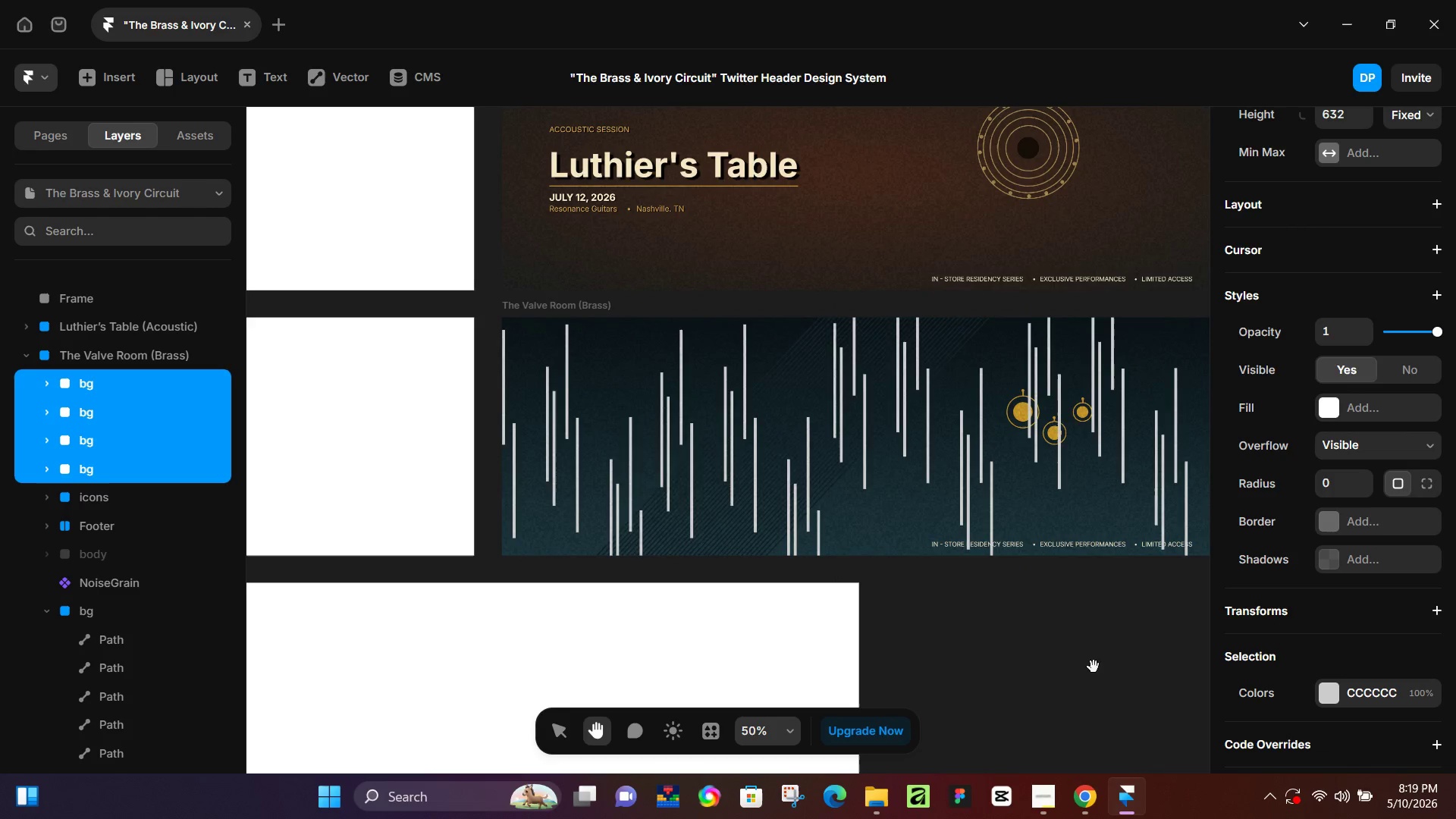 
left_click_drag(start_coordinate=[1119, 663], to_coordinate=[716, 662])
 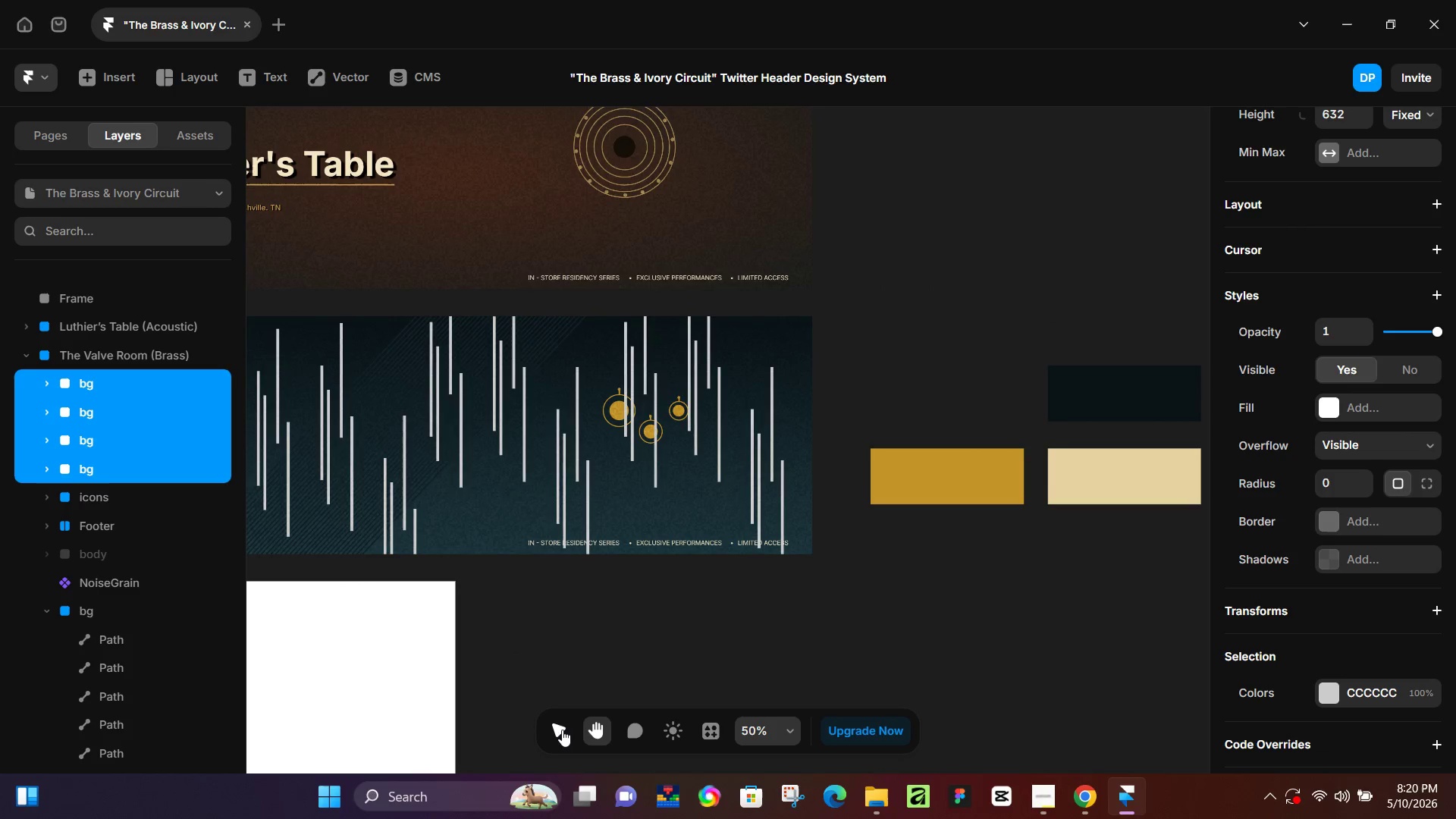 
left_click([560, 730])
 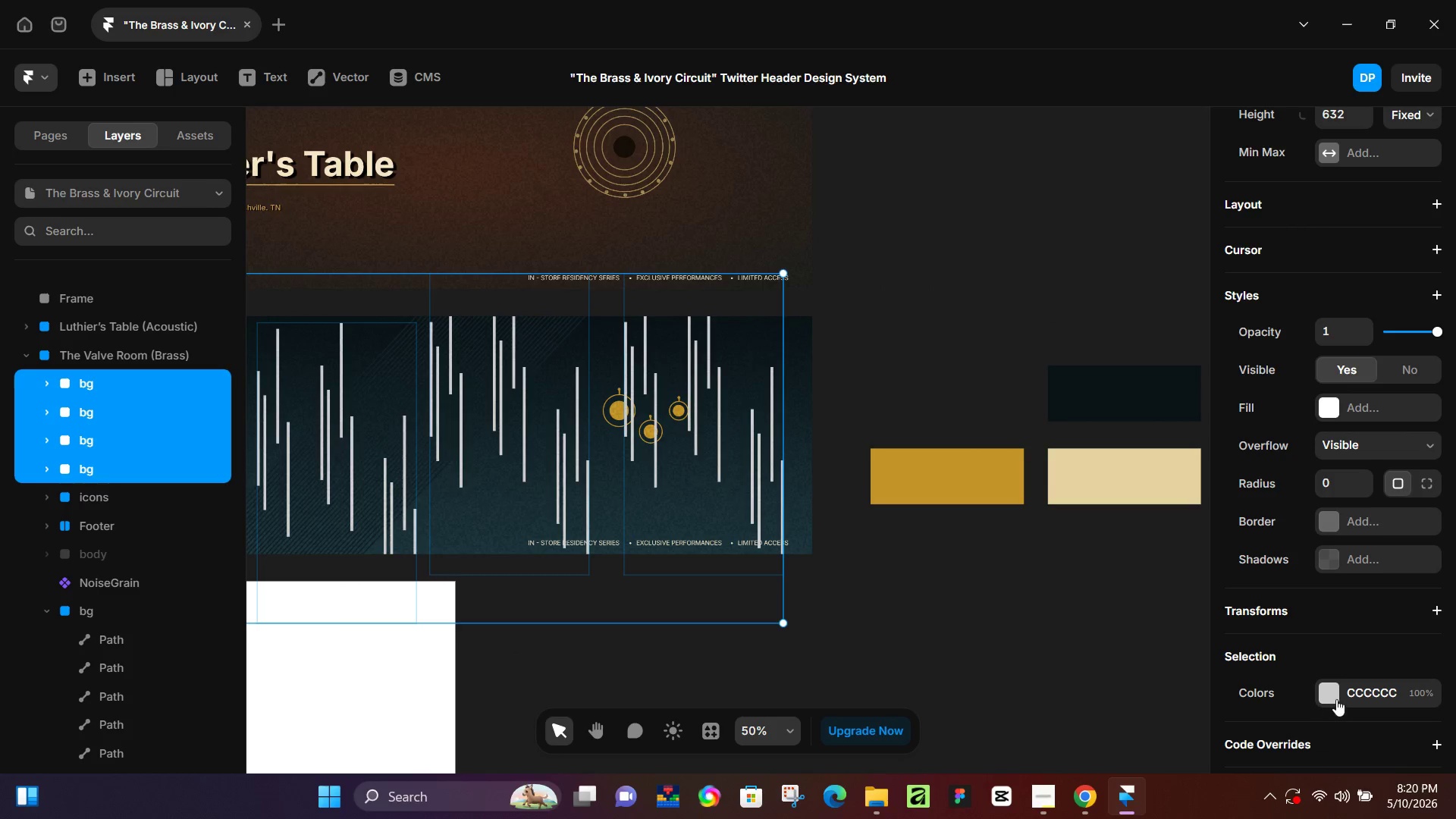 
left_click([1335, 697])
 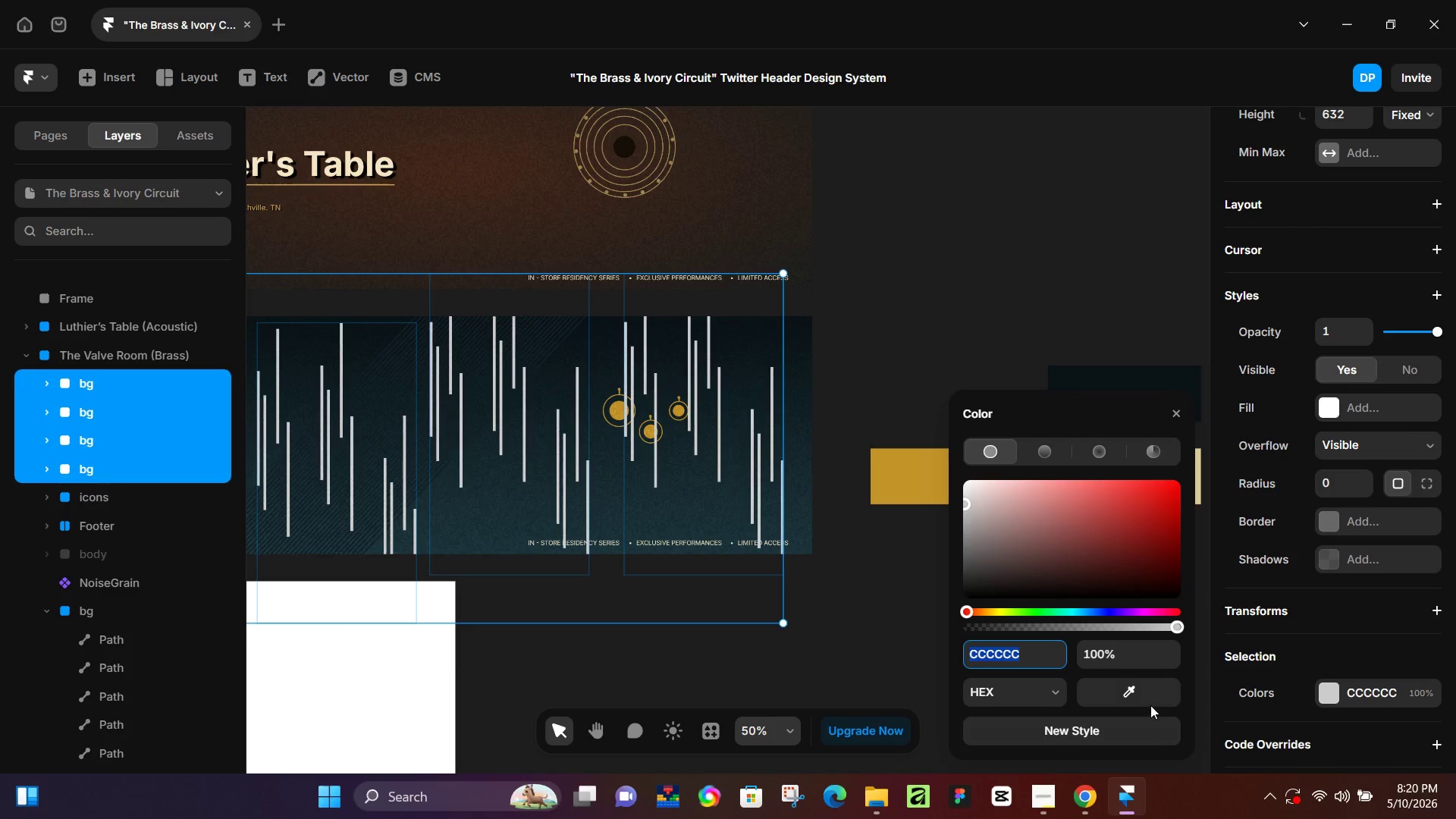 
left_click_drag(start_coordinate=[1149, 696], to_coordinate=[1102, 362])
 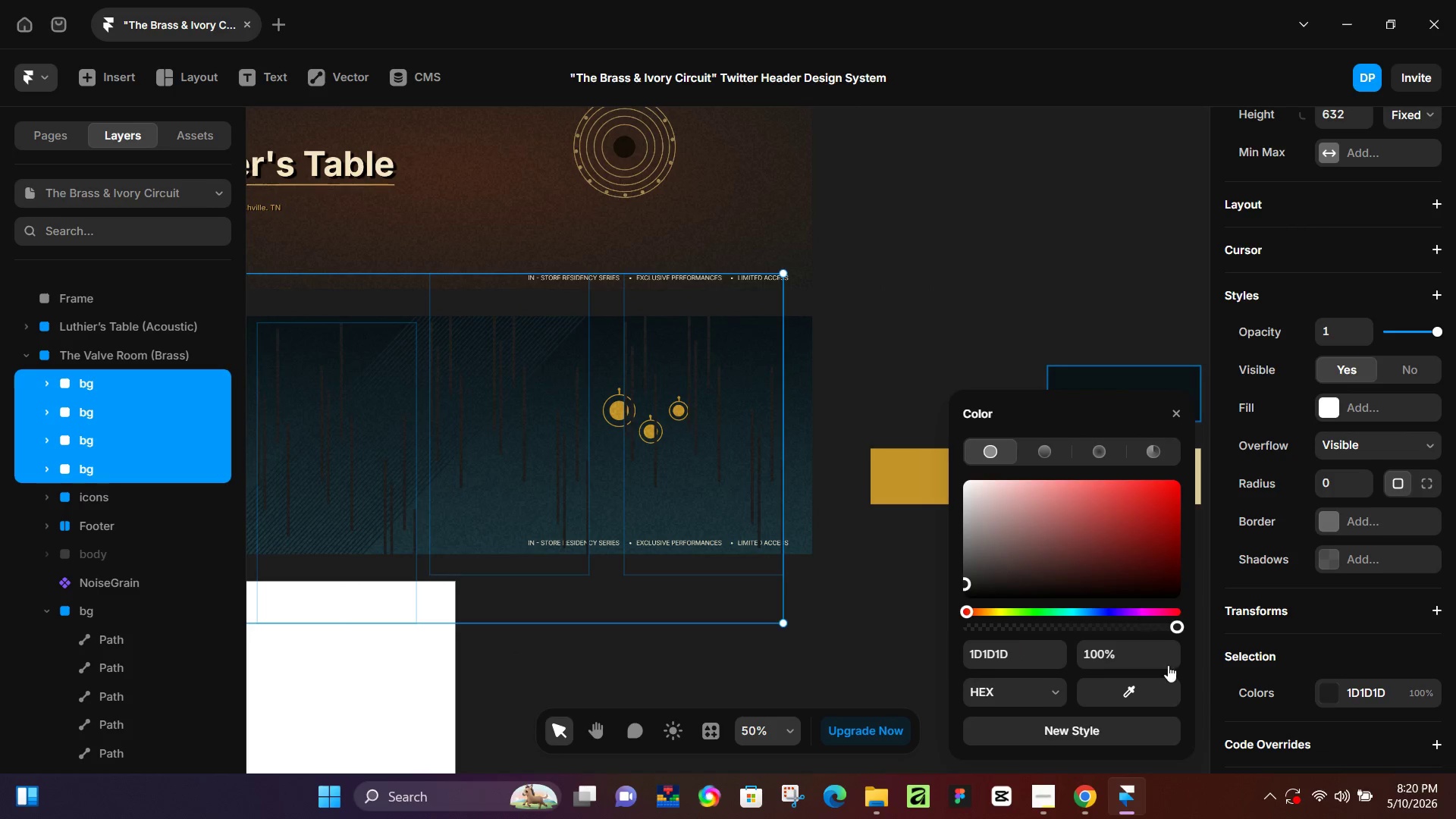 
left_click_drag(start_coordinate=[1153, 694], to_coordinate=[1188, 381])
 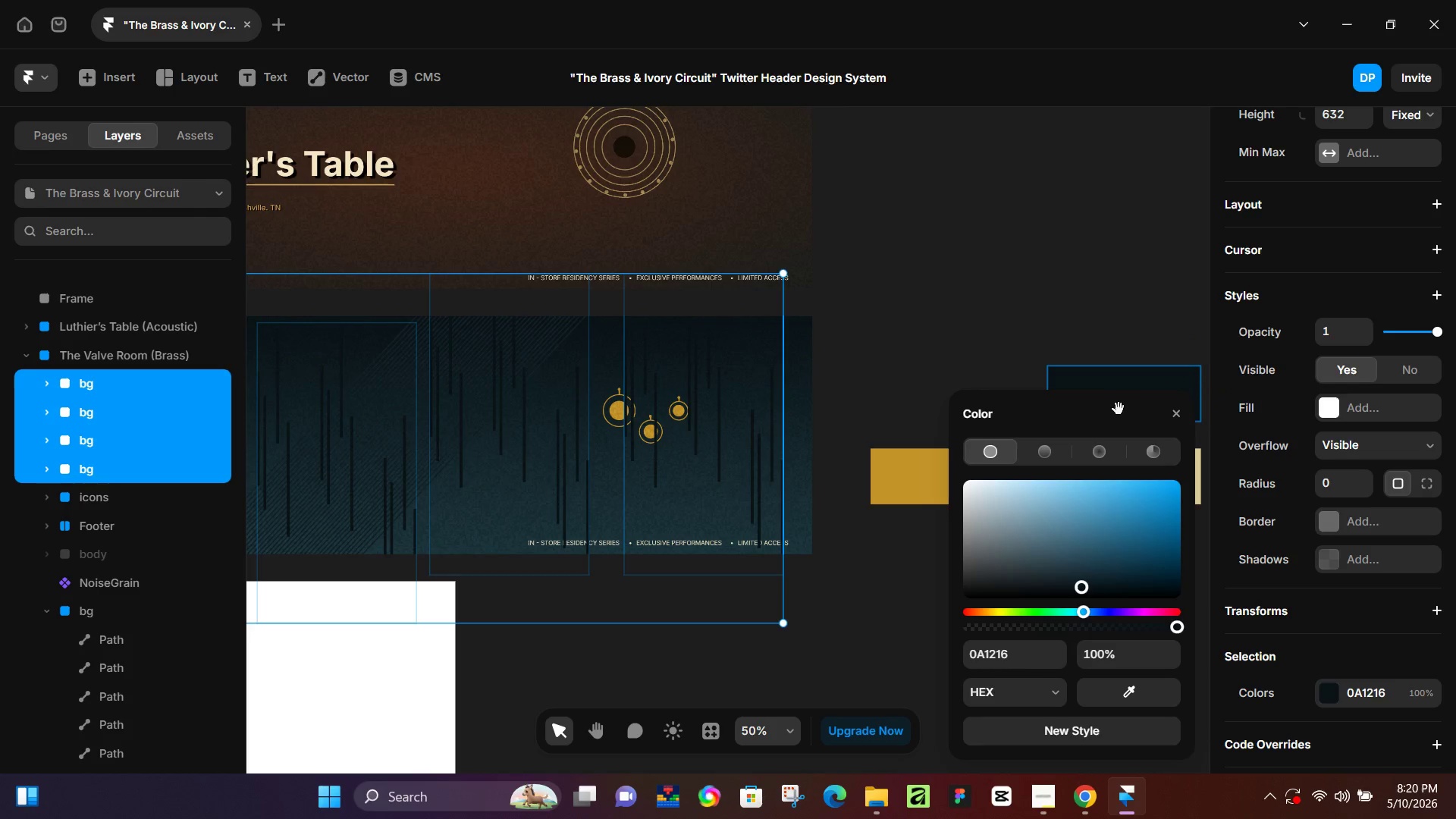 
left_click_drag(start_coordinate=[1113, 412], to_coordinate=[954, 410])
 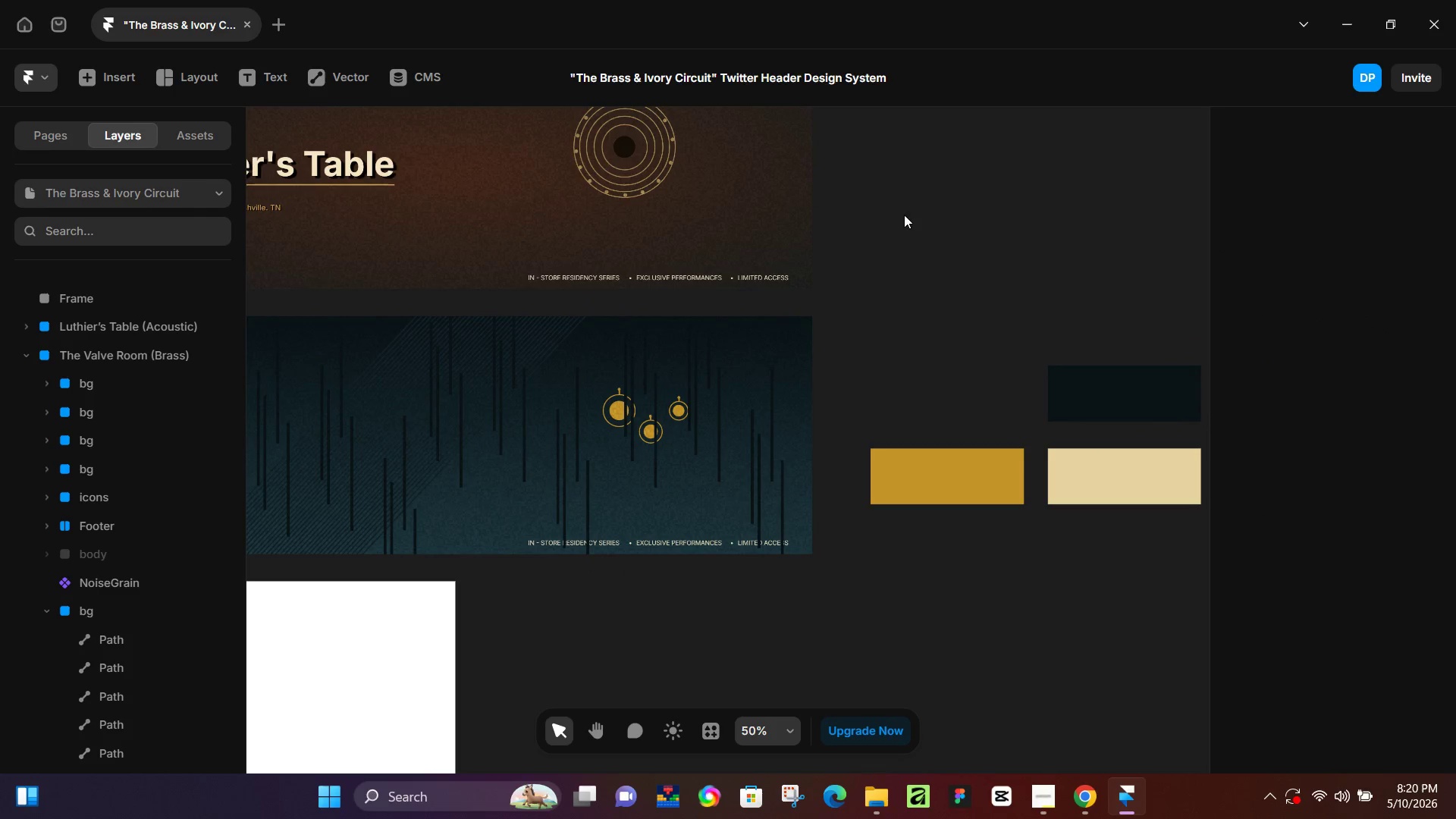 
hold_key(key=Space, duration=0.66)
 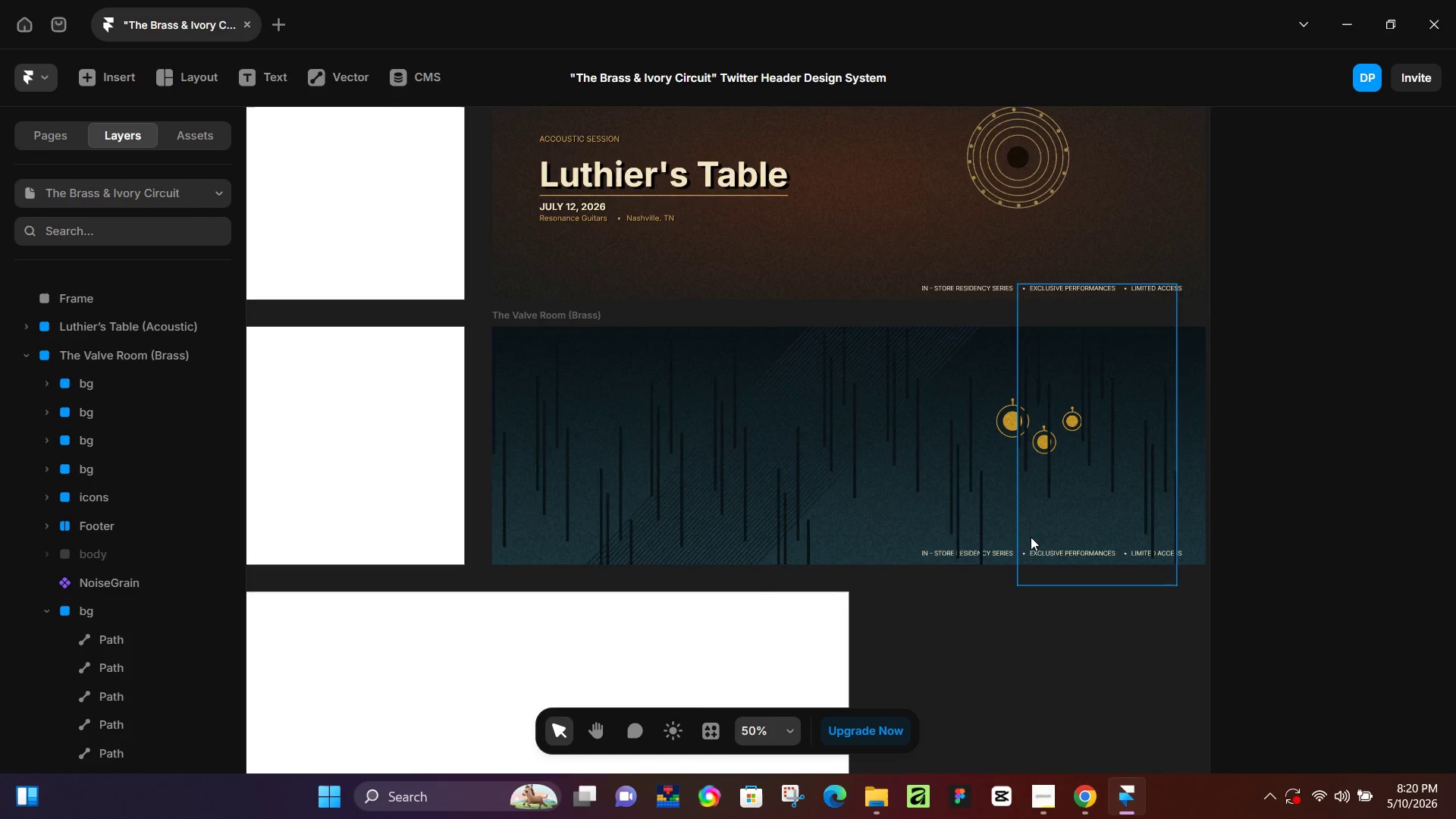 
left_click_drag(start_coordinate=[657, 532], to_coordinate=[1050, 541])
 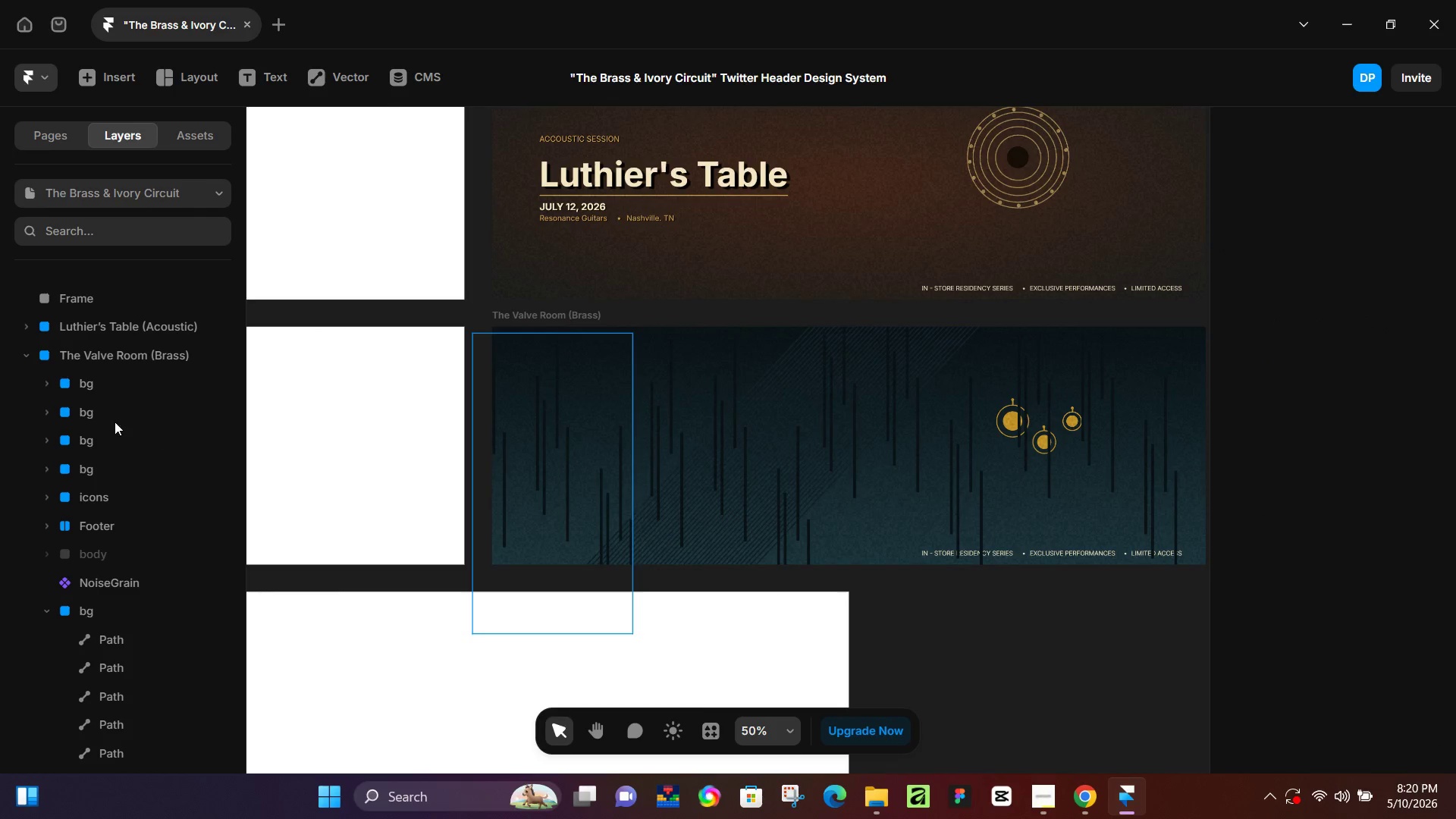 
left_click([101, 384])
 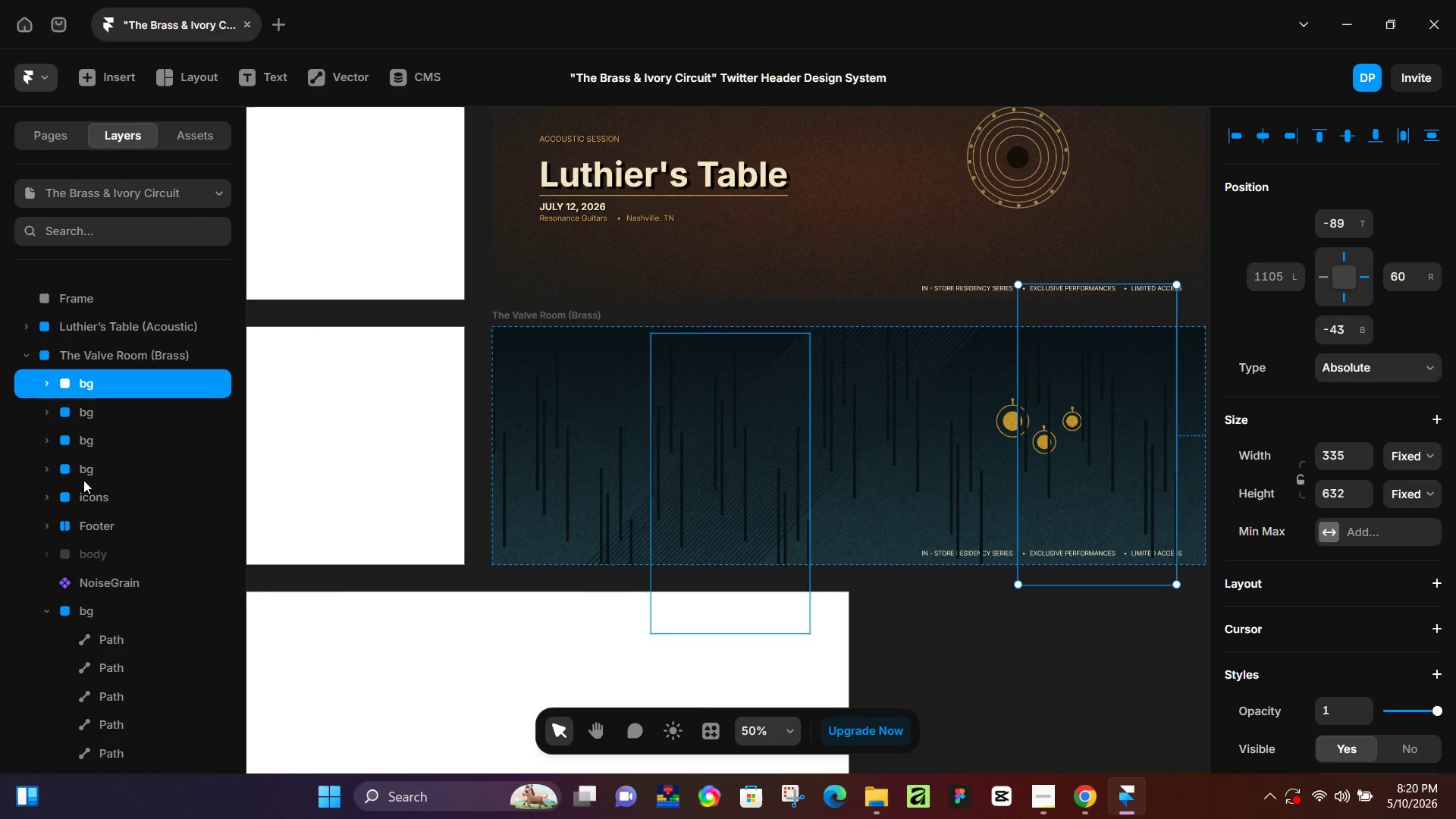 
hold_key(key=ShiftLeft, duration=0.47)
left_click([89, 478])
 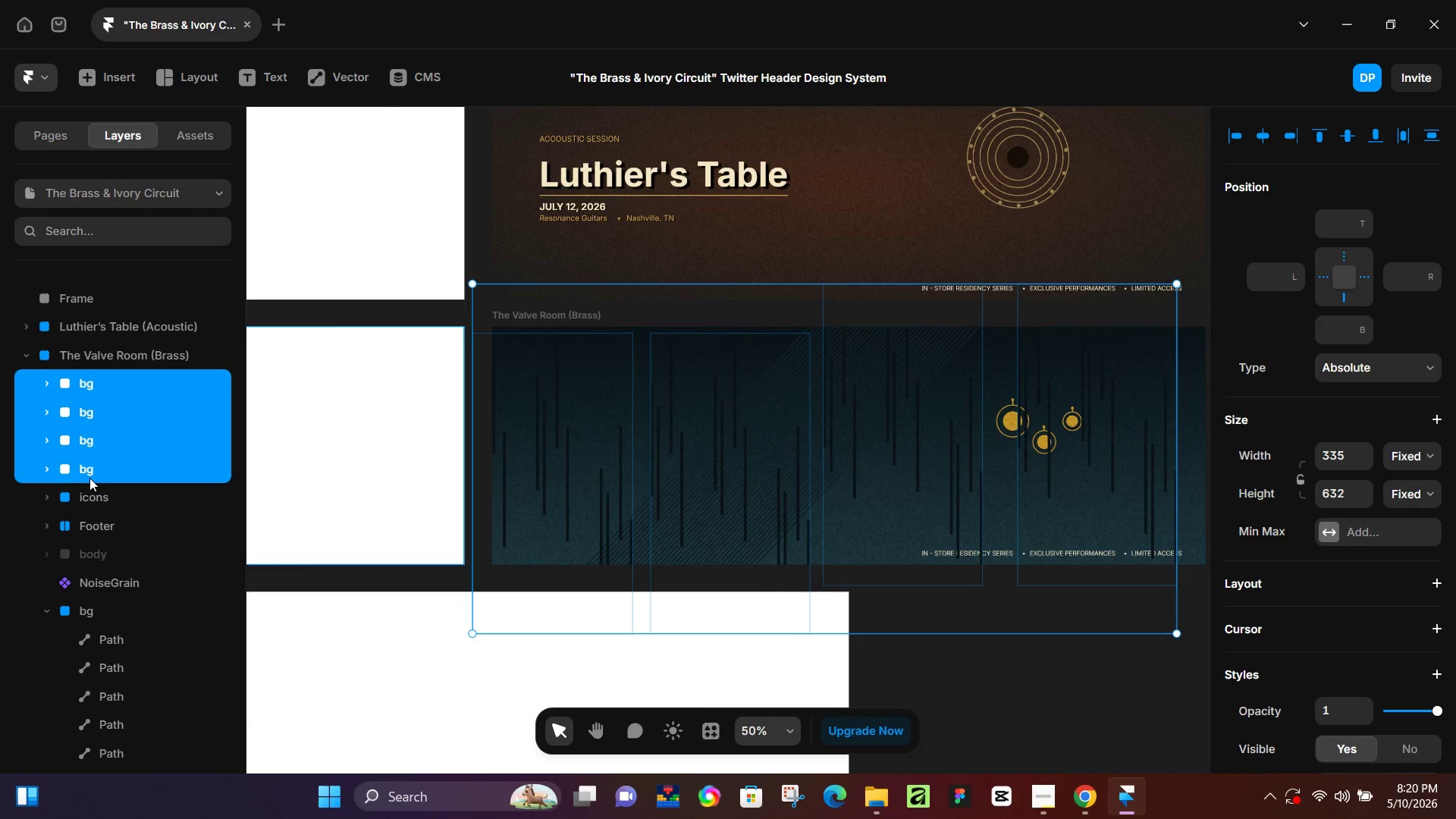 
key(Control+Enter)
 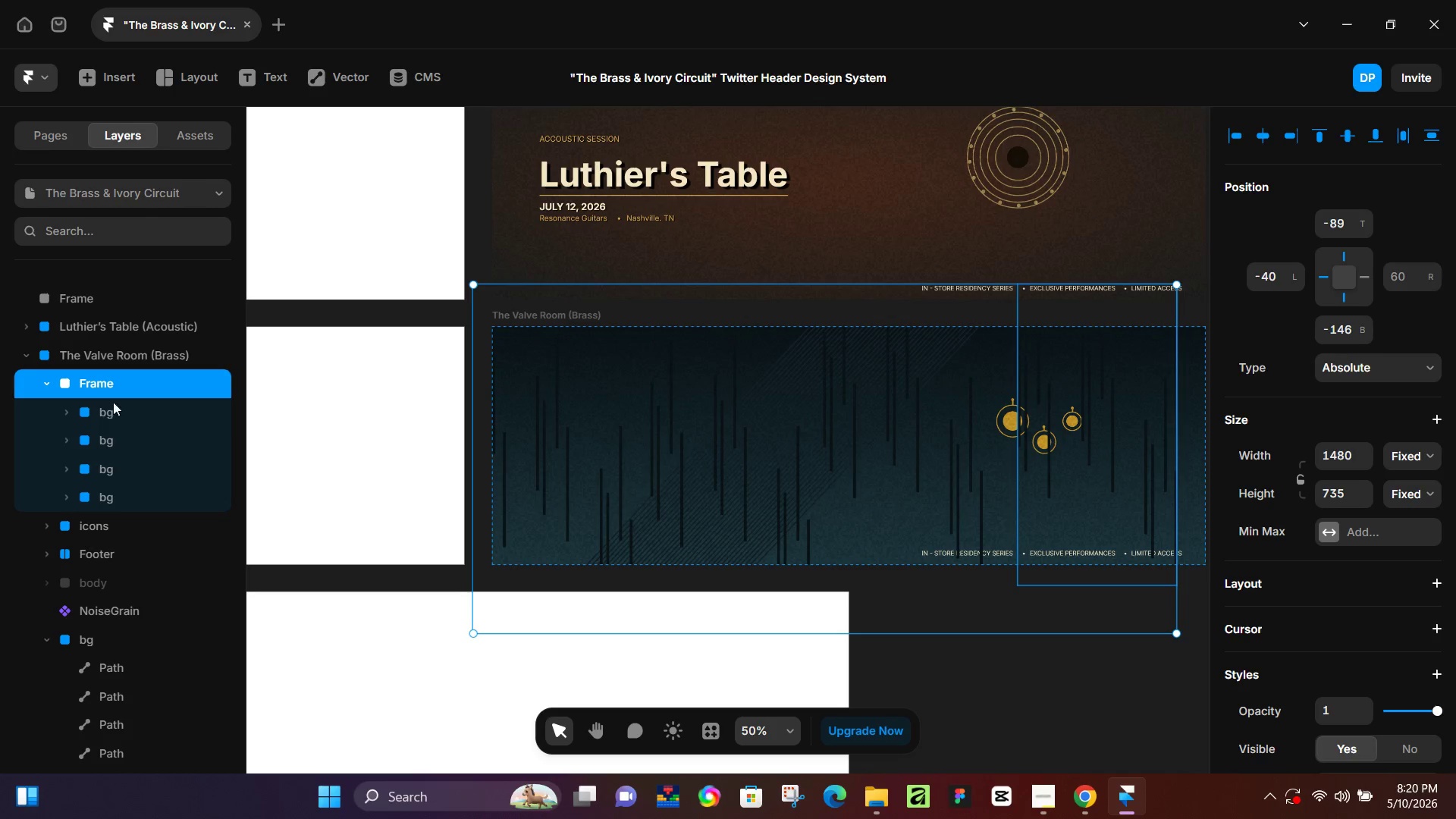 
double_click([123, 390])
 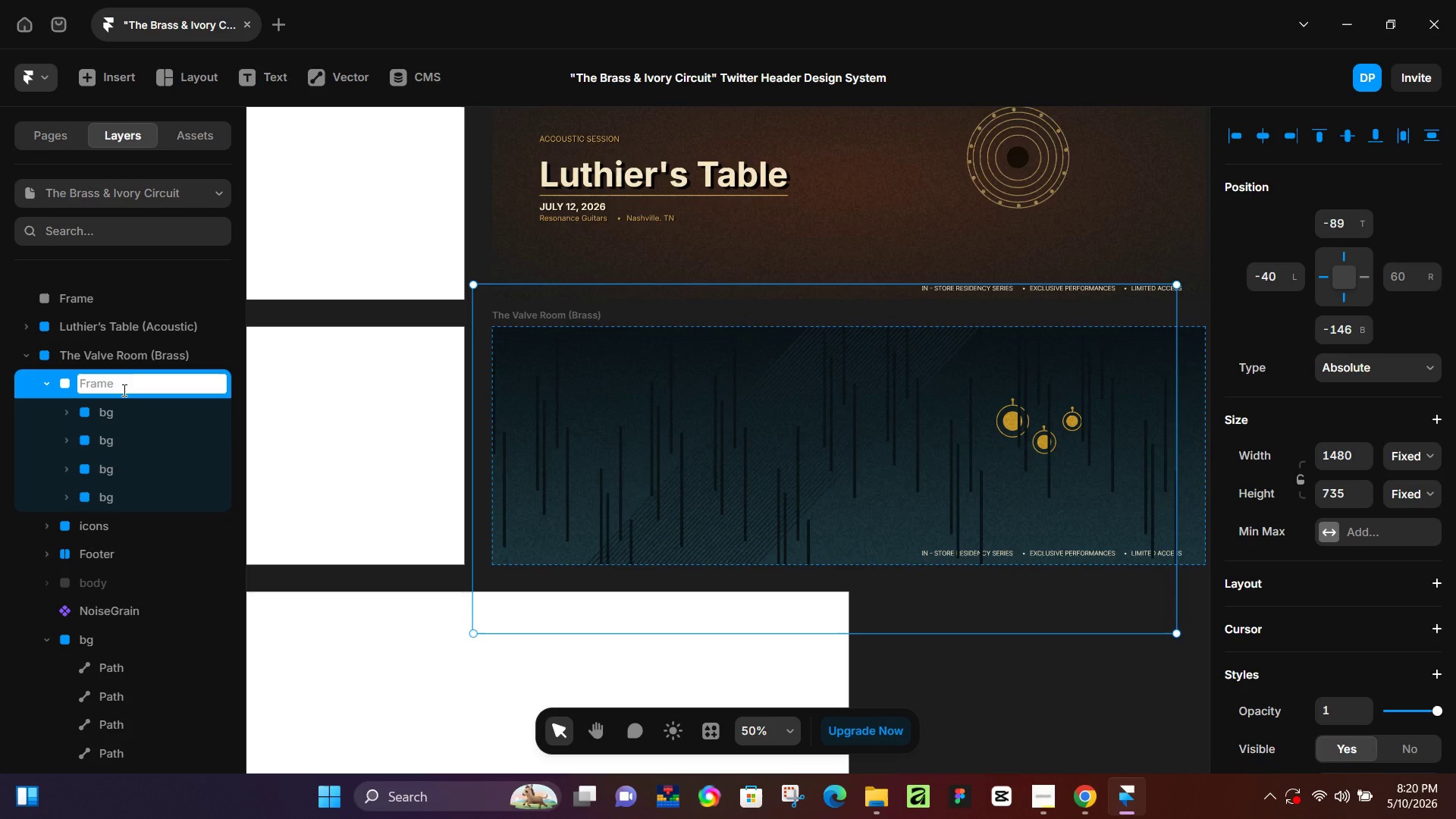 
type(bf)
key(Backspace)
type(g)
key(NumpadEnter)
 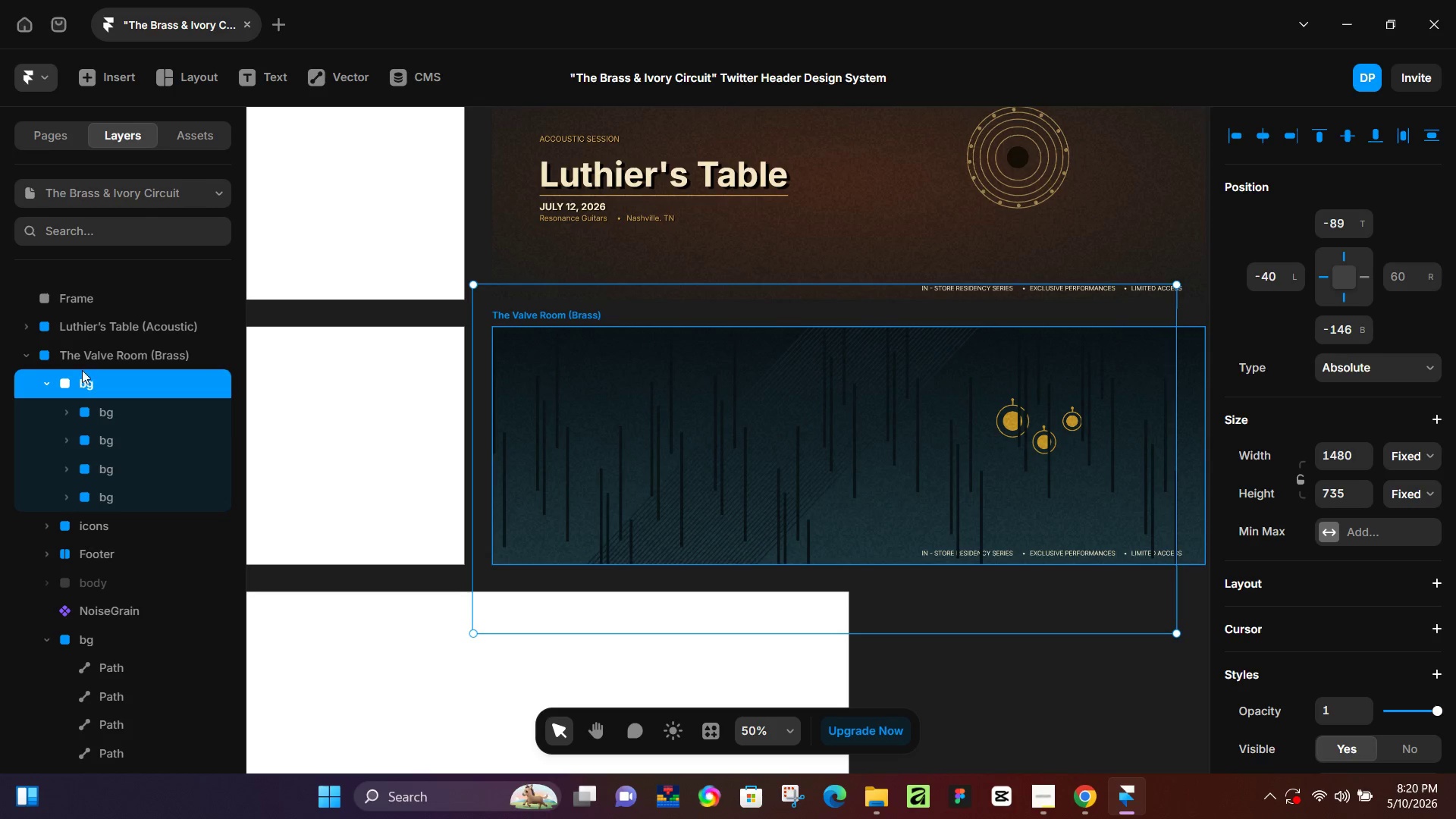 
left_click([38, 383])
 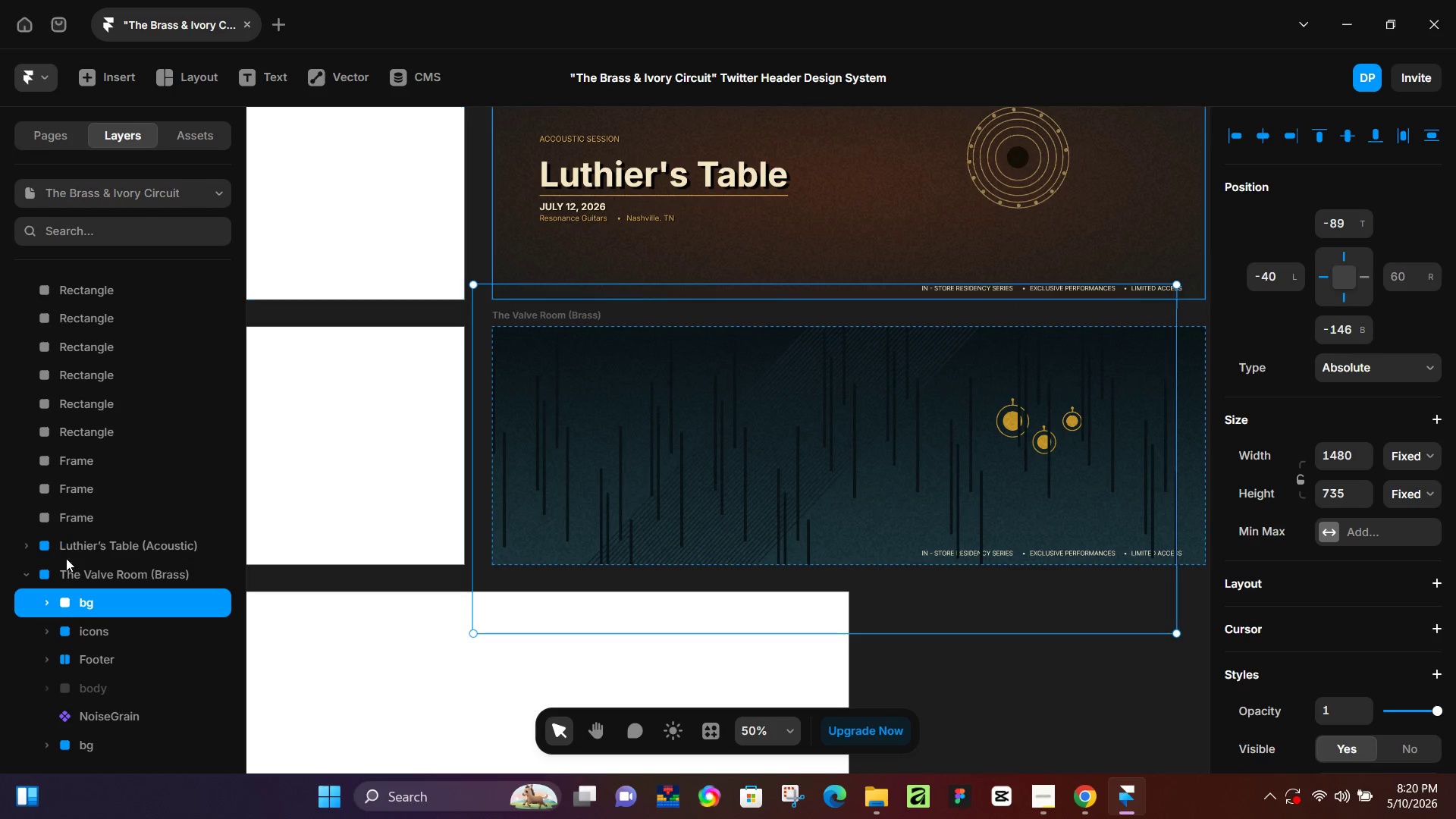 
scroll: coordinate [71, 636], scroll_direction: down, amount: 3.0
 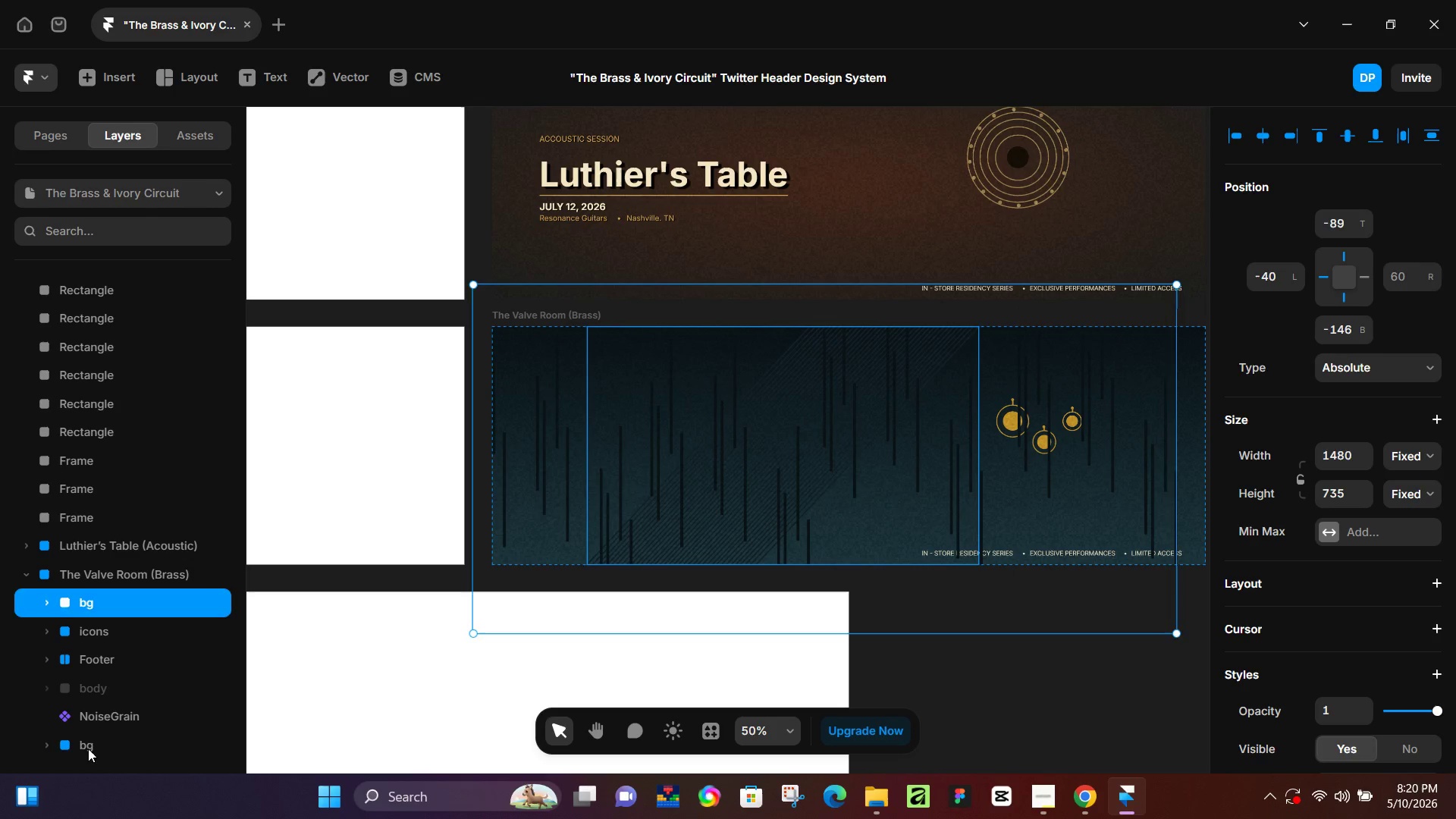 
left_click_drag(start_coordinate=[88, 748], to_coordinate=[72, 753])
 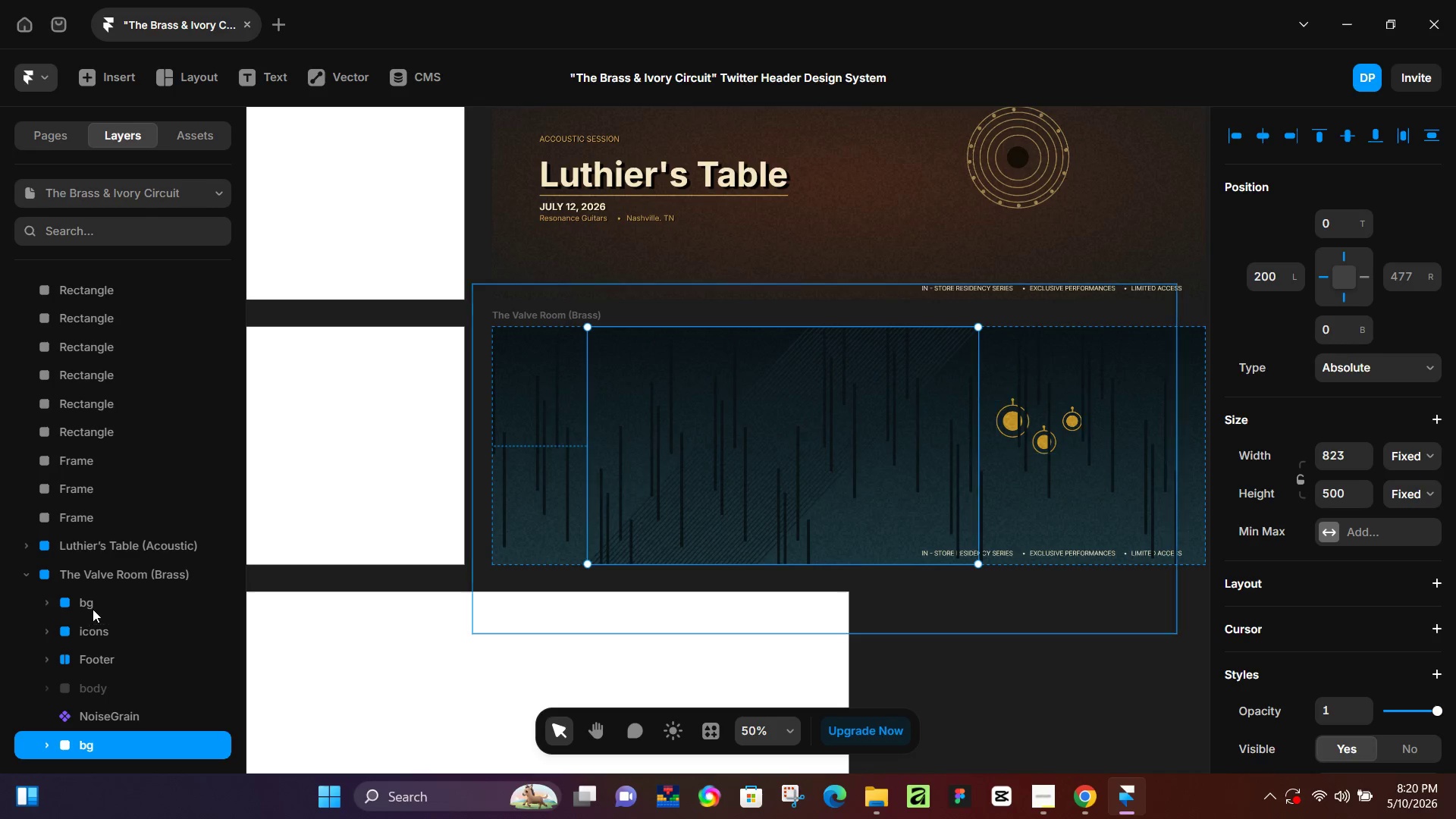 
left_click_drag(start_coordinate=[94, 605], to_coordinate=[89, 728])
 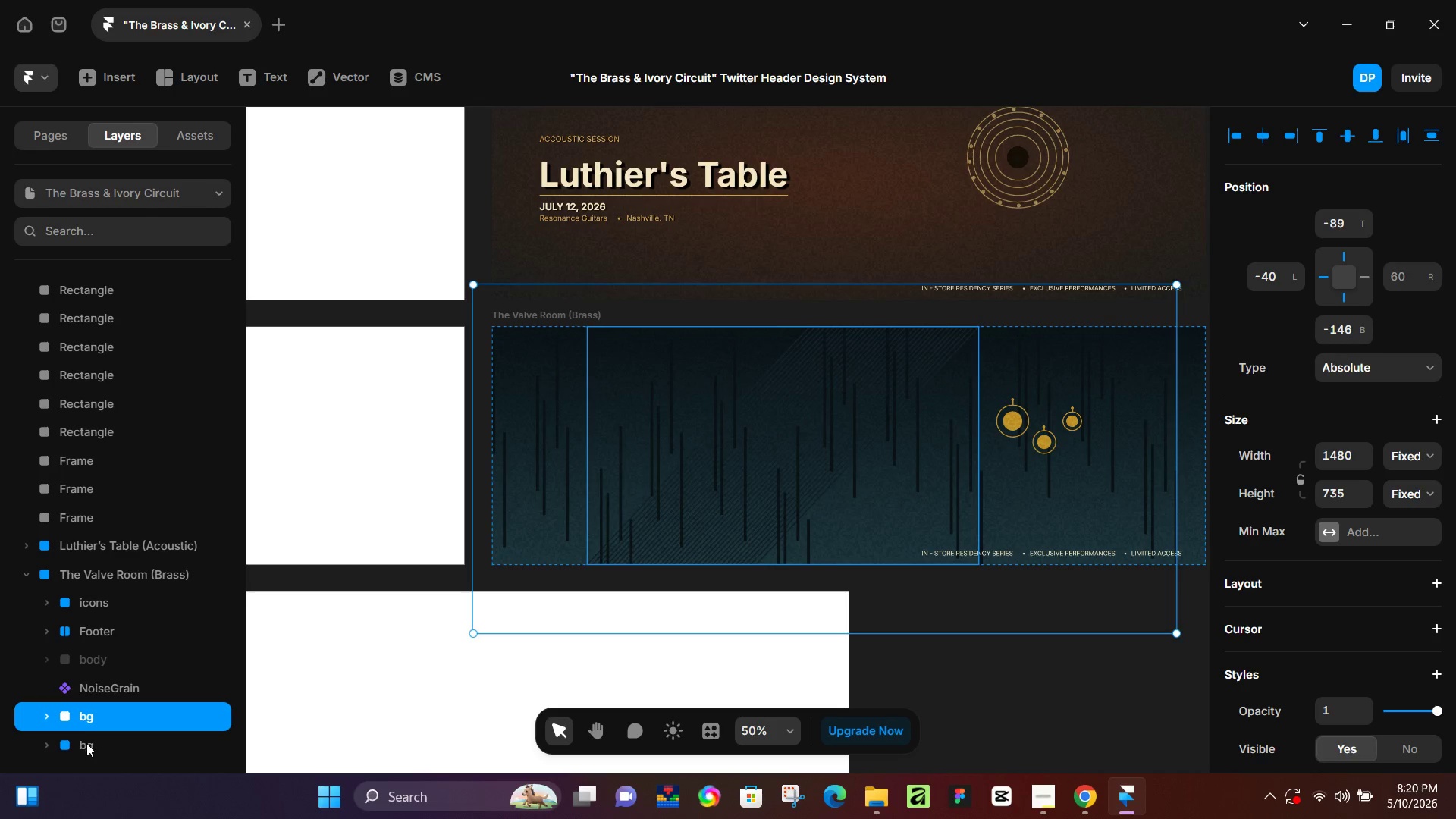 
hold_key(key=ShiftLeft, duration=0.33)
left_click([86, 744])
 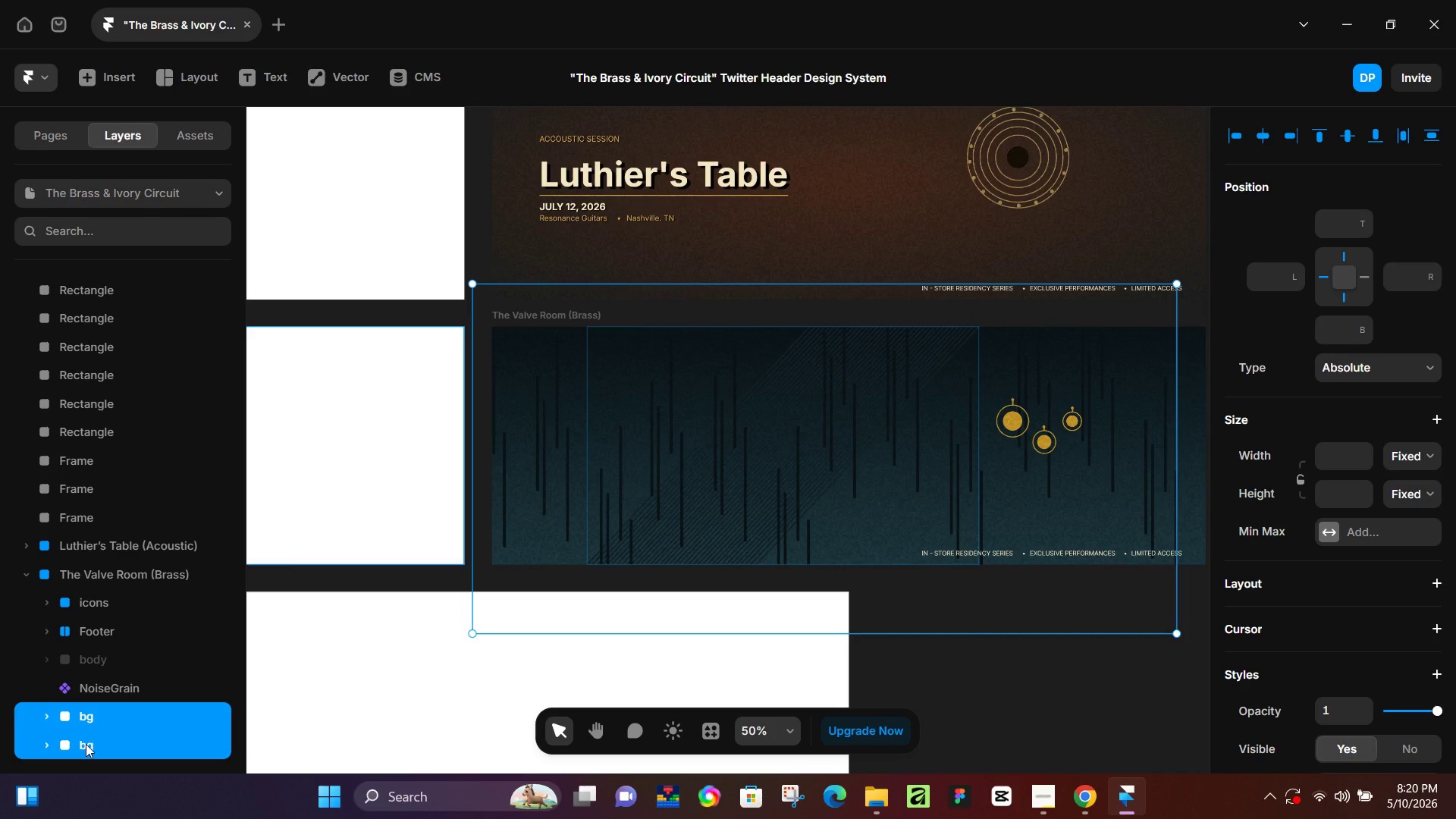 
key(Control+Enter)
 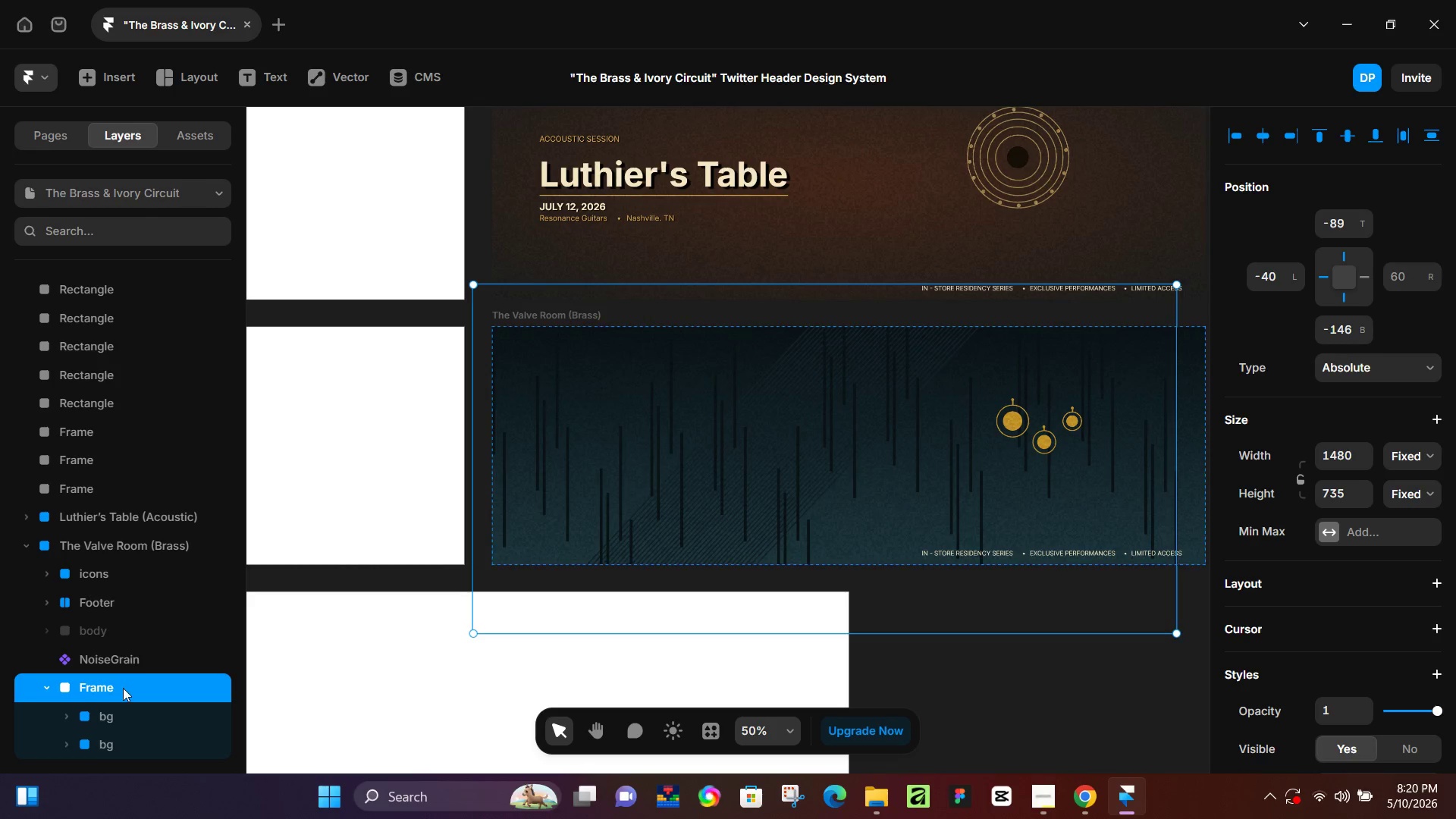 
double_click([123, 688])
 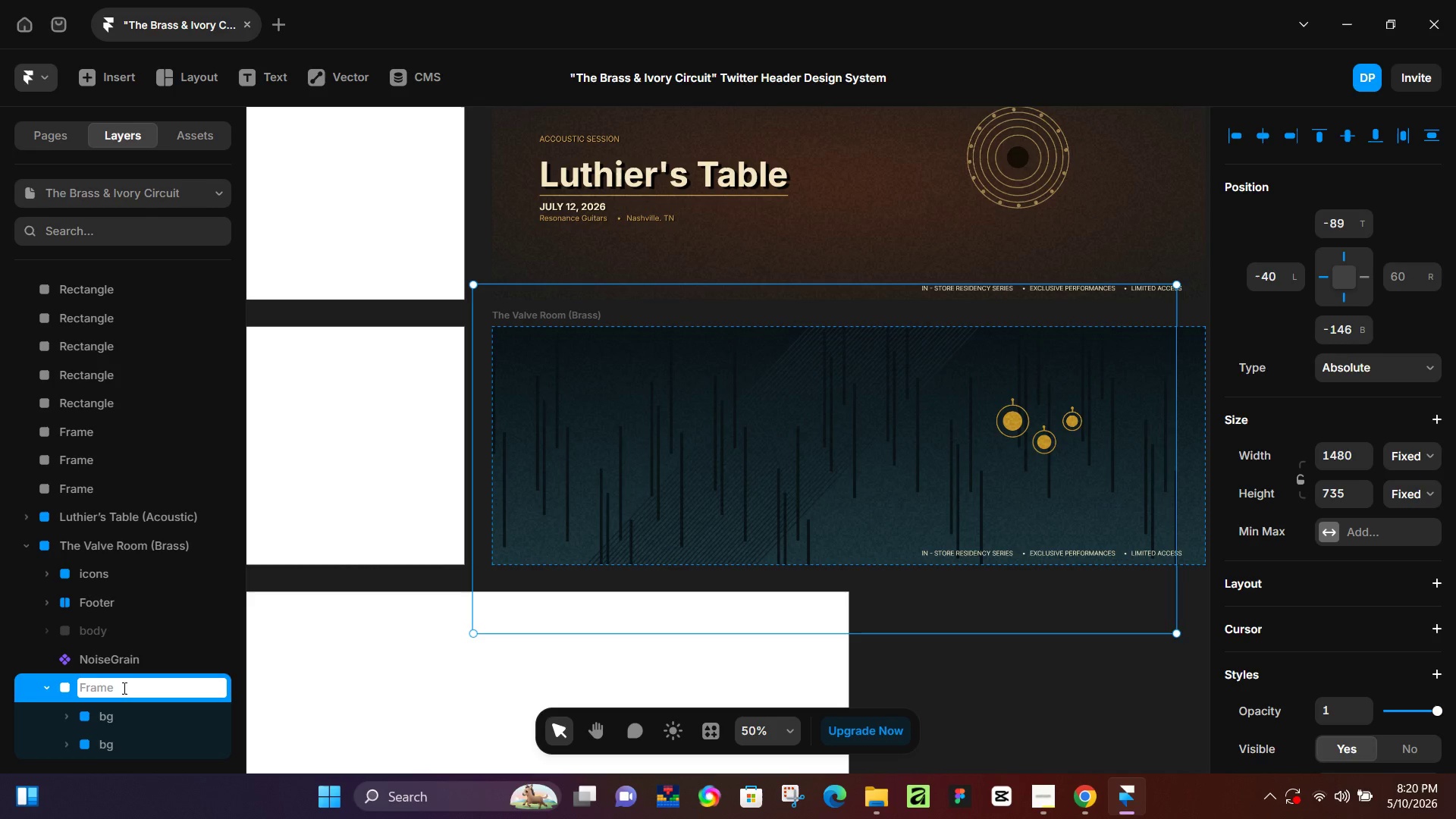 
type(bg)
key(NumpadEnter)
 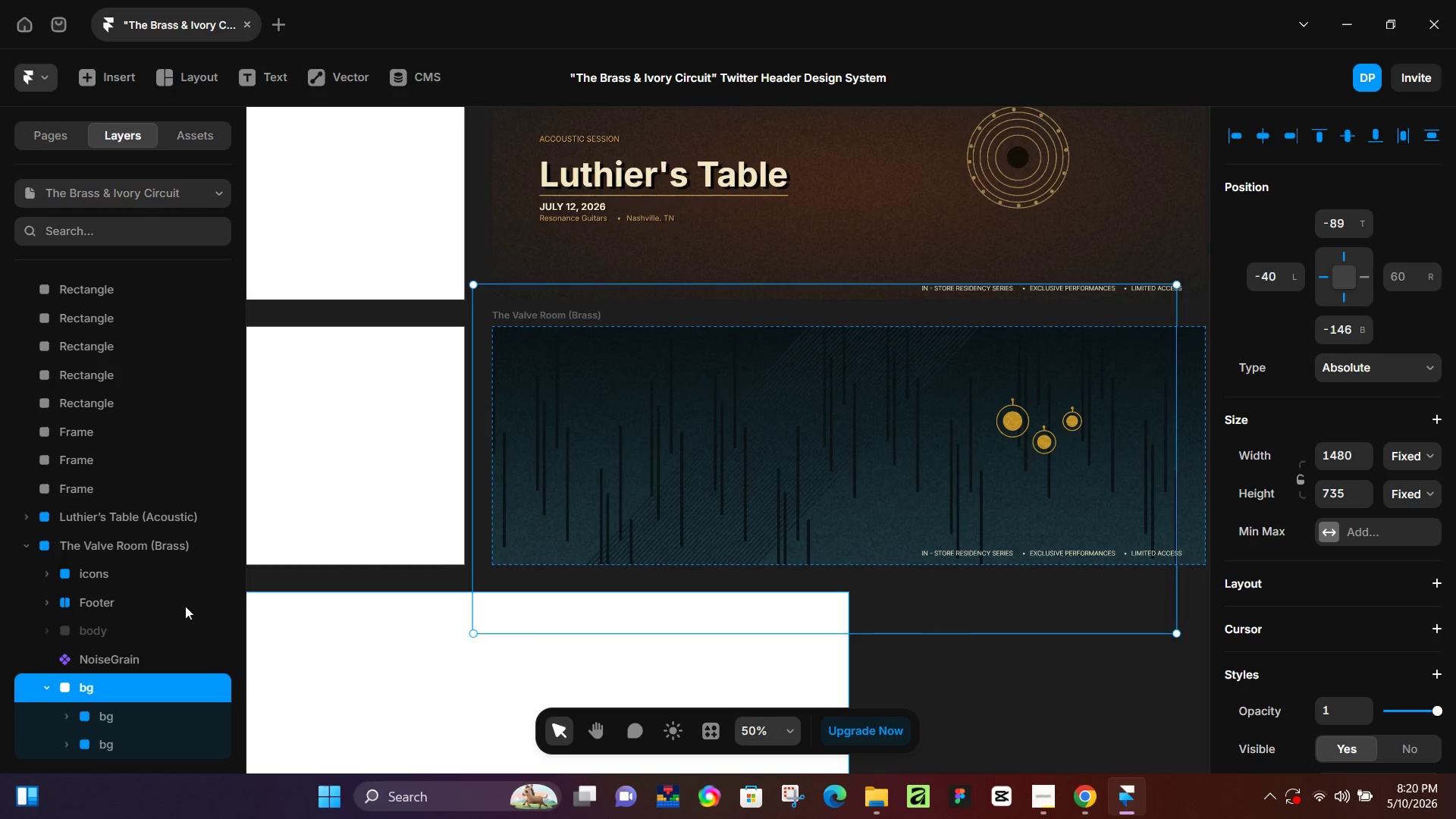 
left_click([110, 722])
 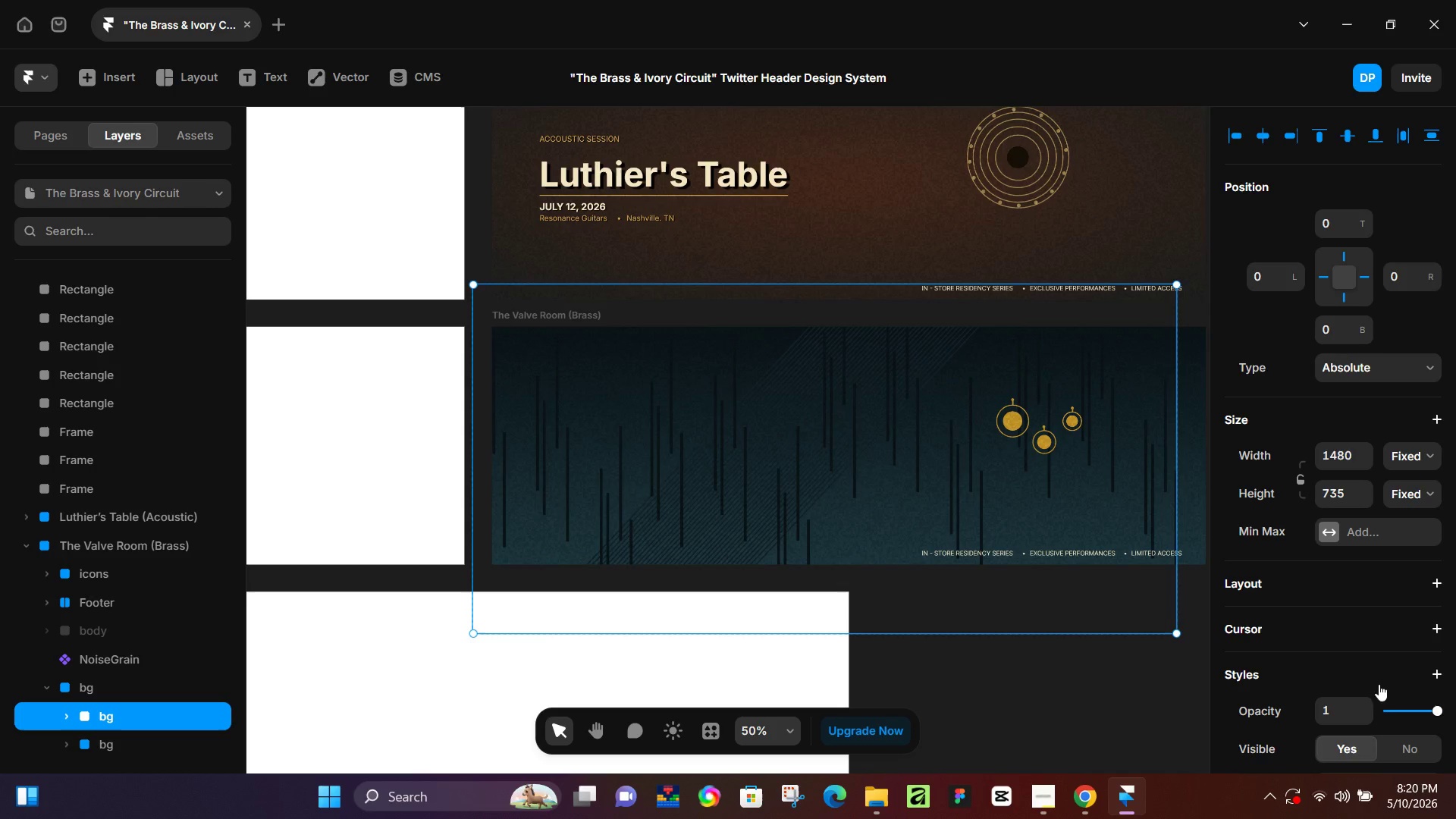 
left_click([1401, 711])
 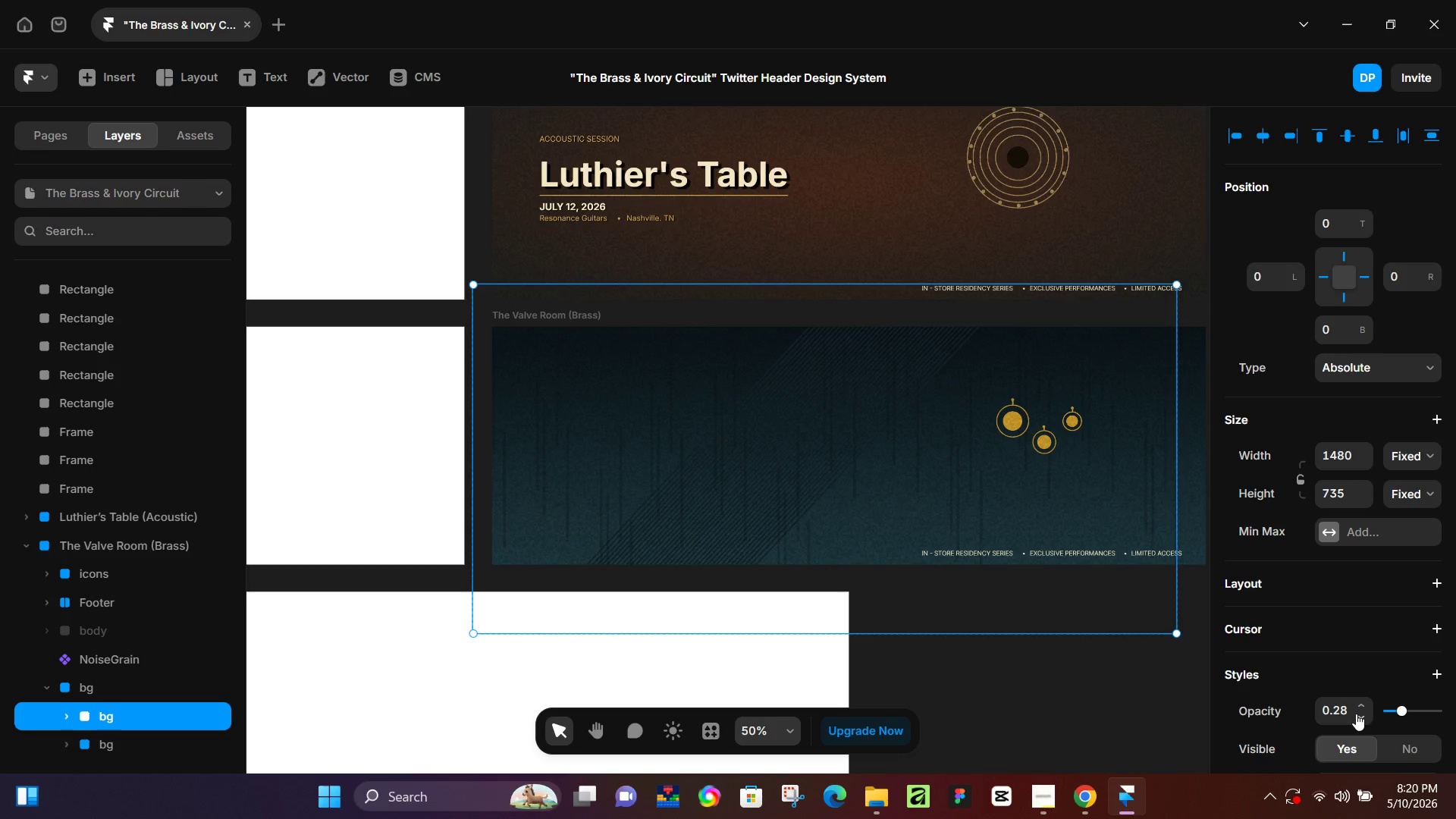 
left_click([1361, 715])
 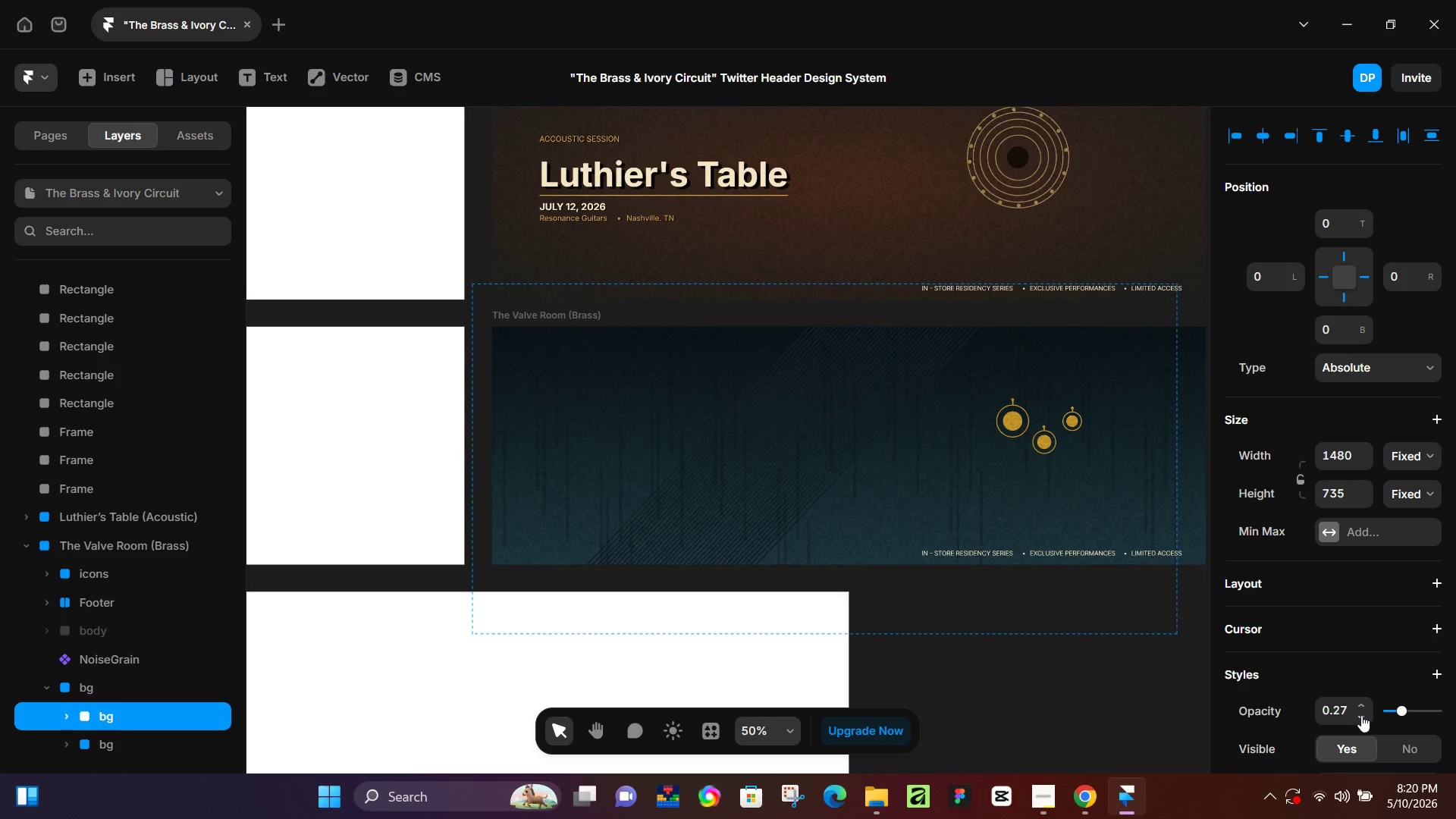 
left_click([1359, 703])
 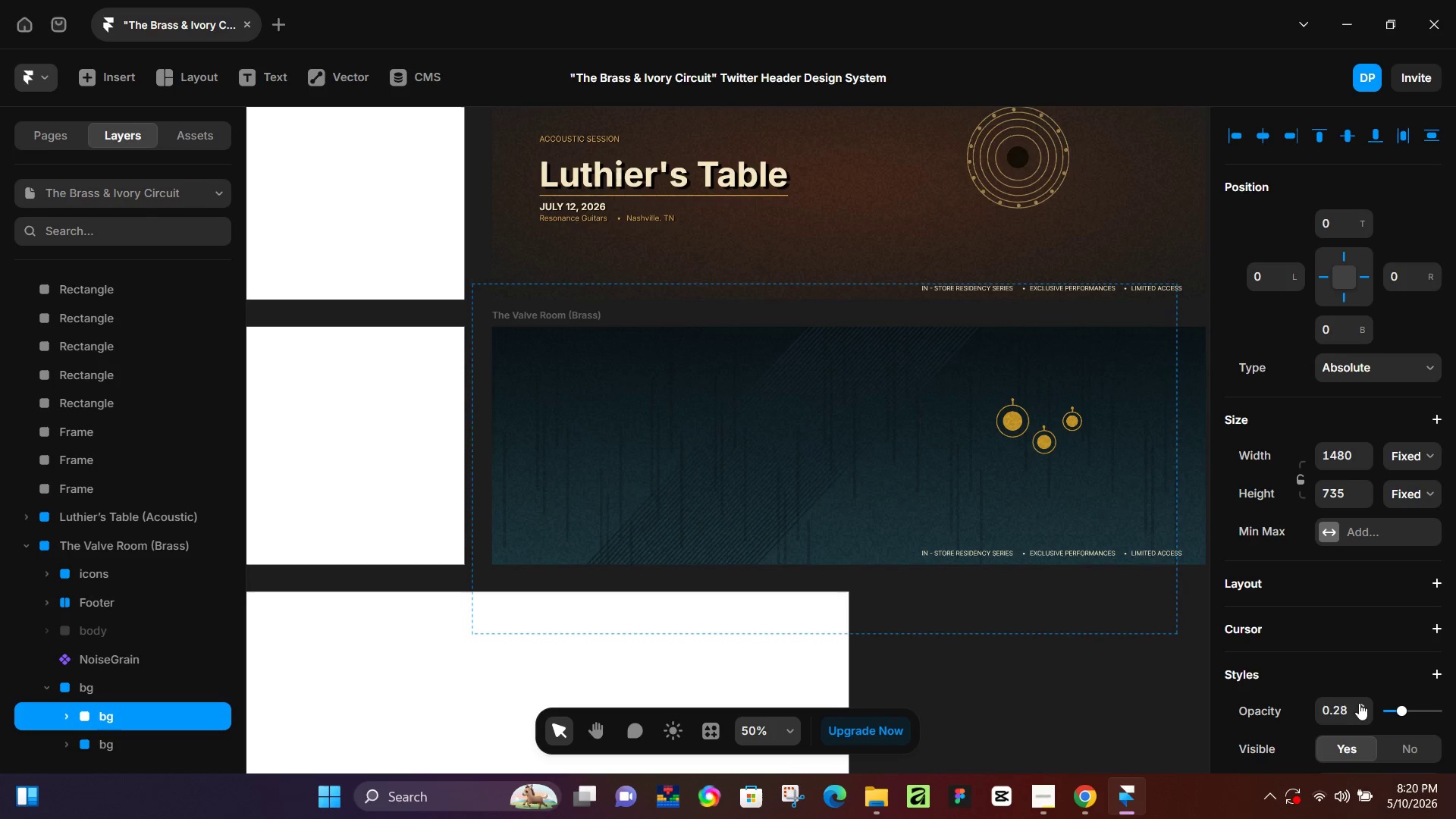 
left_click([1359, 703])
 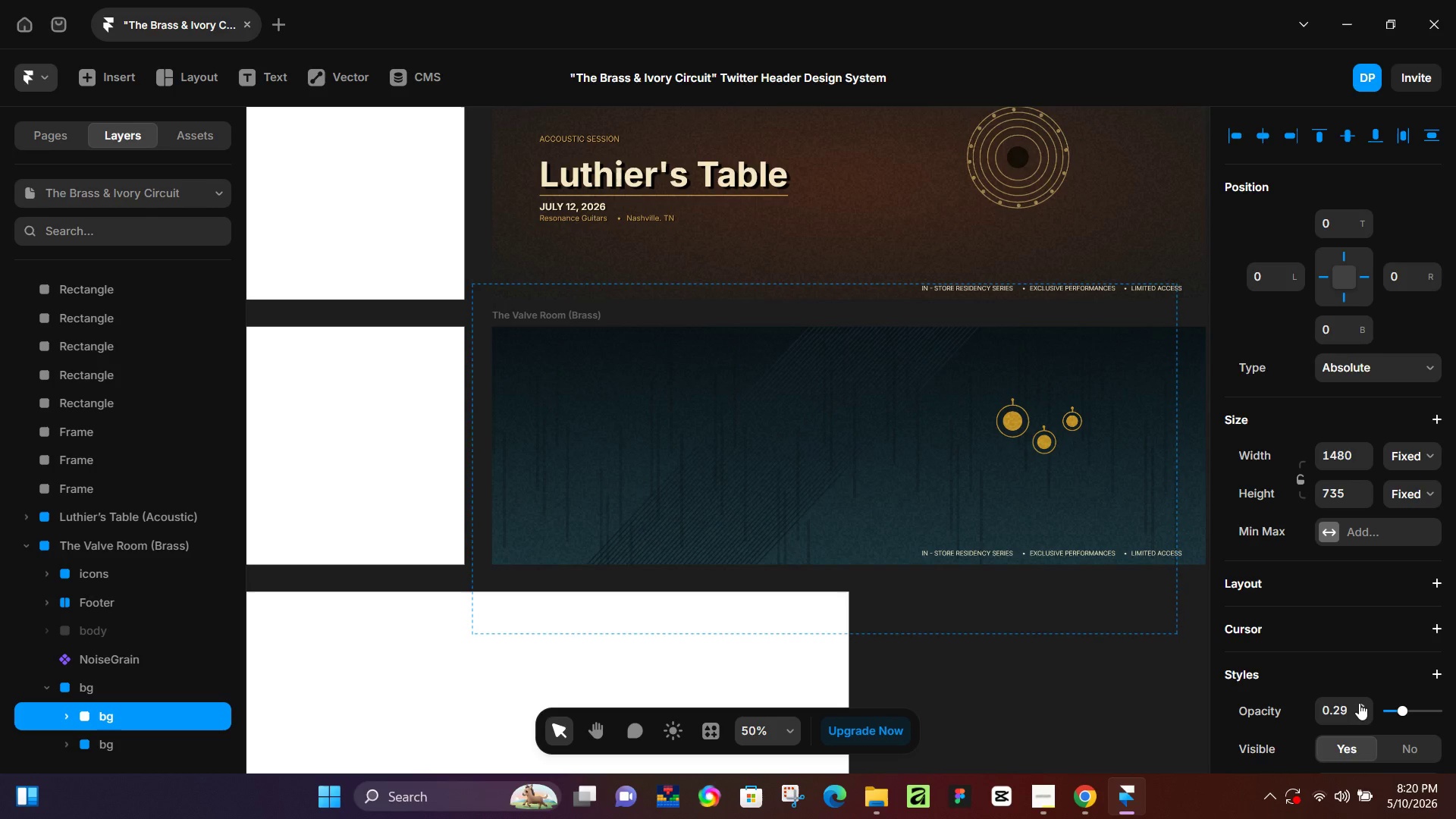 
left_click([1359, 703])
 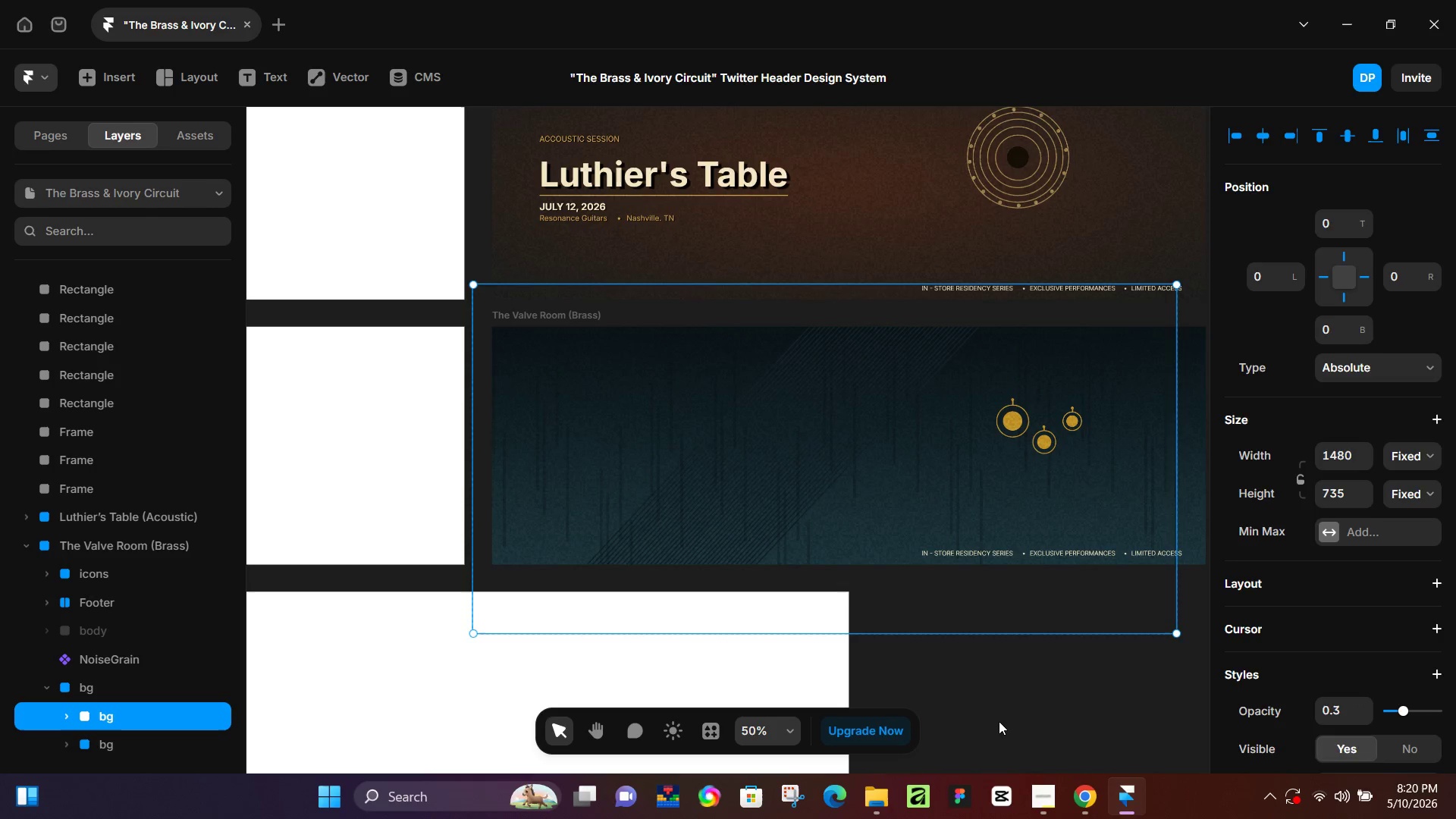 
left_click([999, 720])
 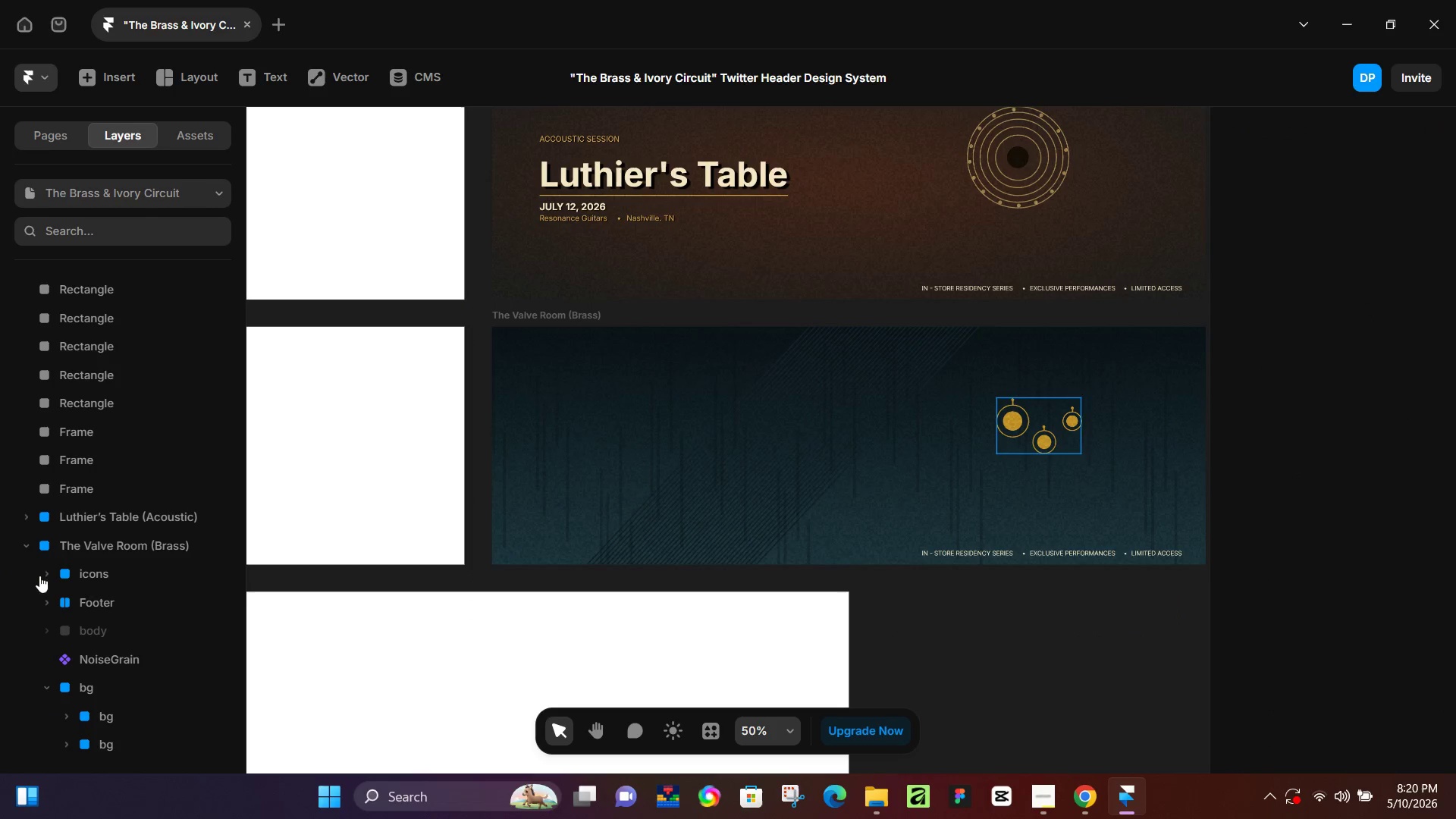 
left_click([89, 640])
 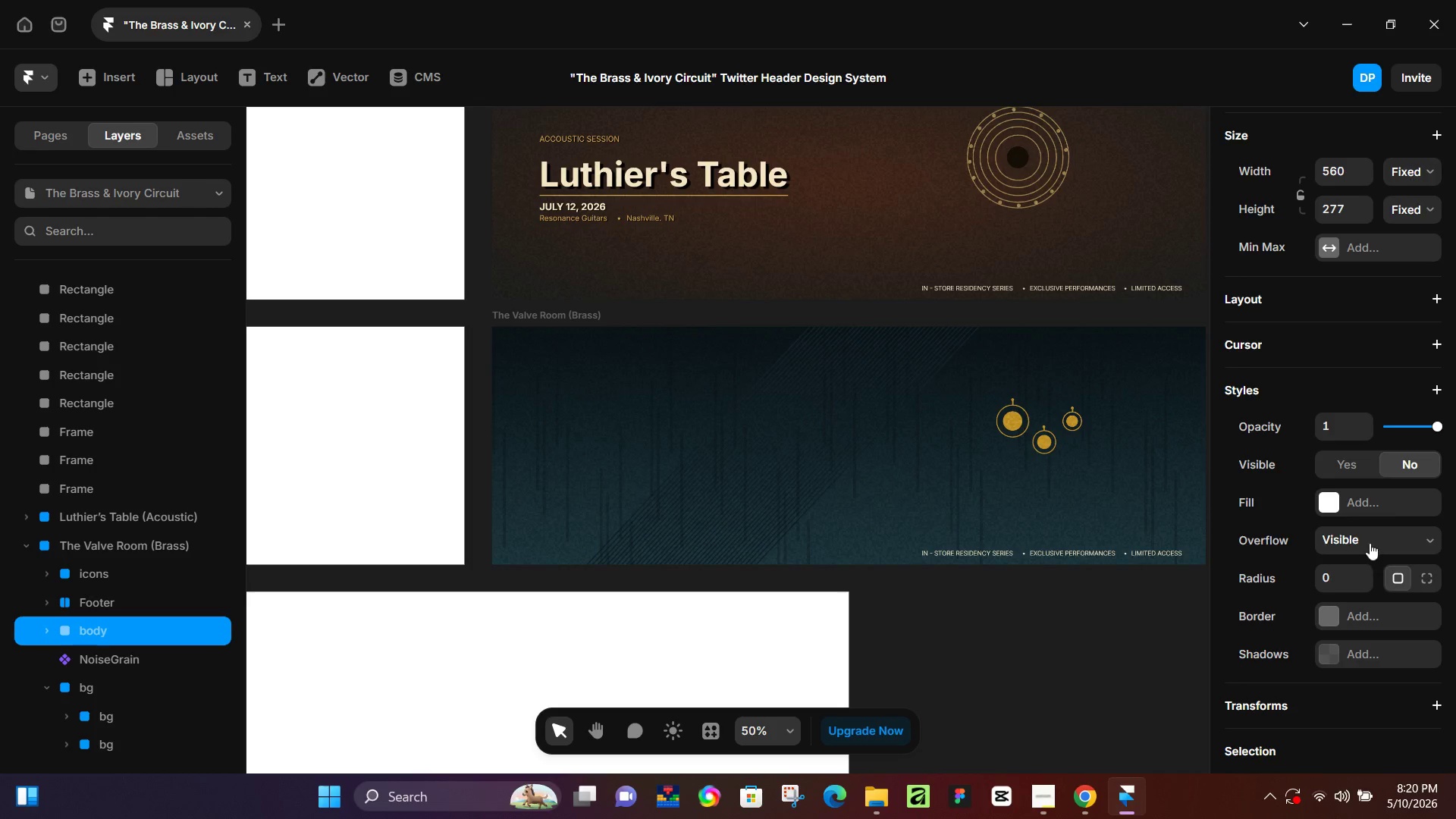 
left_click([1362, 467])
 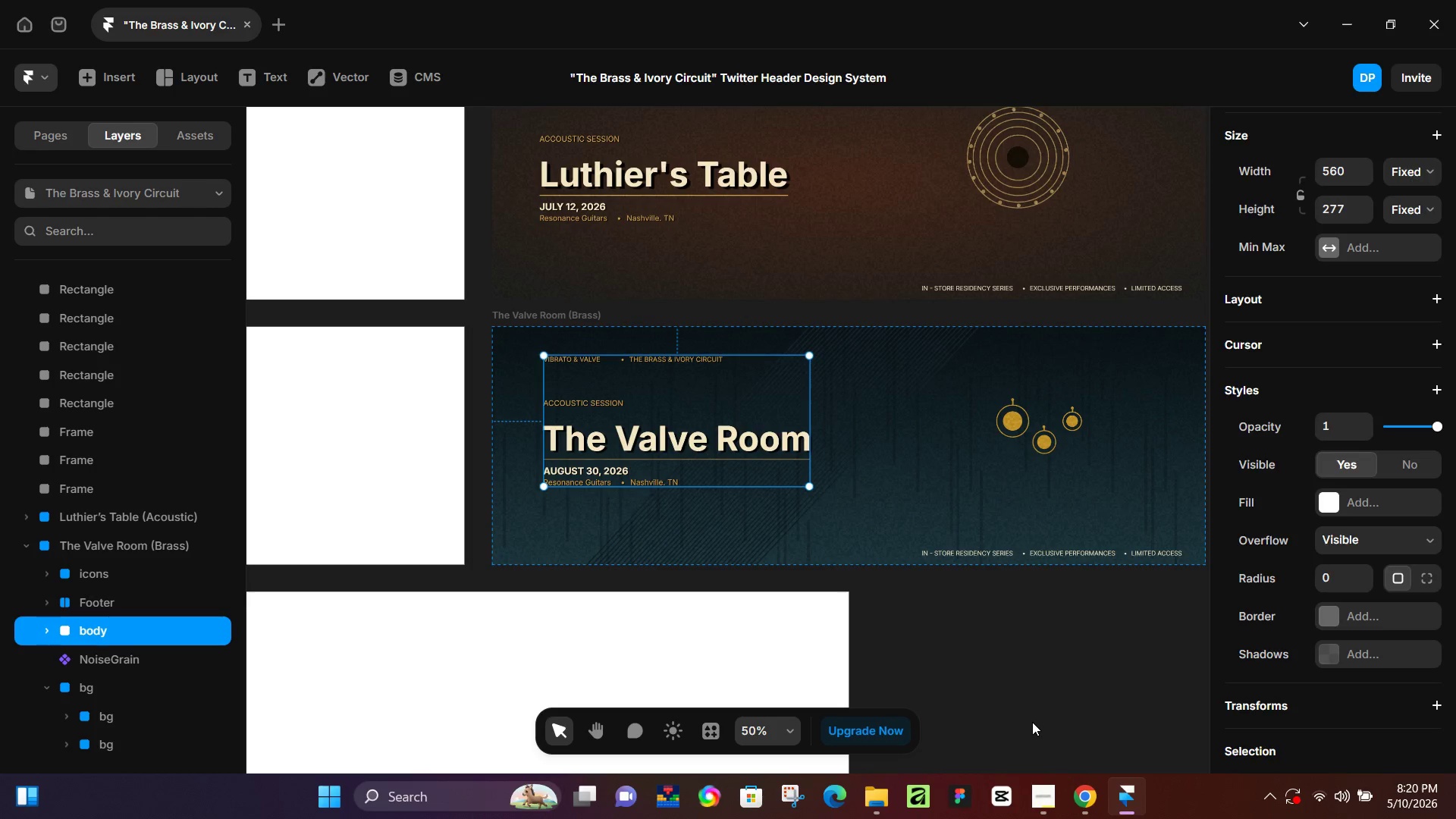 
left_click([1032, 722])
 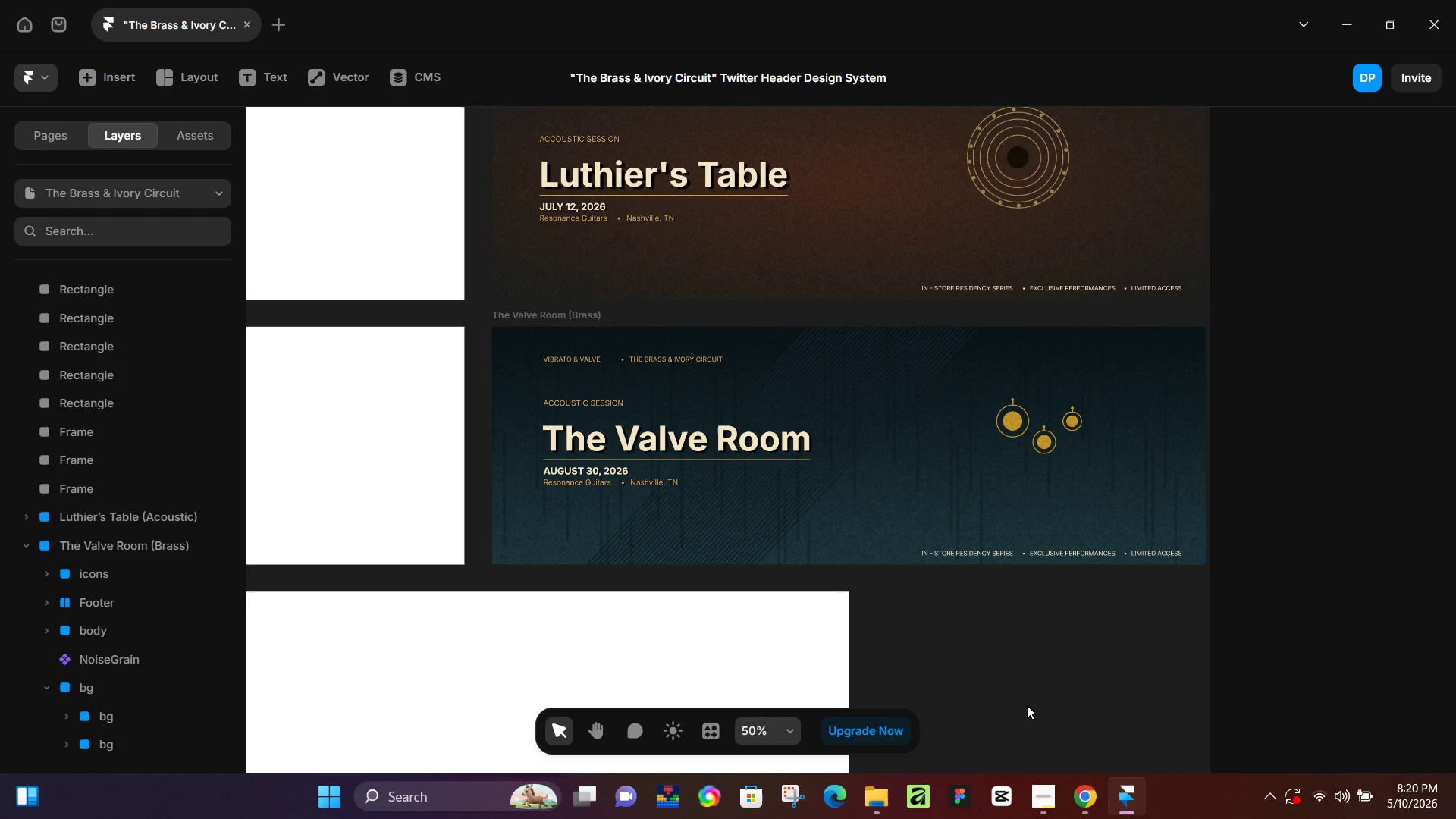 
hold_key(key=ControlLeft, duration=0.91)
scroll: coordinate [1021, 667], scroll_direction: down, amount: 2.0
 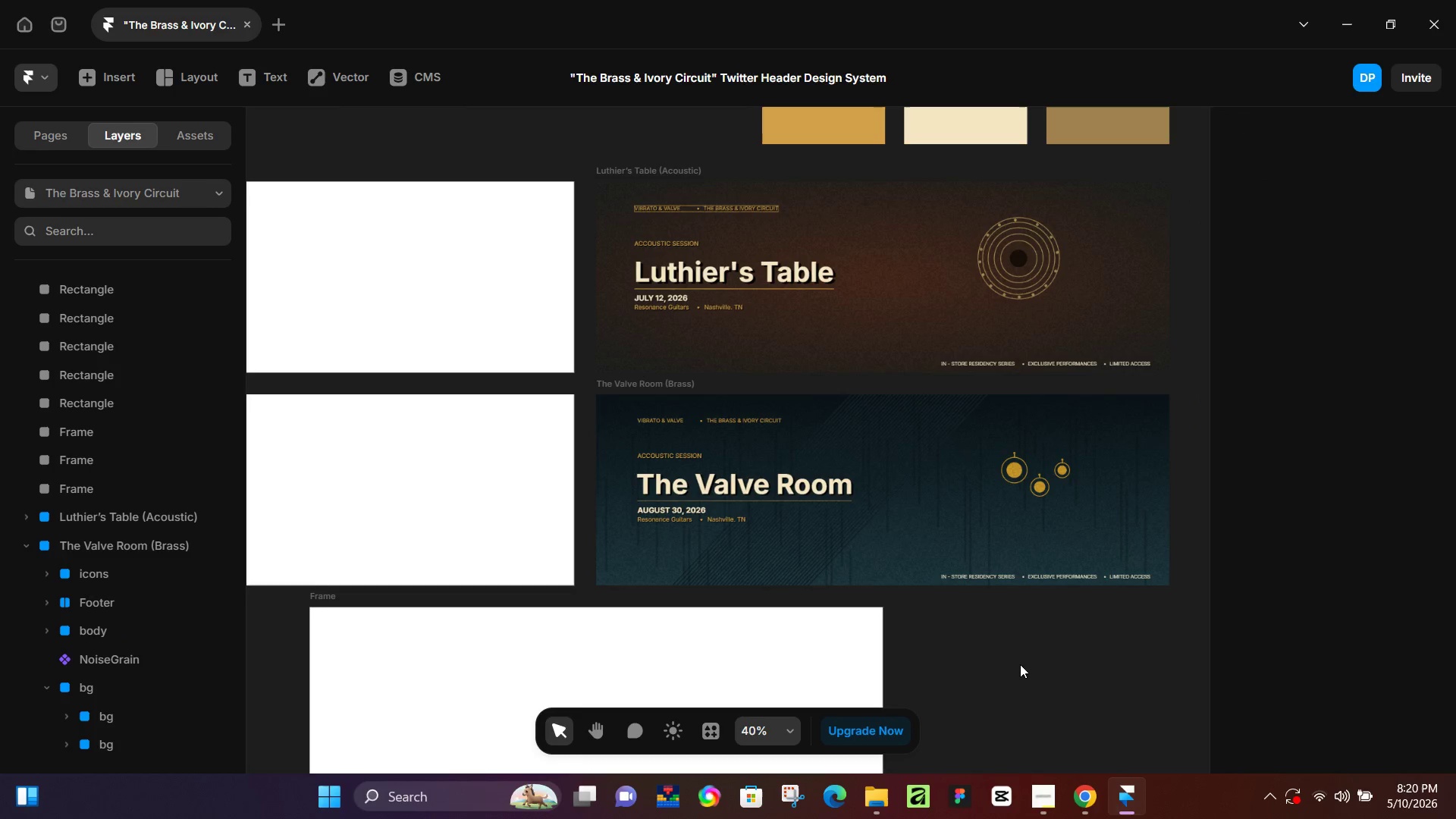 
hold_key(key=ControlLeft, duration=1.51)
 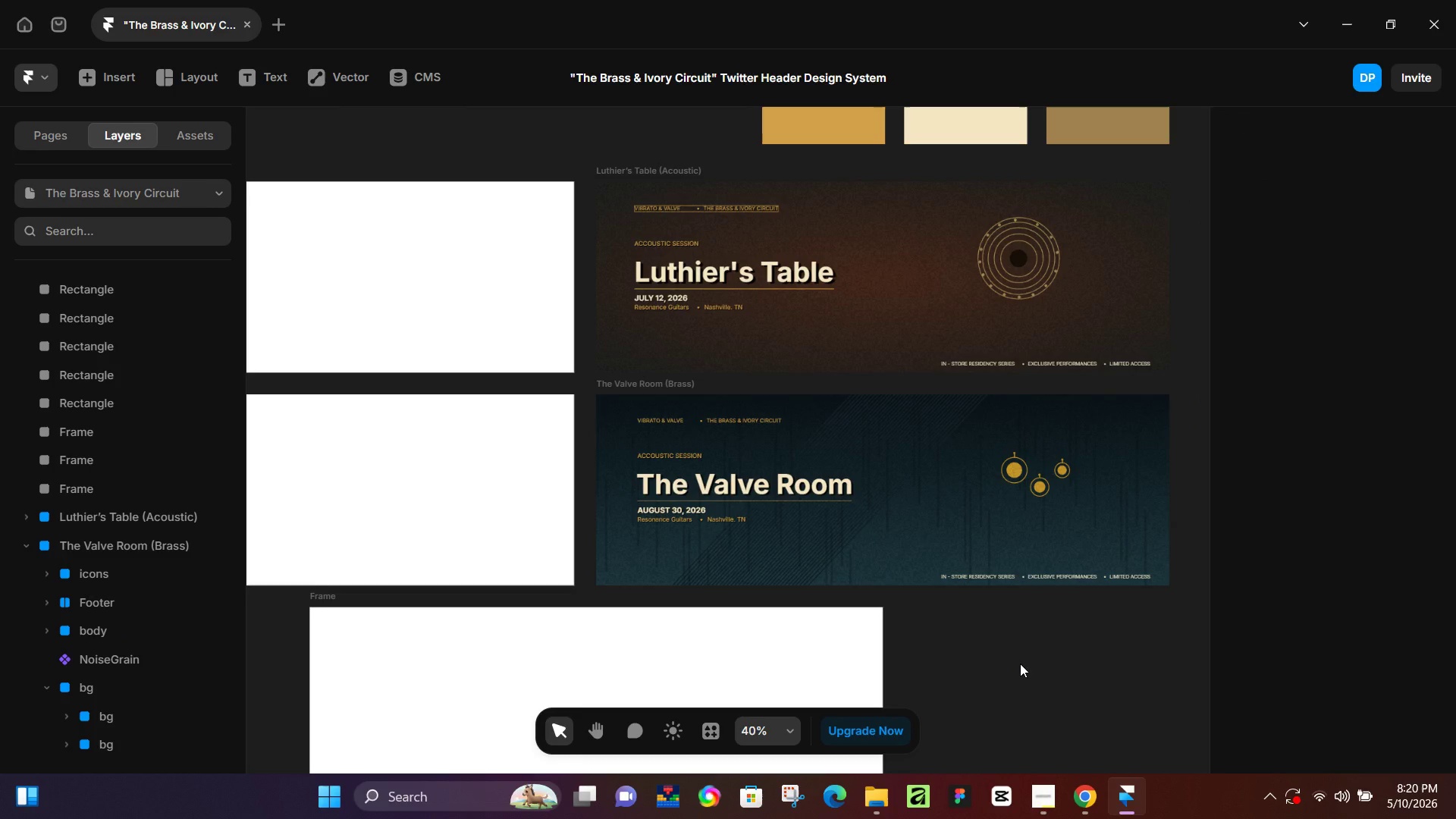 
hold_key(key=ControlLeft, duration=0.59)
 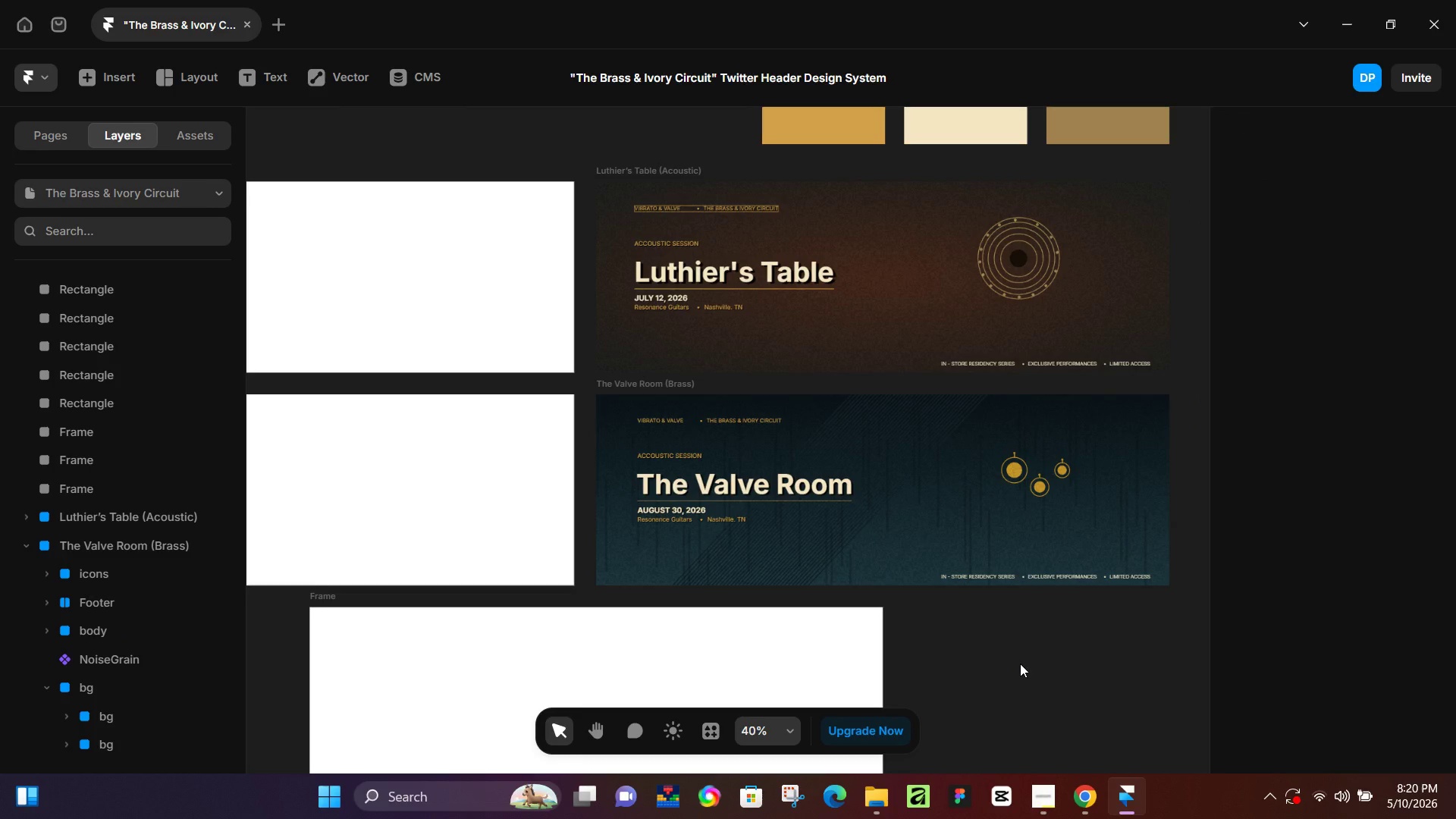 
scroll: coordinate [1021, 665], scroll_direction: up, amount: 4.0
 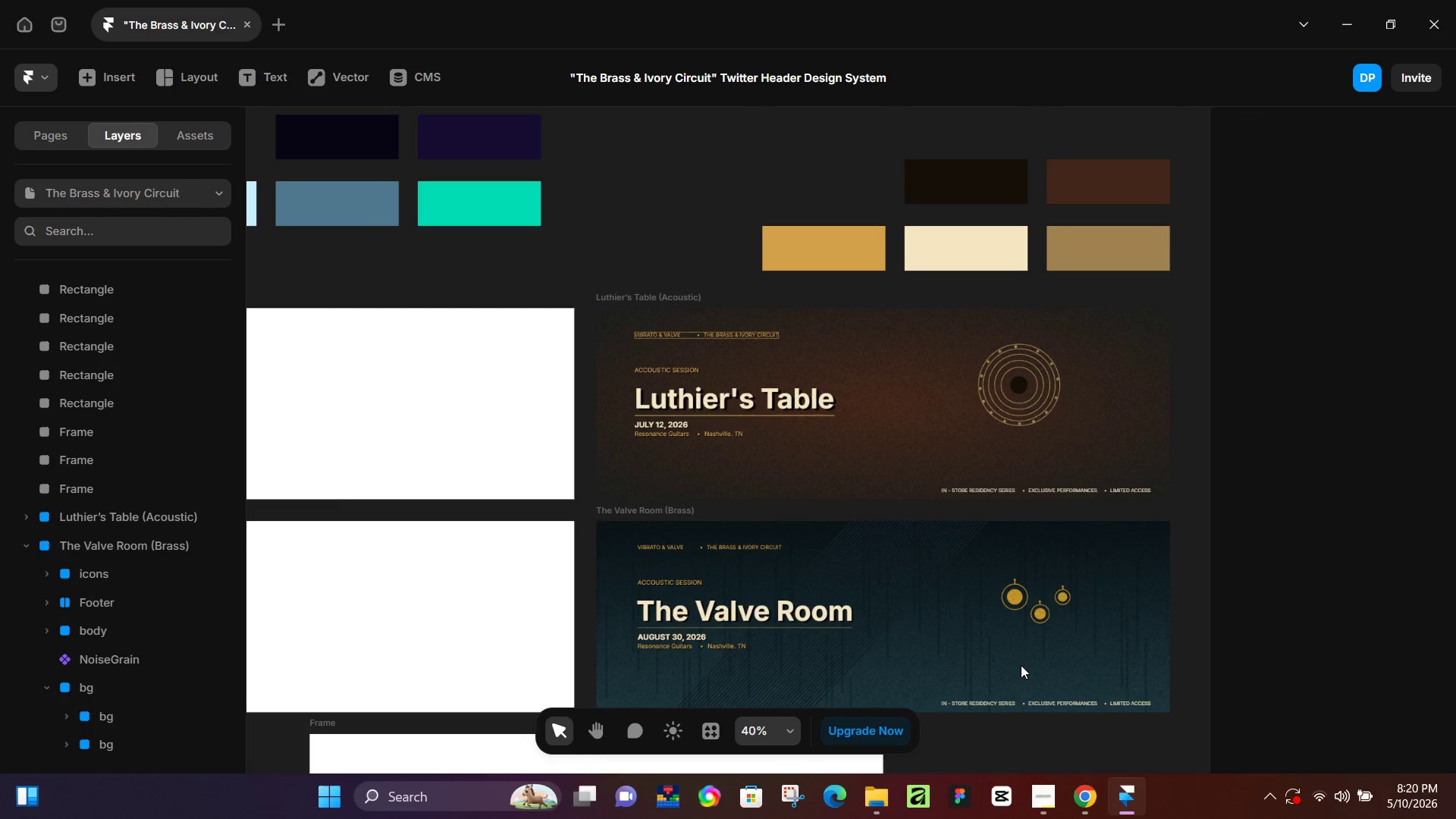 
scroll: coordinate [1021, 665], scroll_direction: down, amount: 5.0
 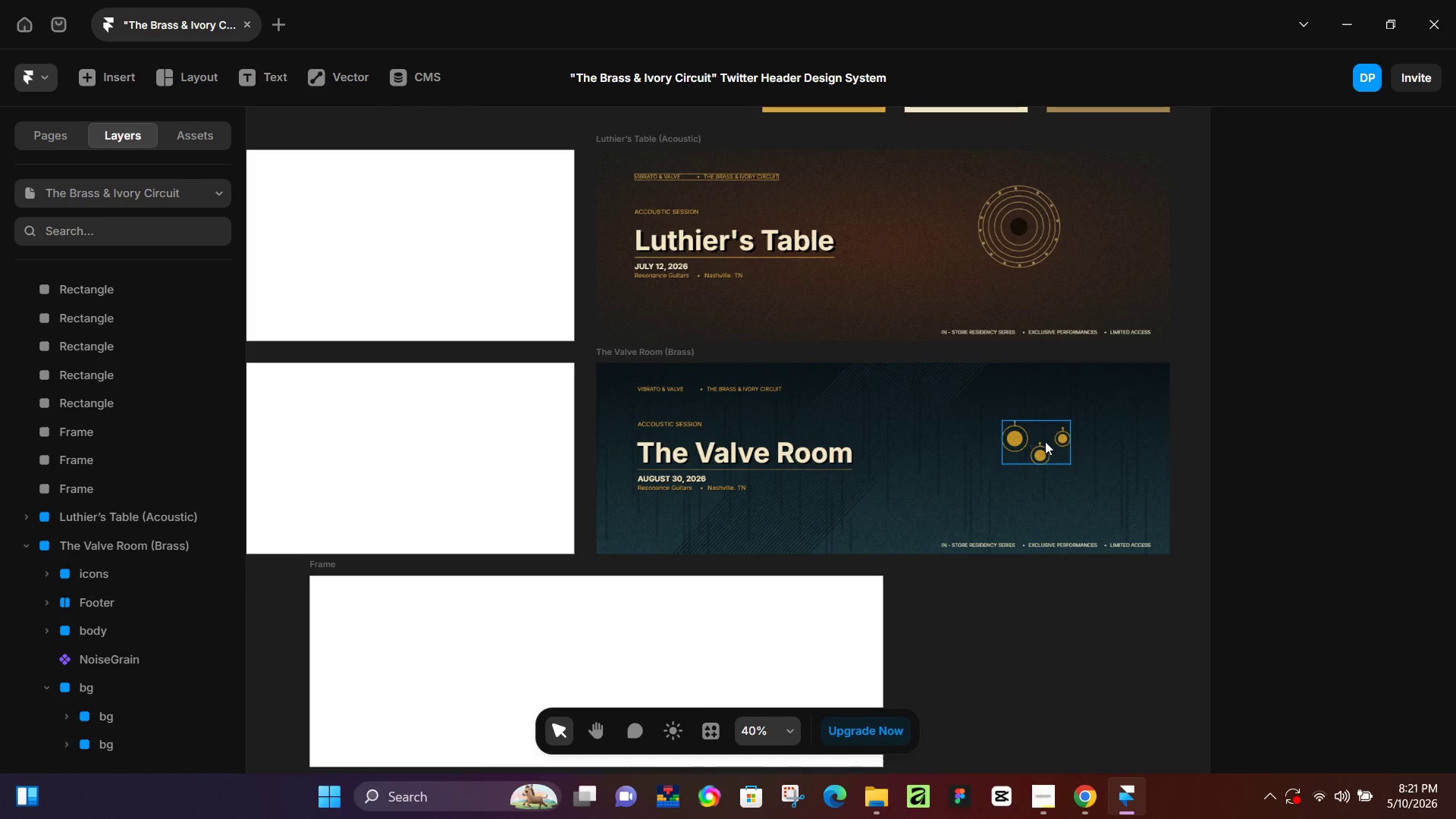 
left_click([1045, 441])
 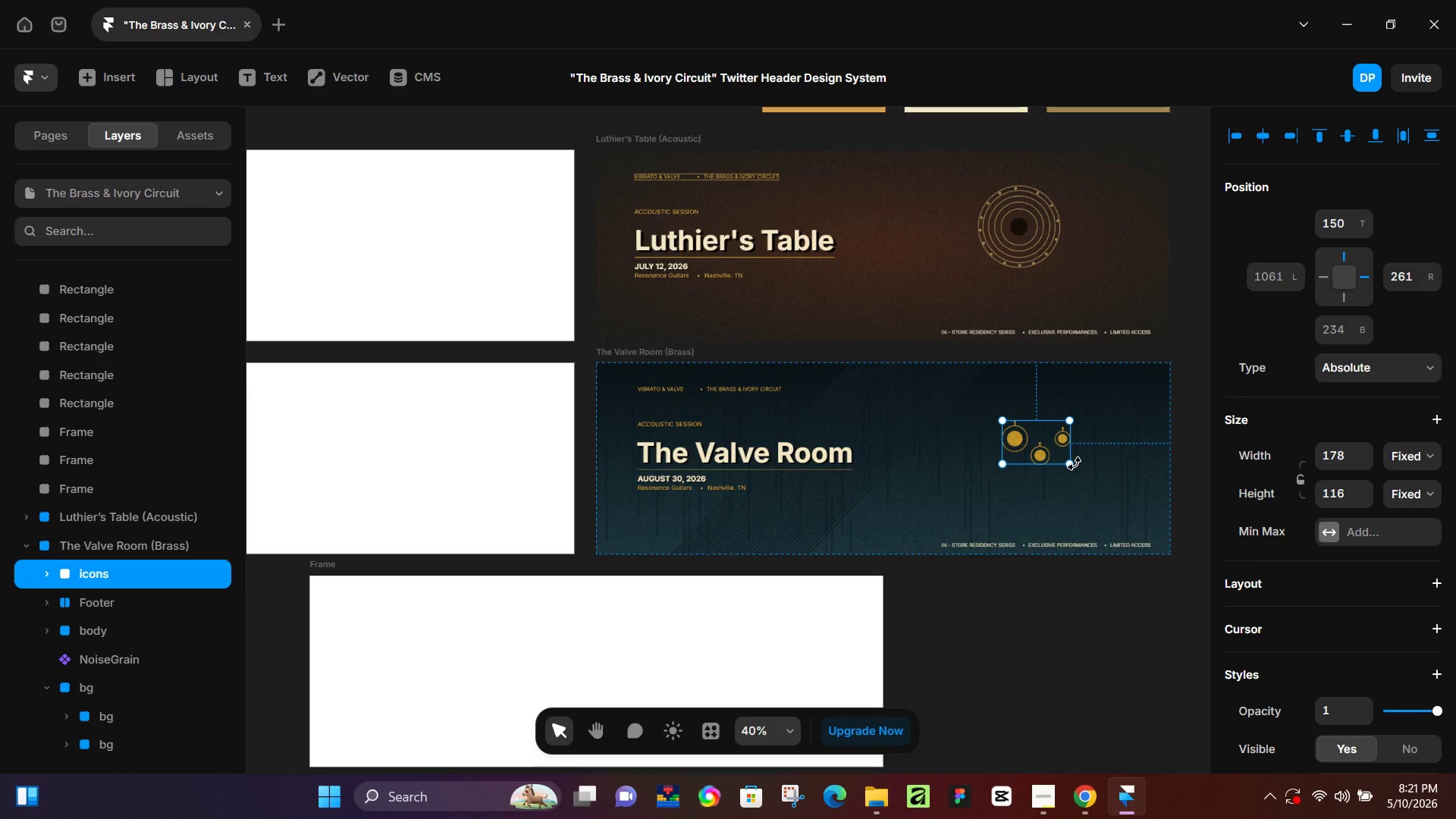 
key(K)
 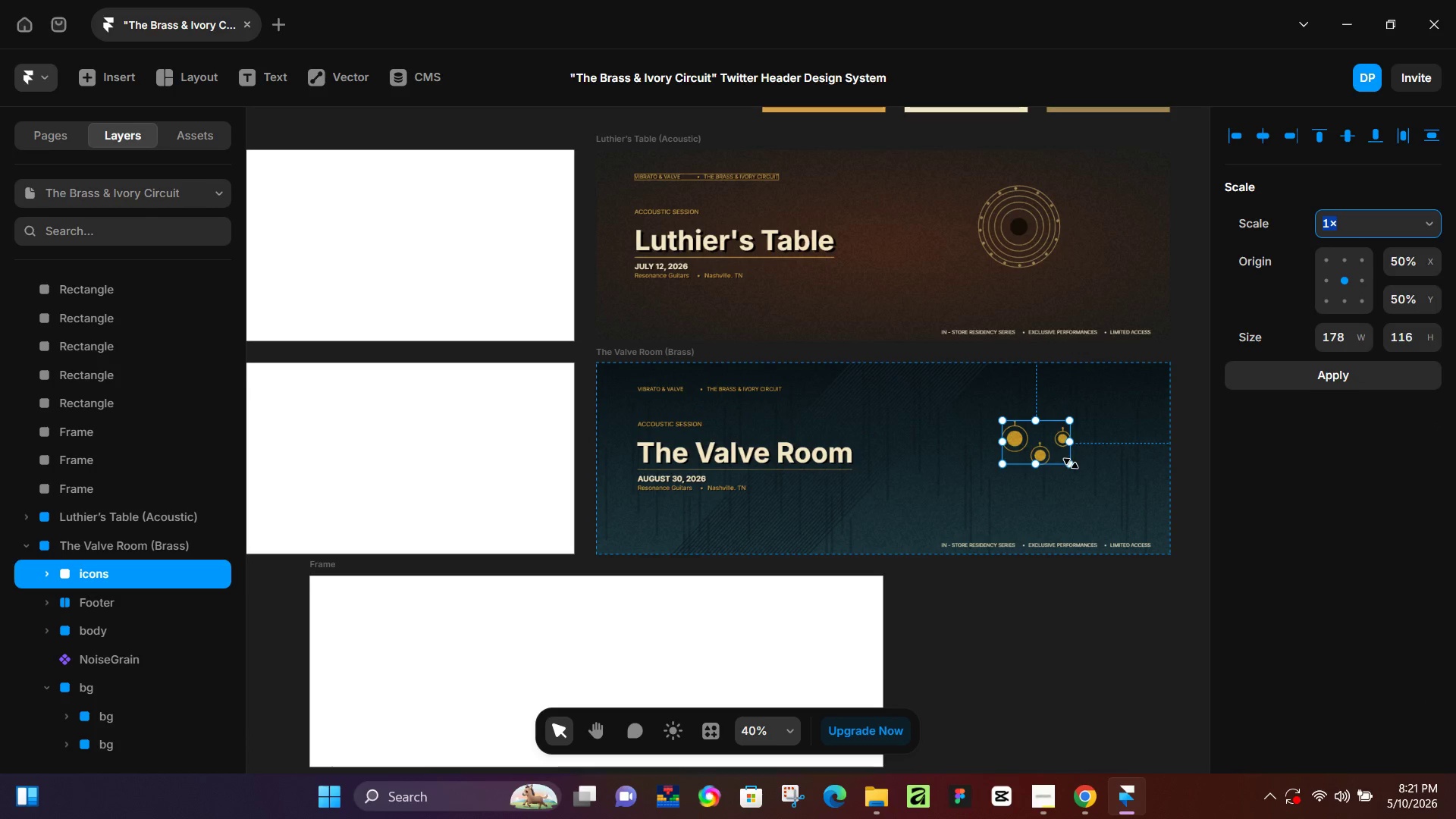 
left_click_drag(start_coordinate=[1071, 463], to_coordinate=[1102, 488])
 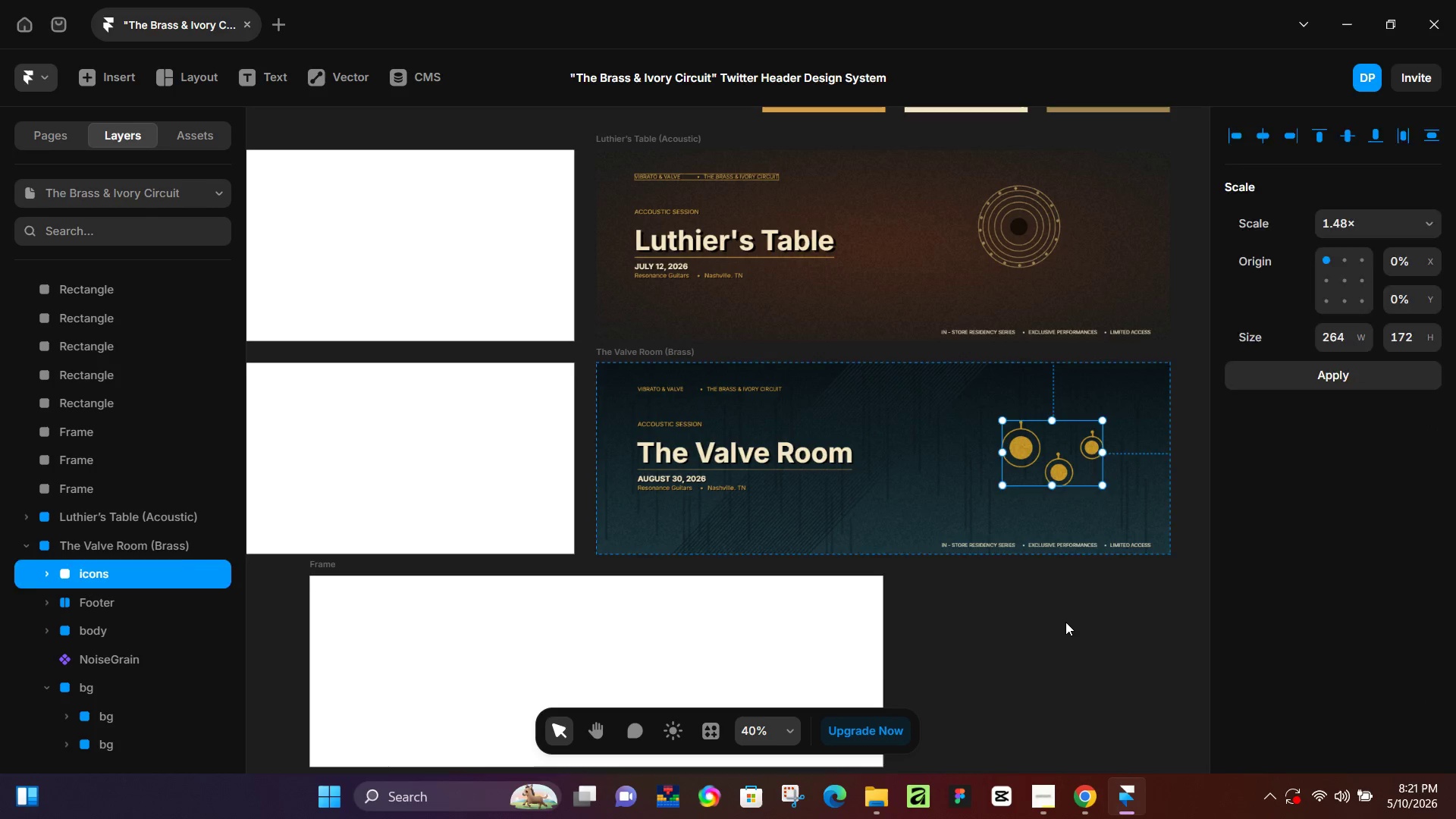 
left_click([1065, 622])
 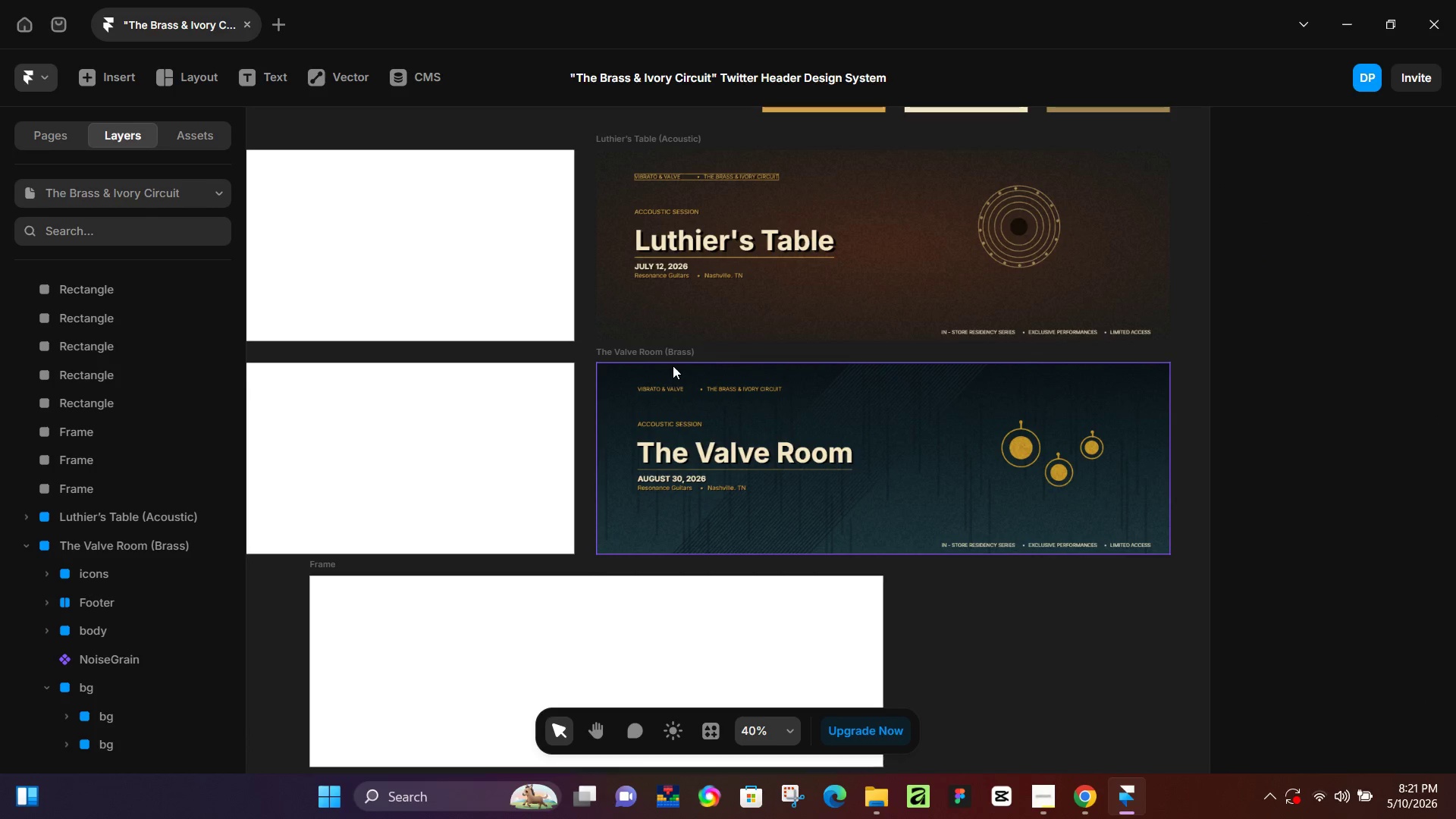 
left_click([676, 353])
 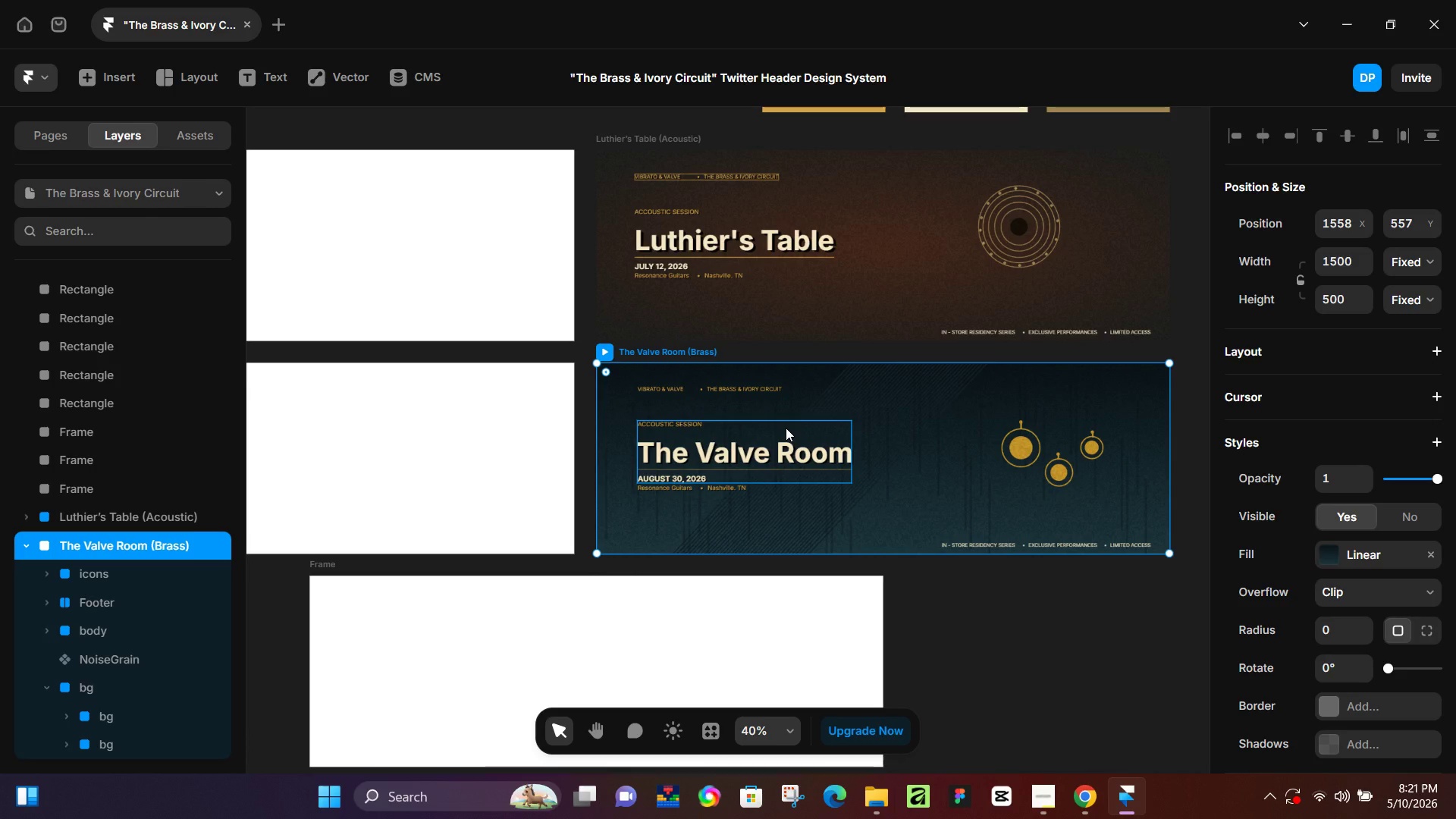 
left_click([789, 424])
 